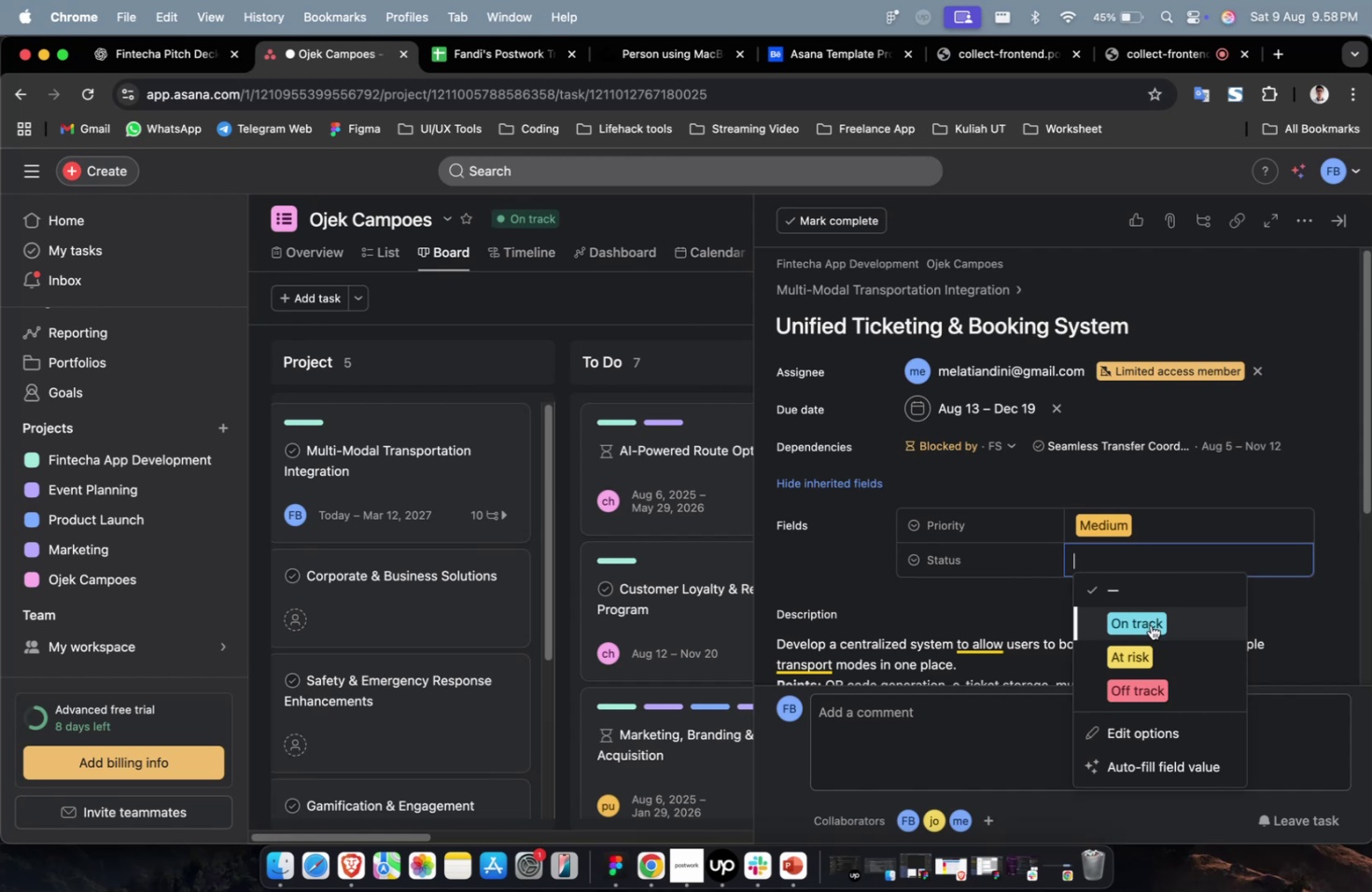 
triple_click([1150, 624])
 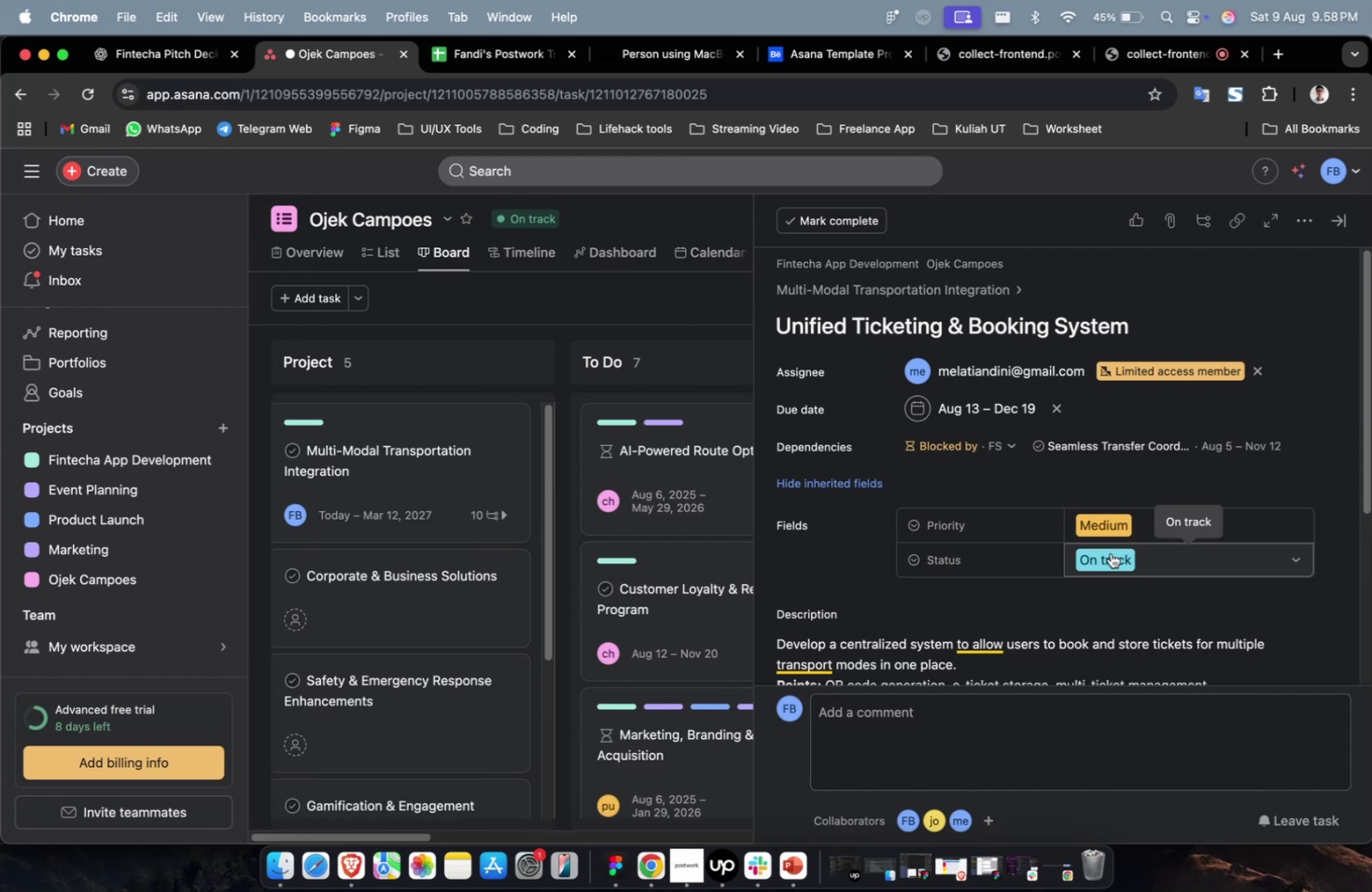 
scroll: coordinate [1110, 551], scroll_direction: down, amount: 42.0
 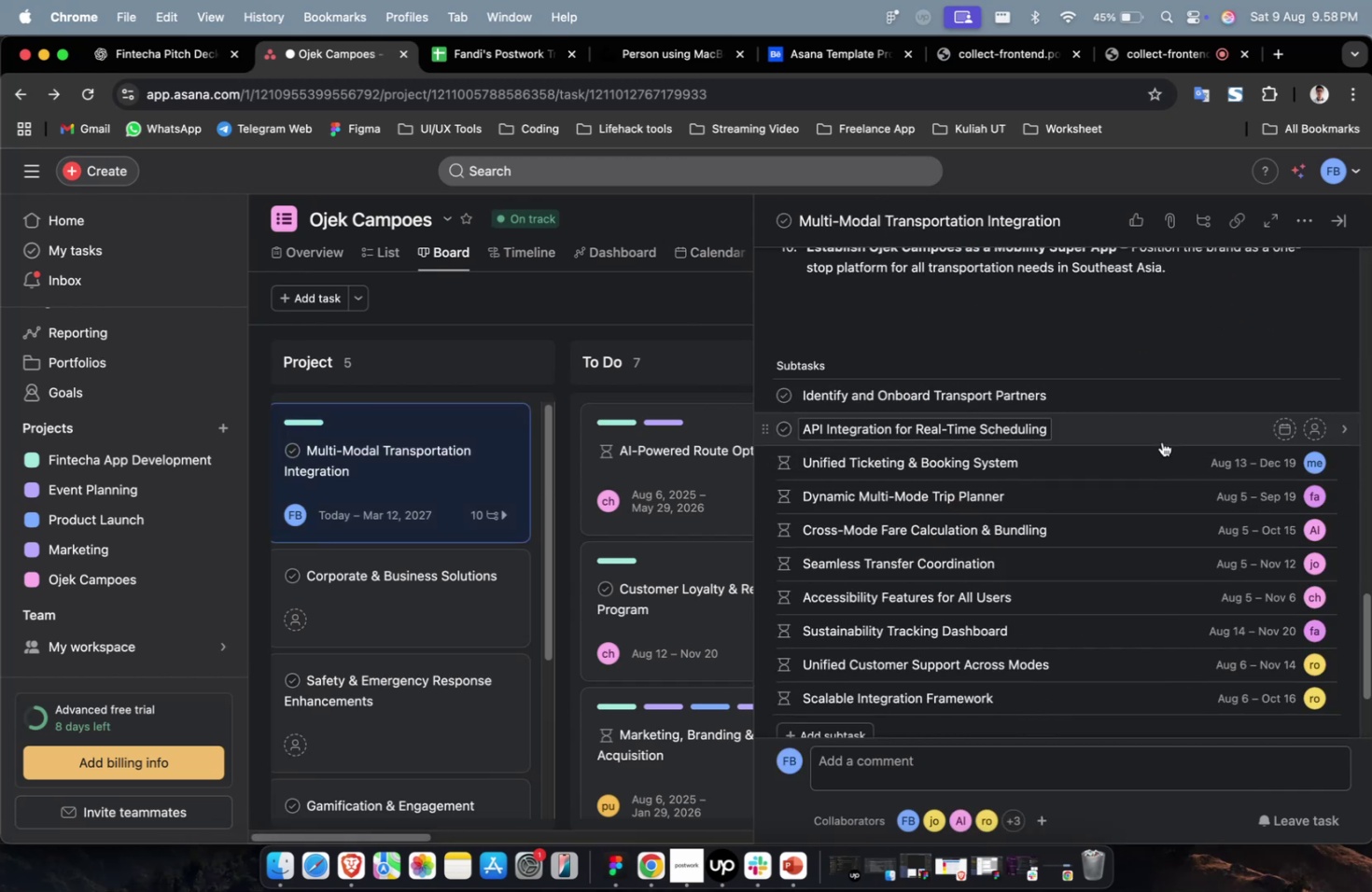 
left_click([1167, 434])
 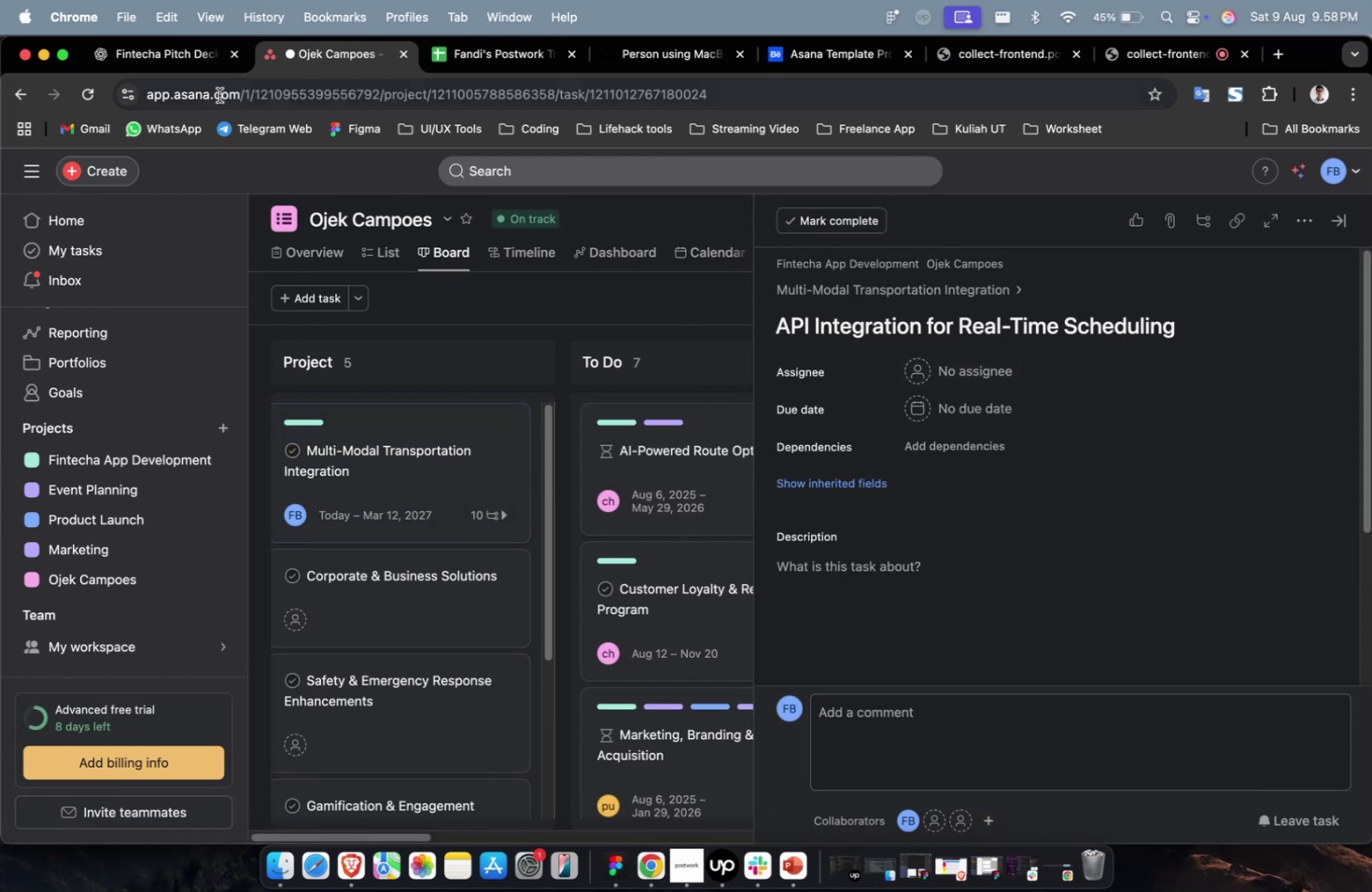 
left_click([190, 66])
 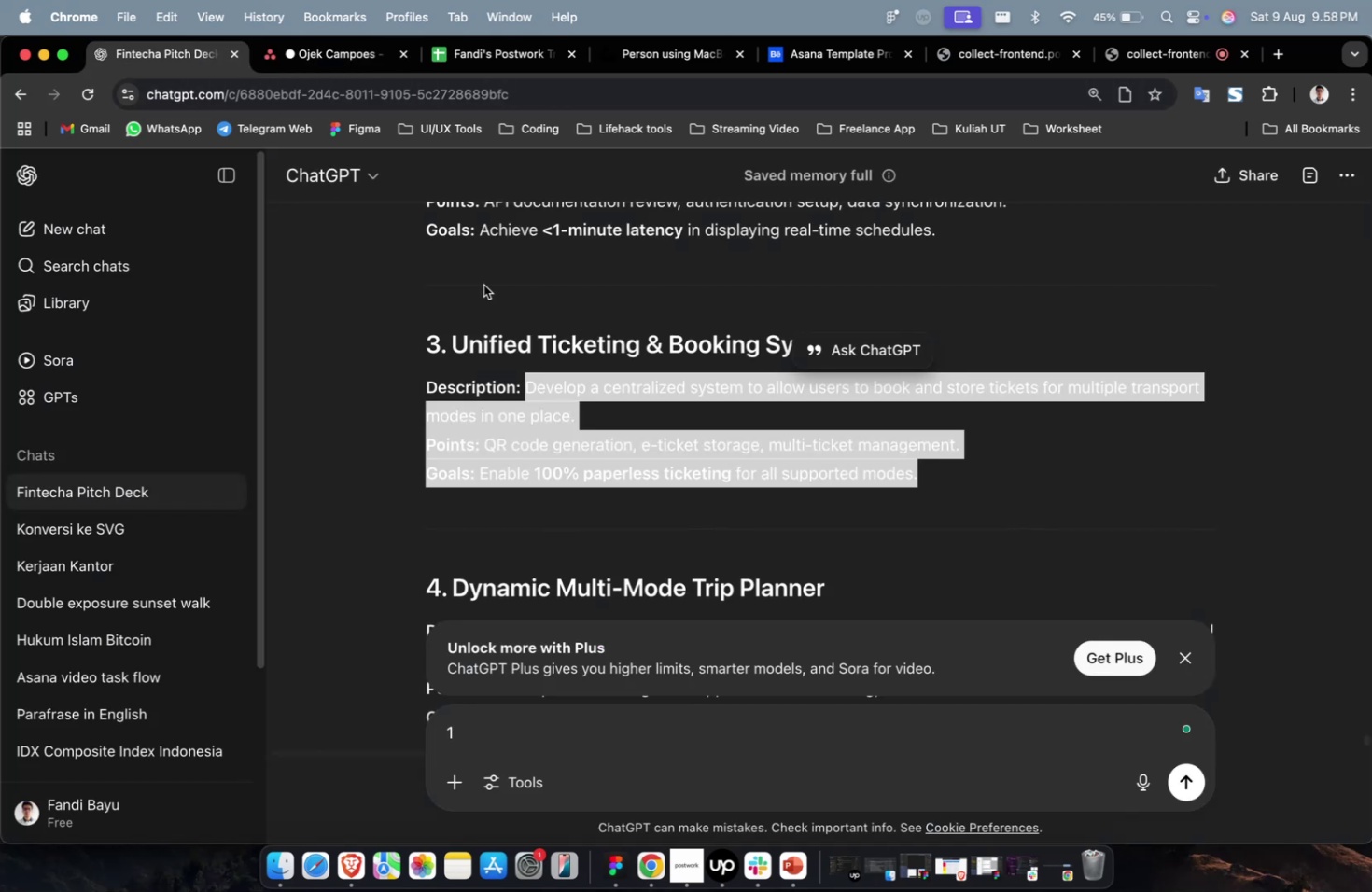 
scroll: coordinate [739, 425], scroll_direction: up, amount: 7.0
 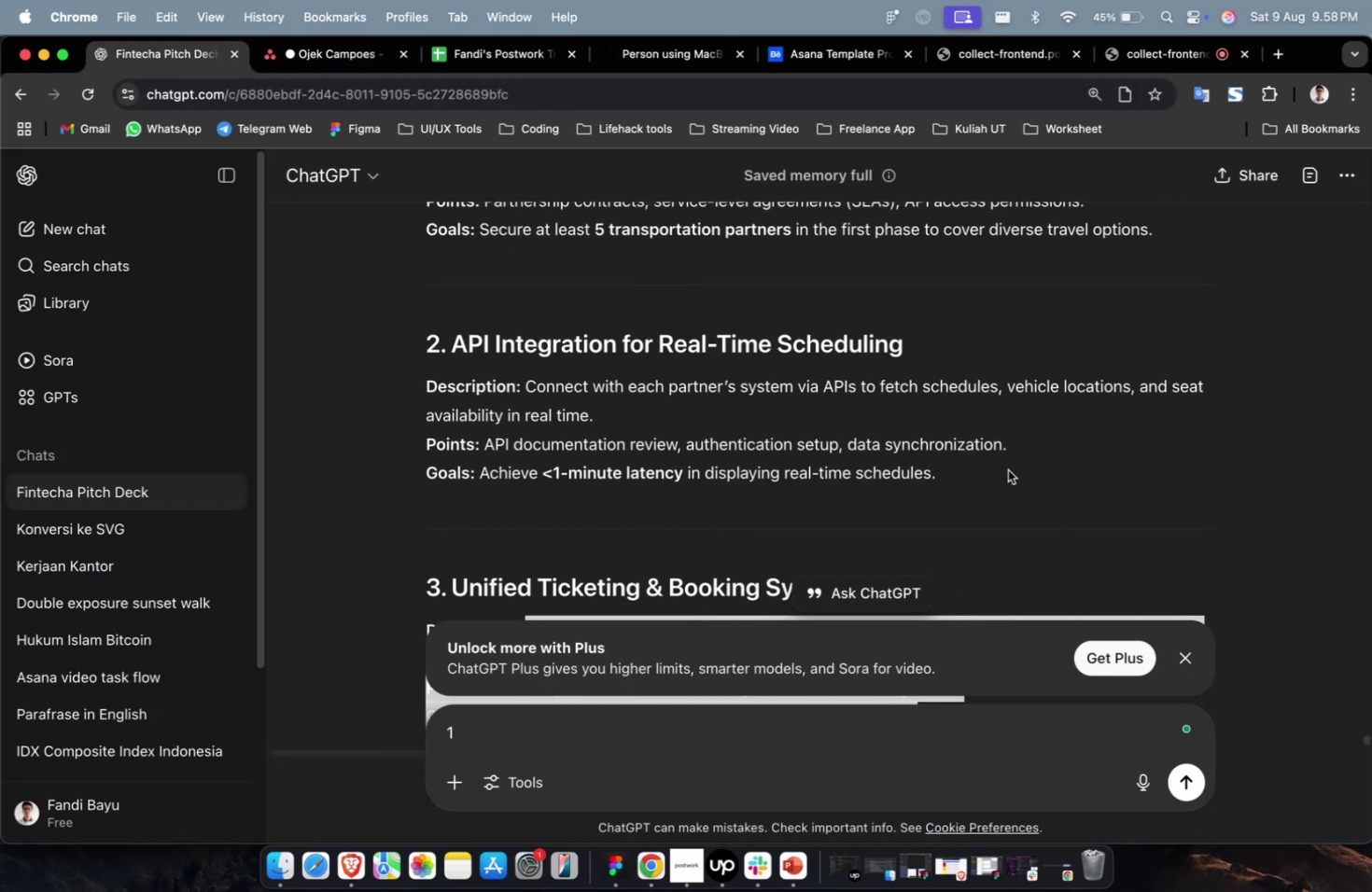 
left_click_drag(start_coordinate=[984, 485], to_coordinate=[529, 394])
 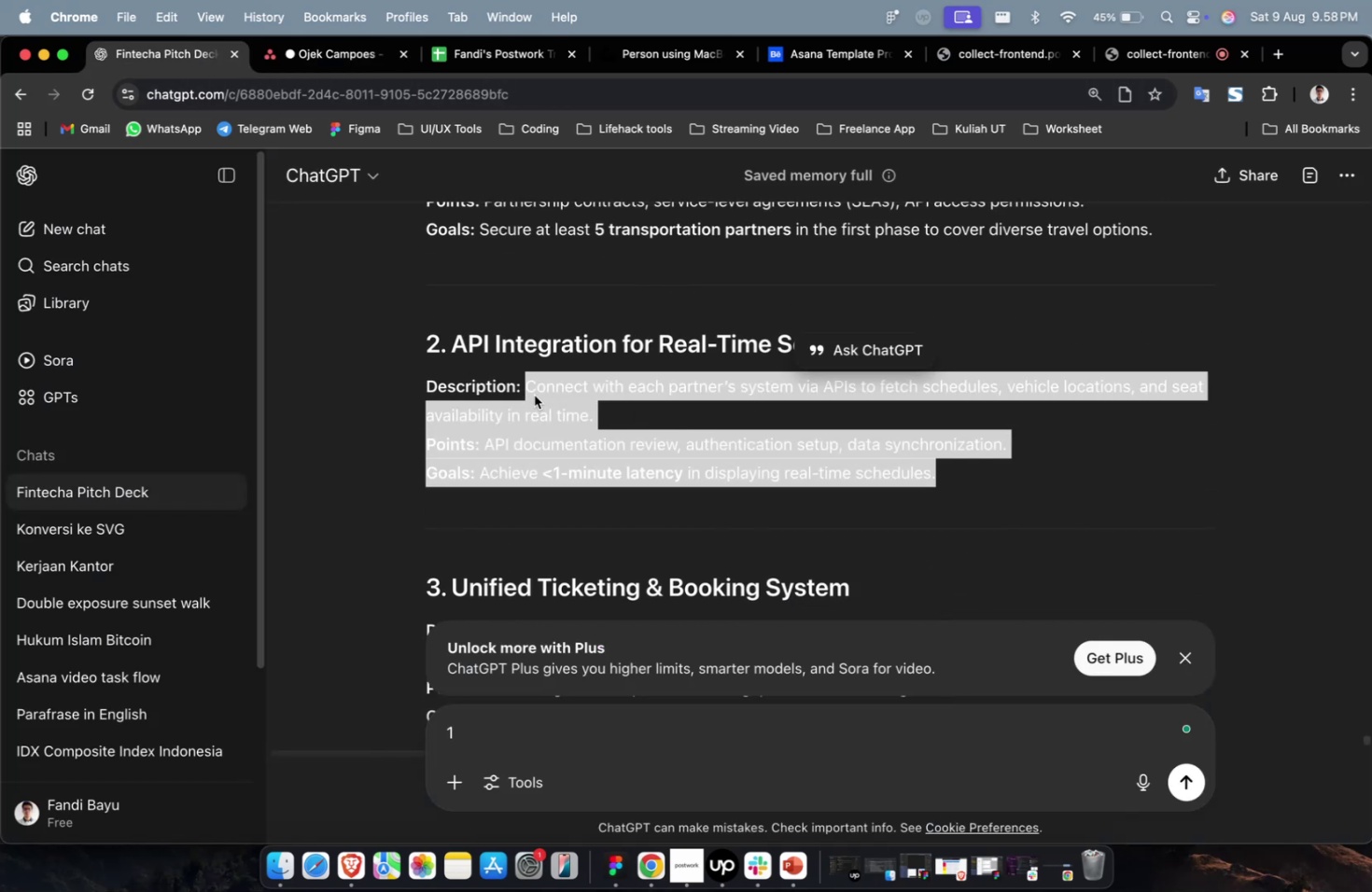 
key(Meta+C)
 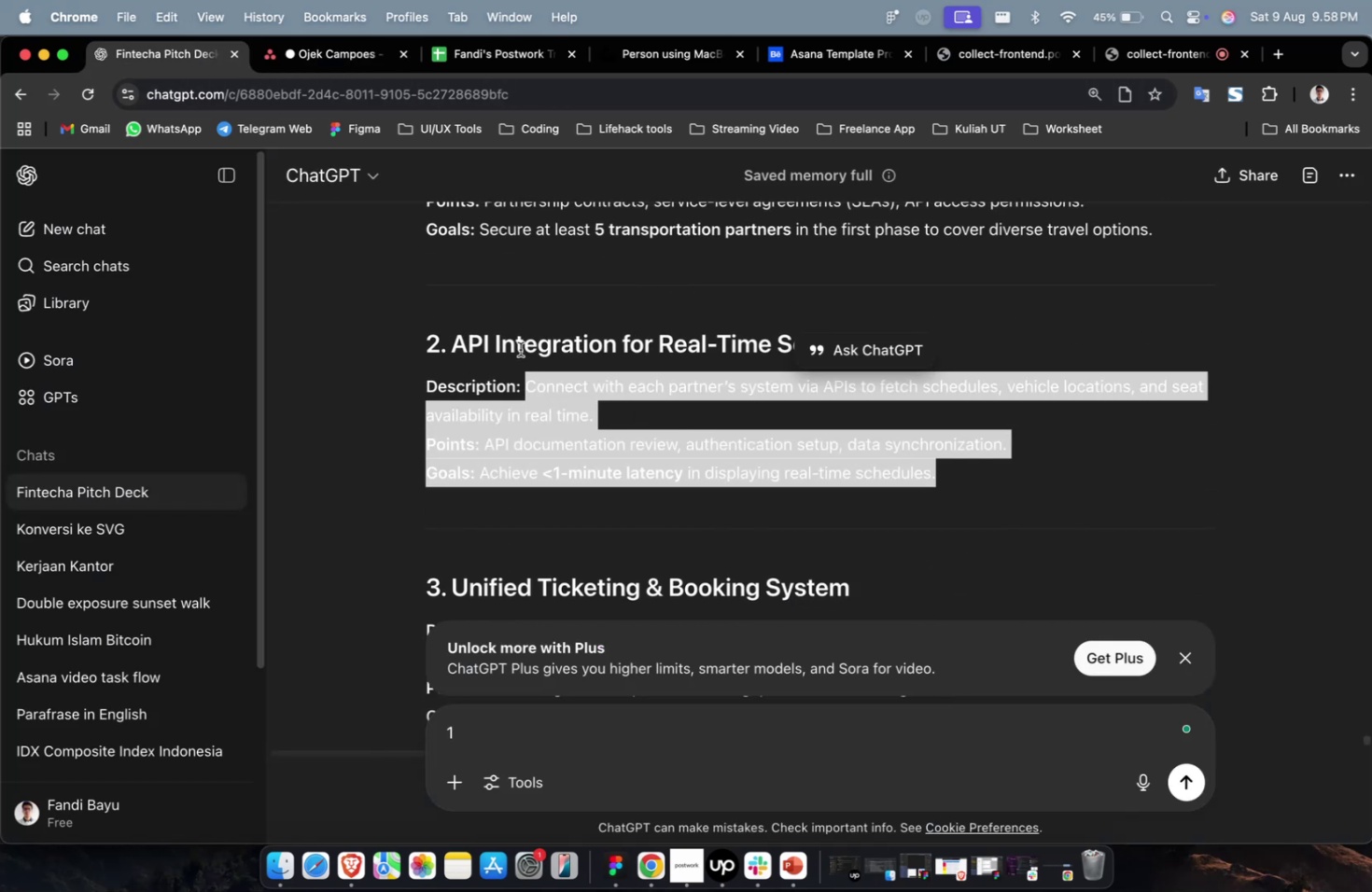 
key(Meta+C)
 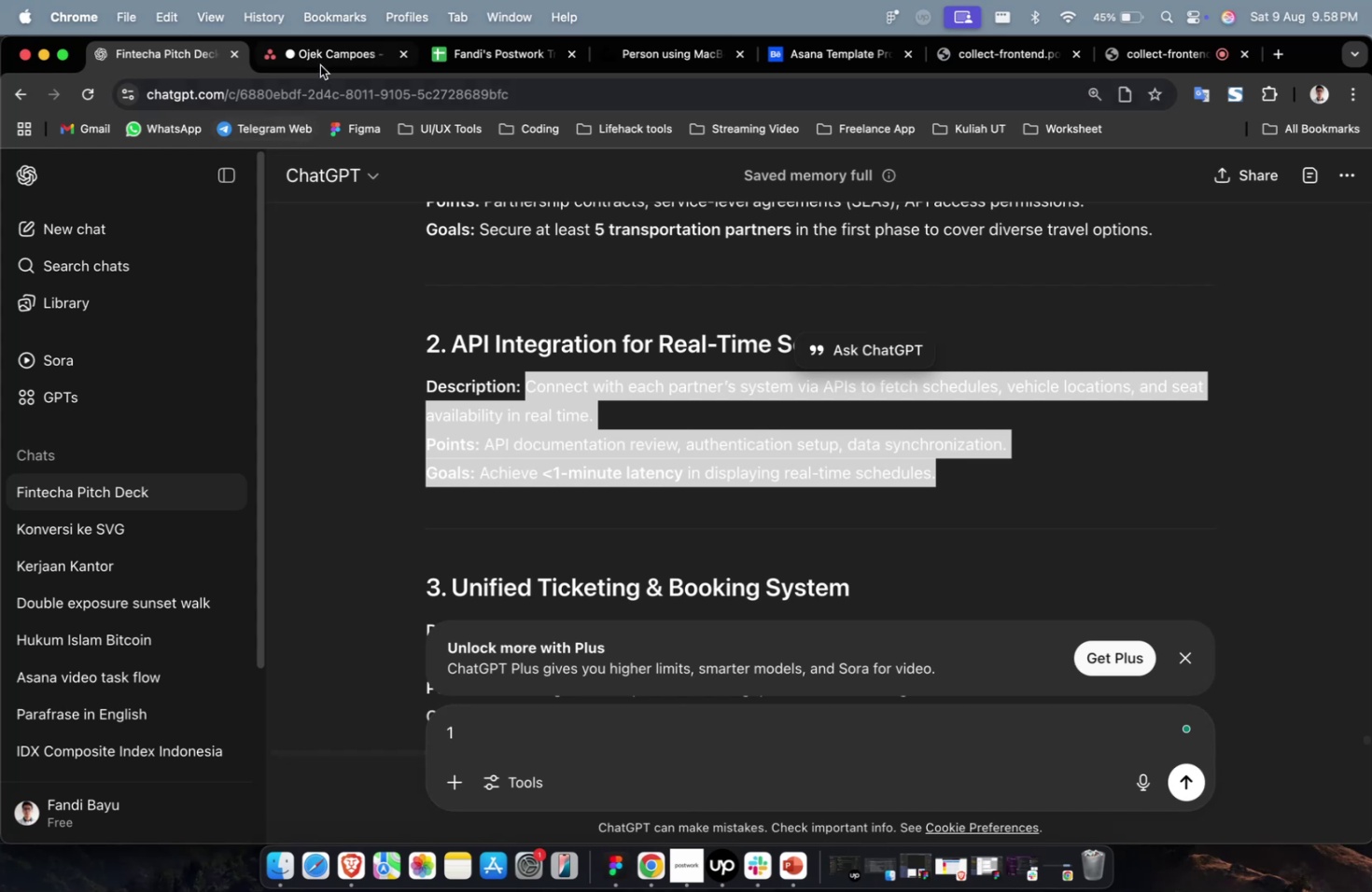 
left_click([320, 64])
 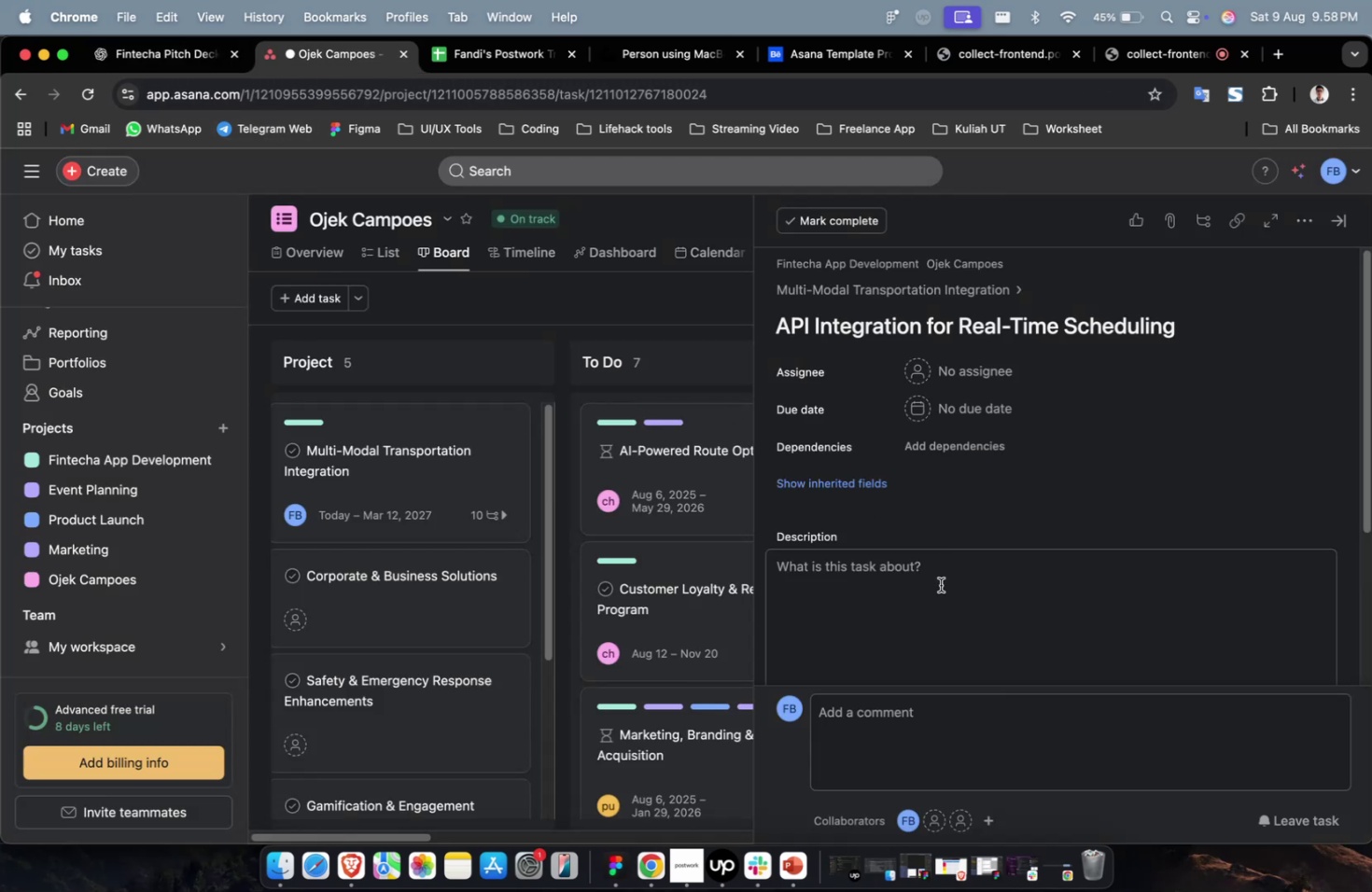 
double_click([945, 606])
 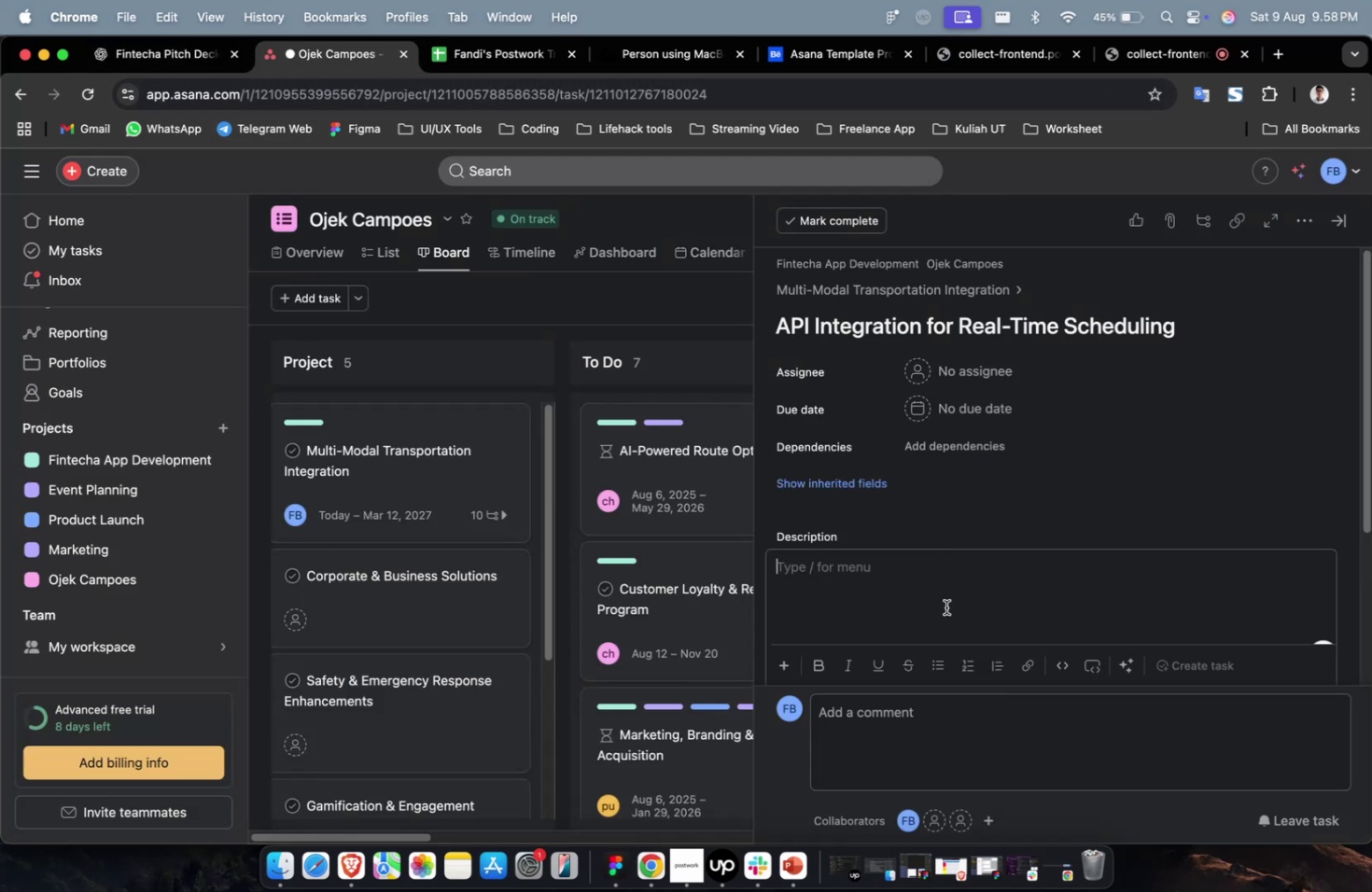 
key(Meta+CommandLeft)
 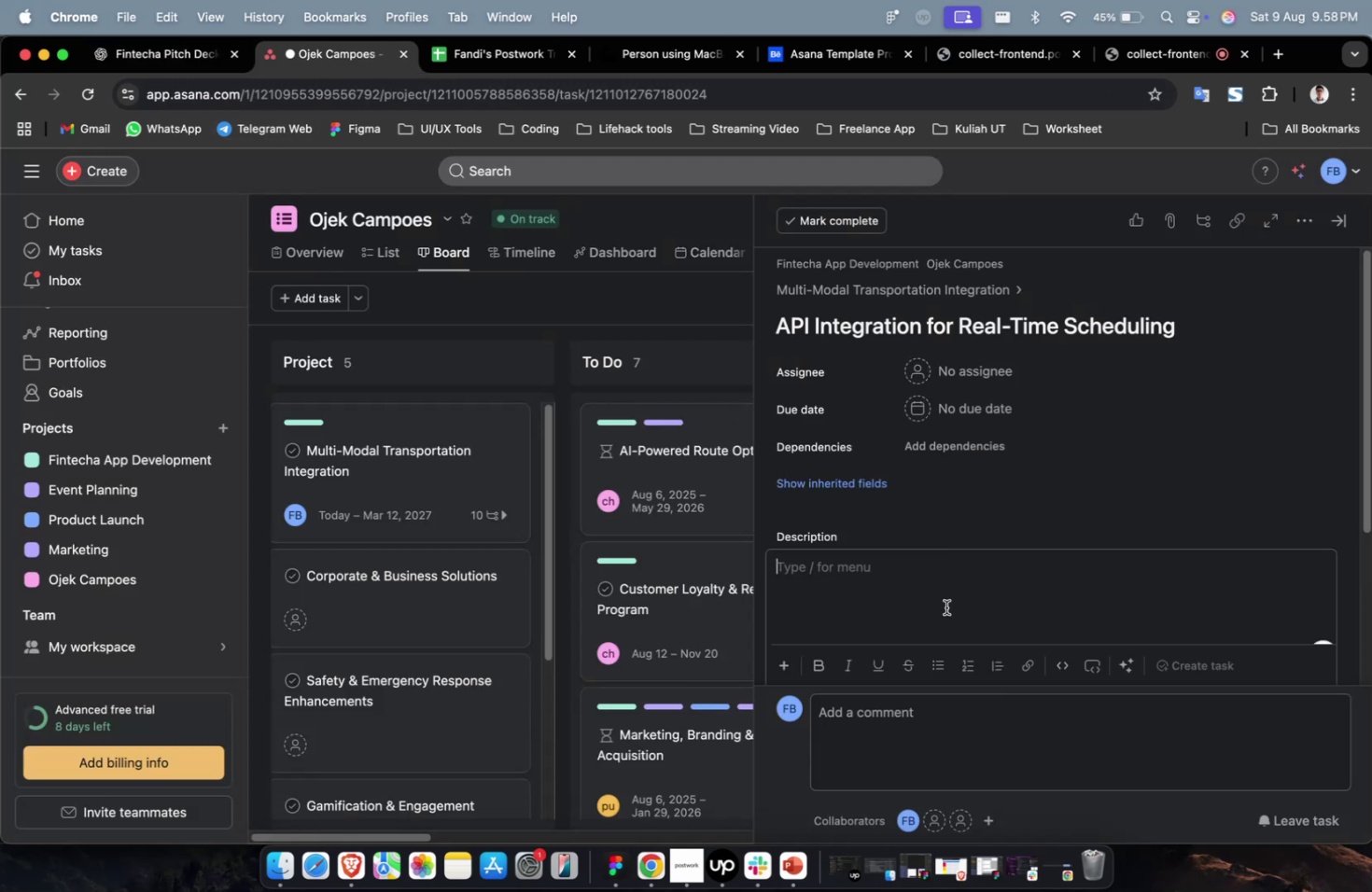 
key(Meta+V)
 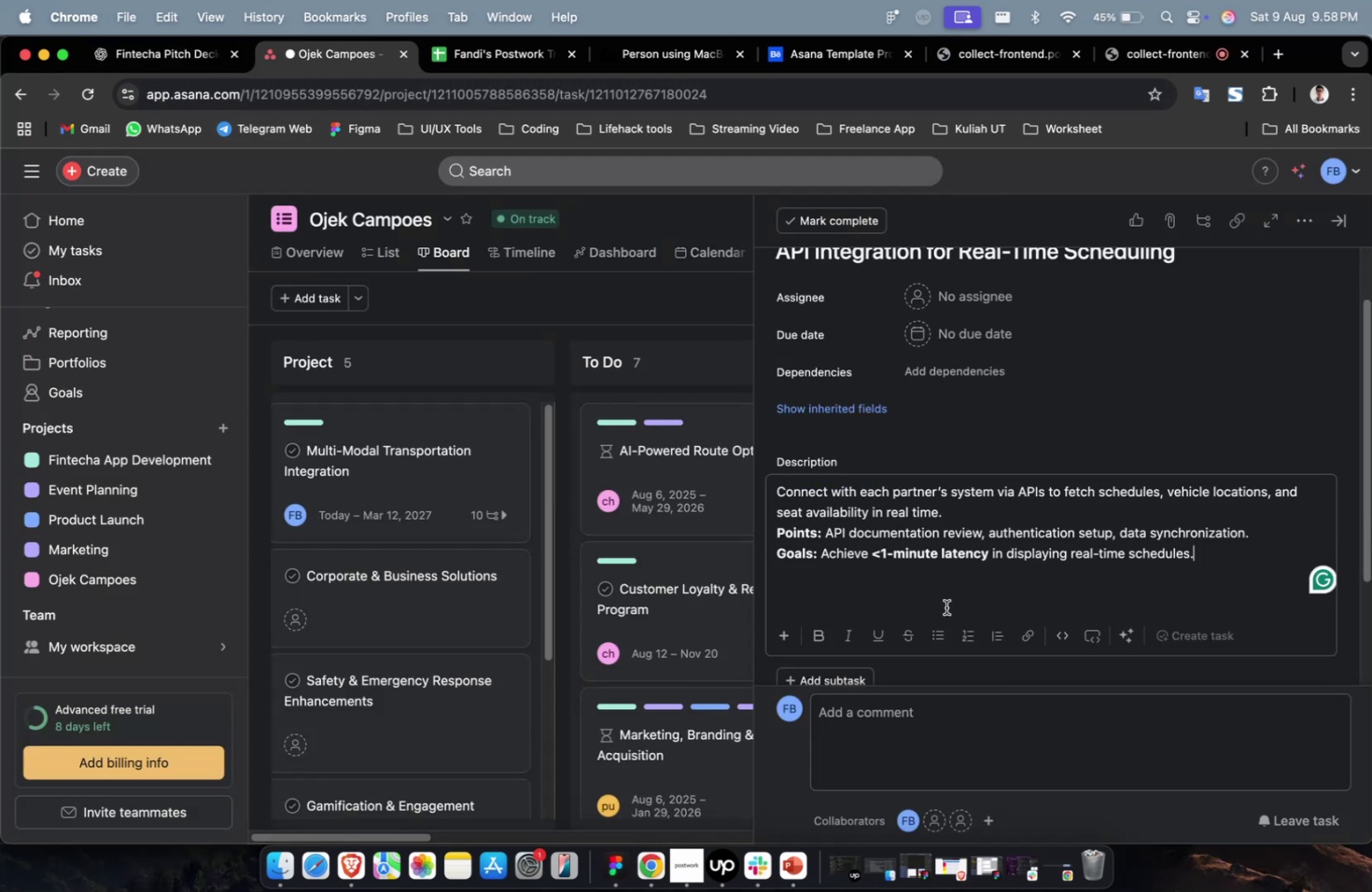 
scroll: coordinate [945, 606], scroll_direction: up, amount: 11.0
 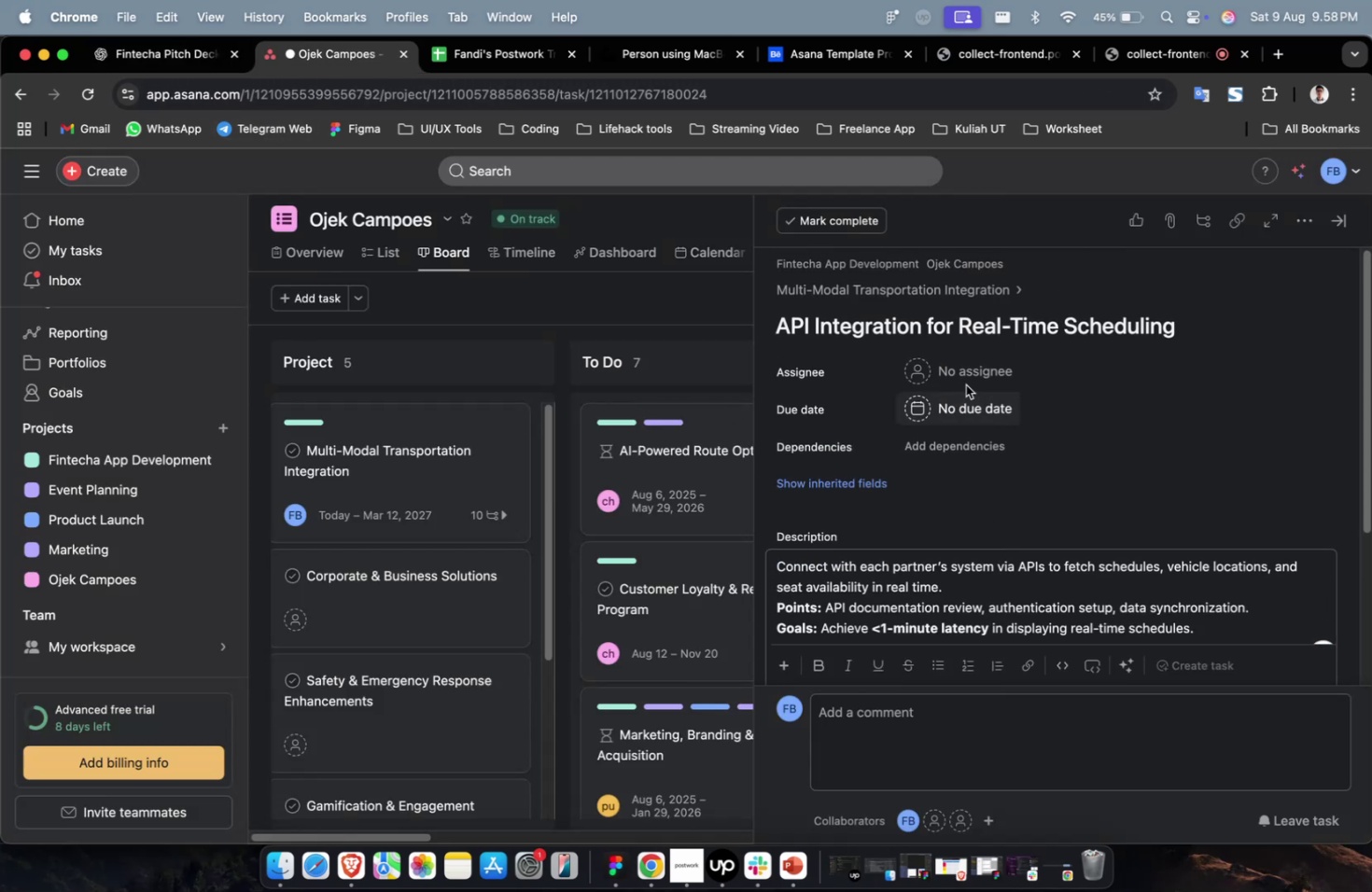 
left_click([965, 374])
 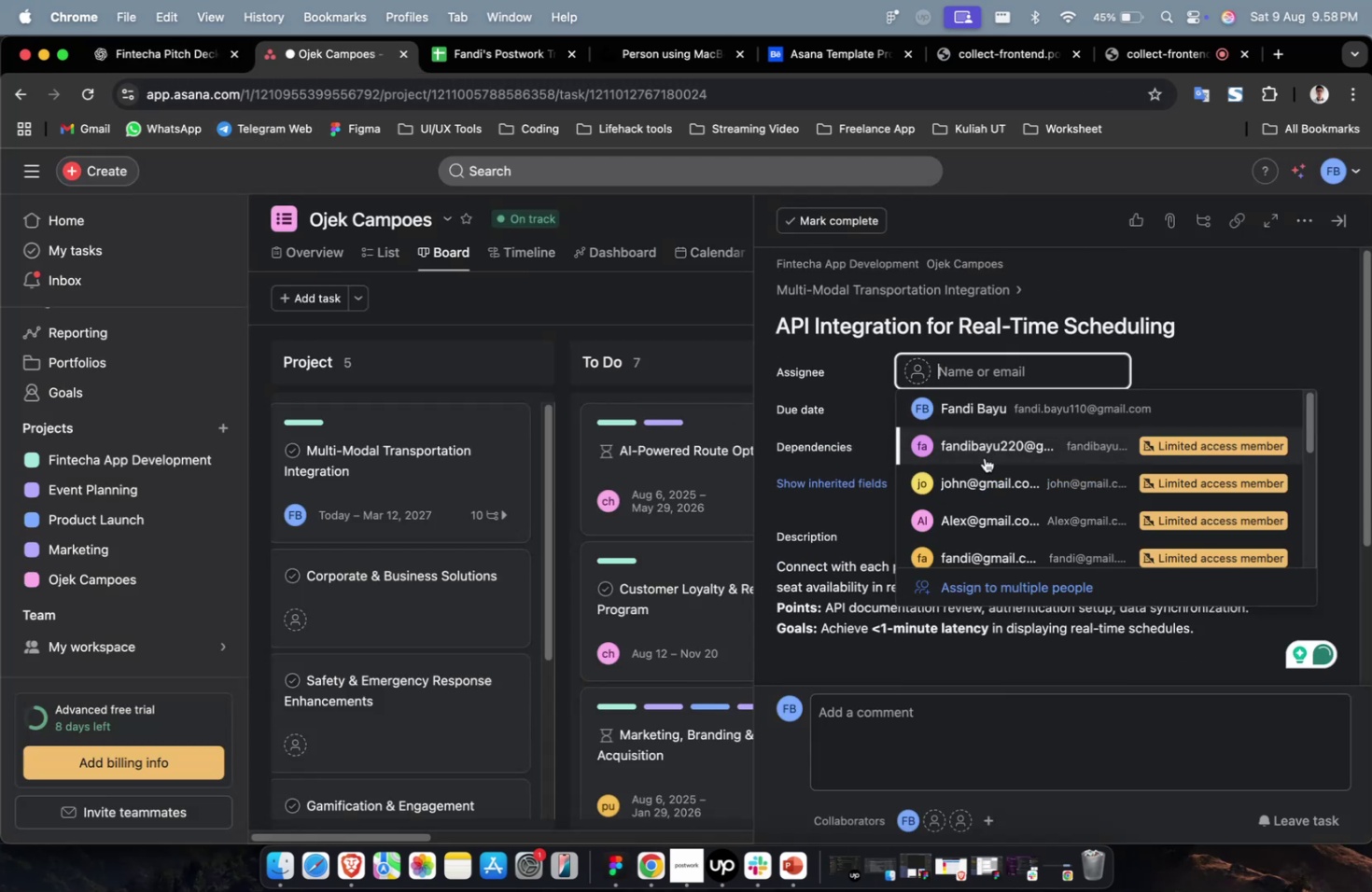 
double_click([984, 457])
 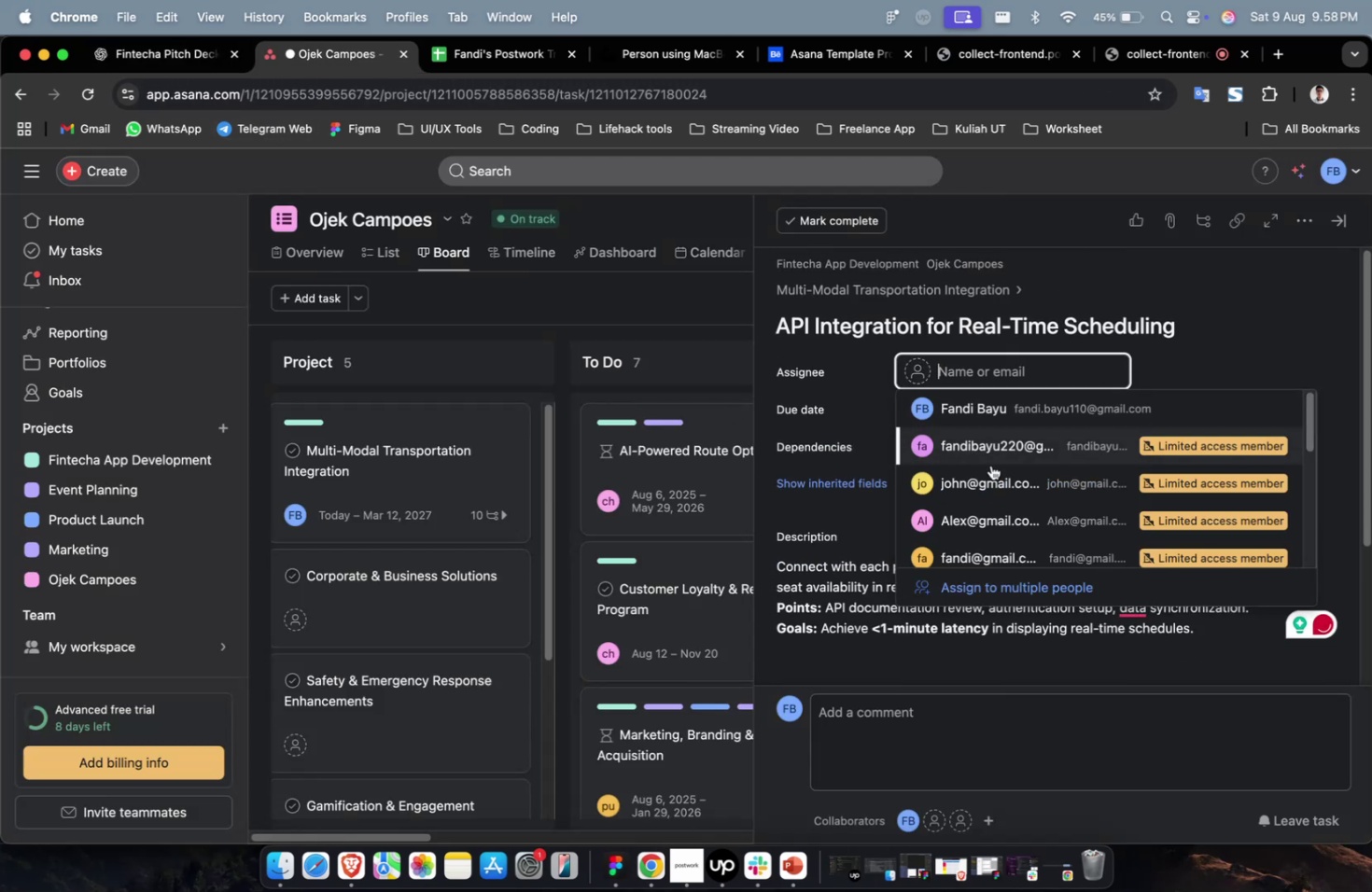 
triple_click([987, 480])
 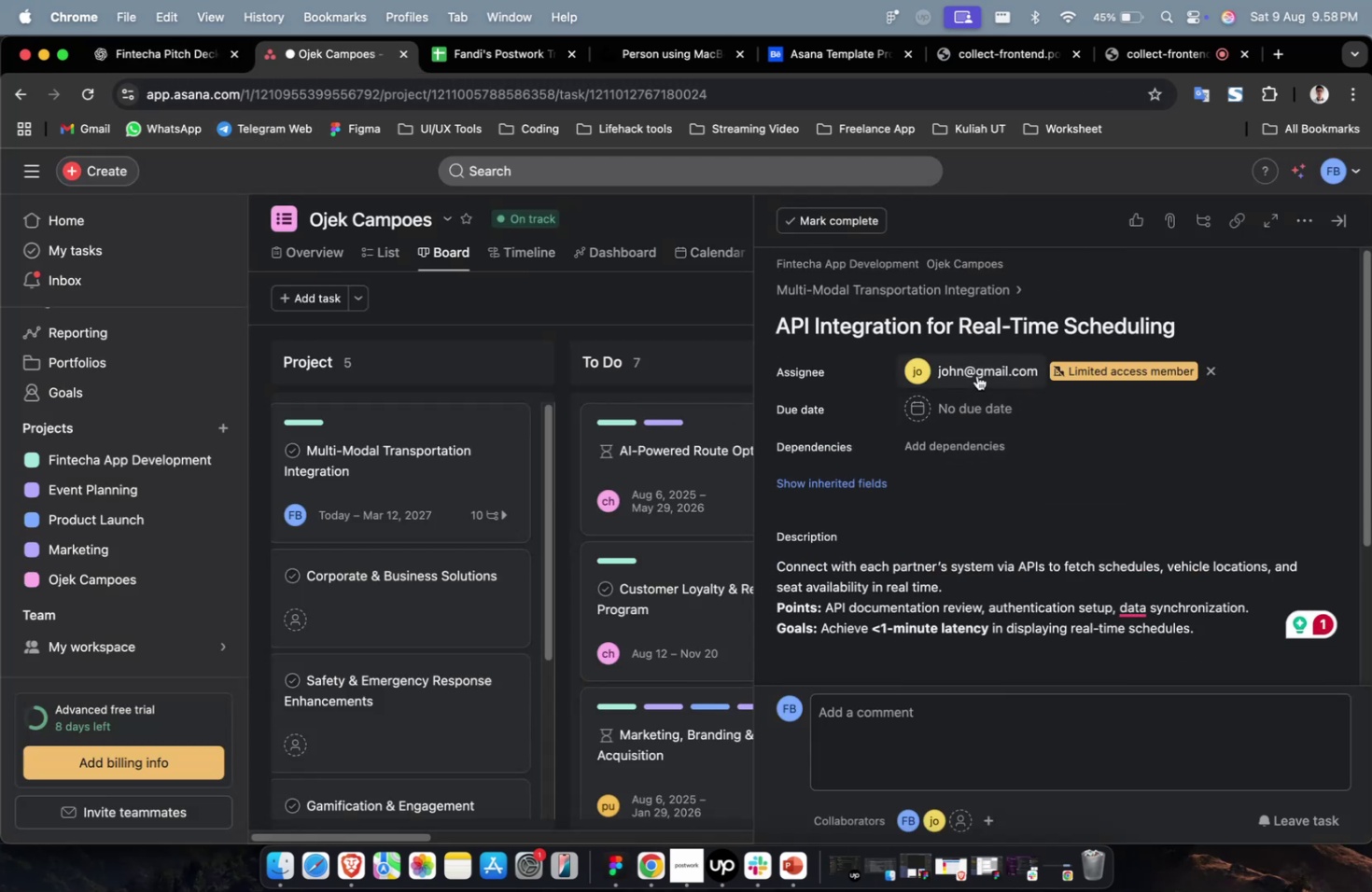 
triple_click([976, 375])
 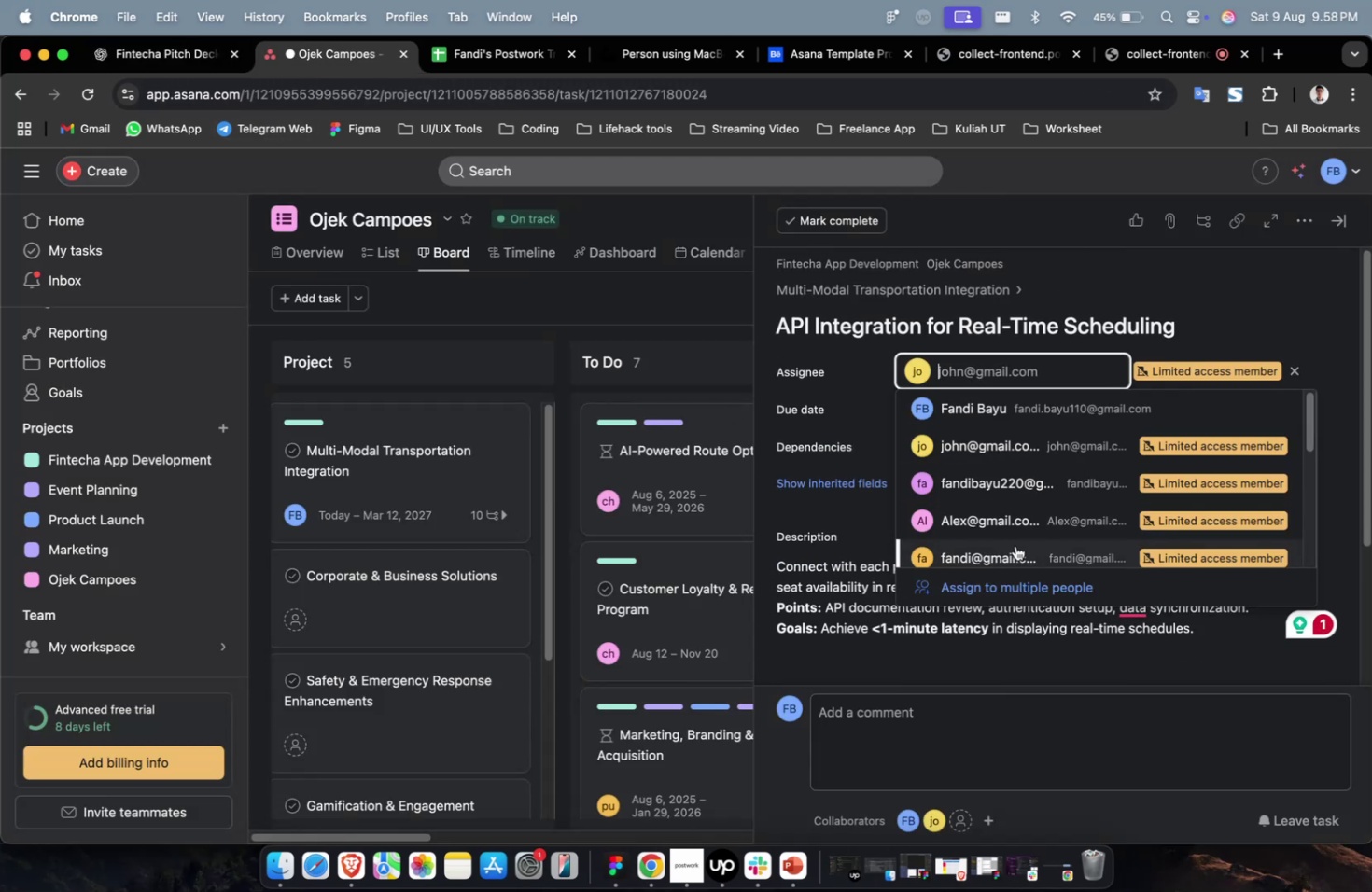 
triple_click([1015, 545])
 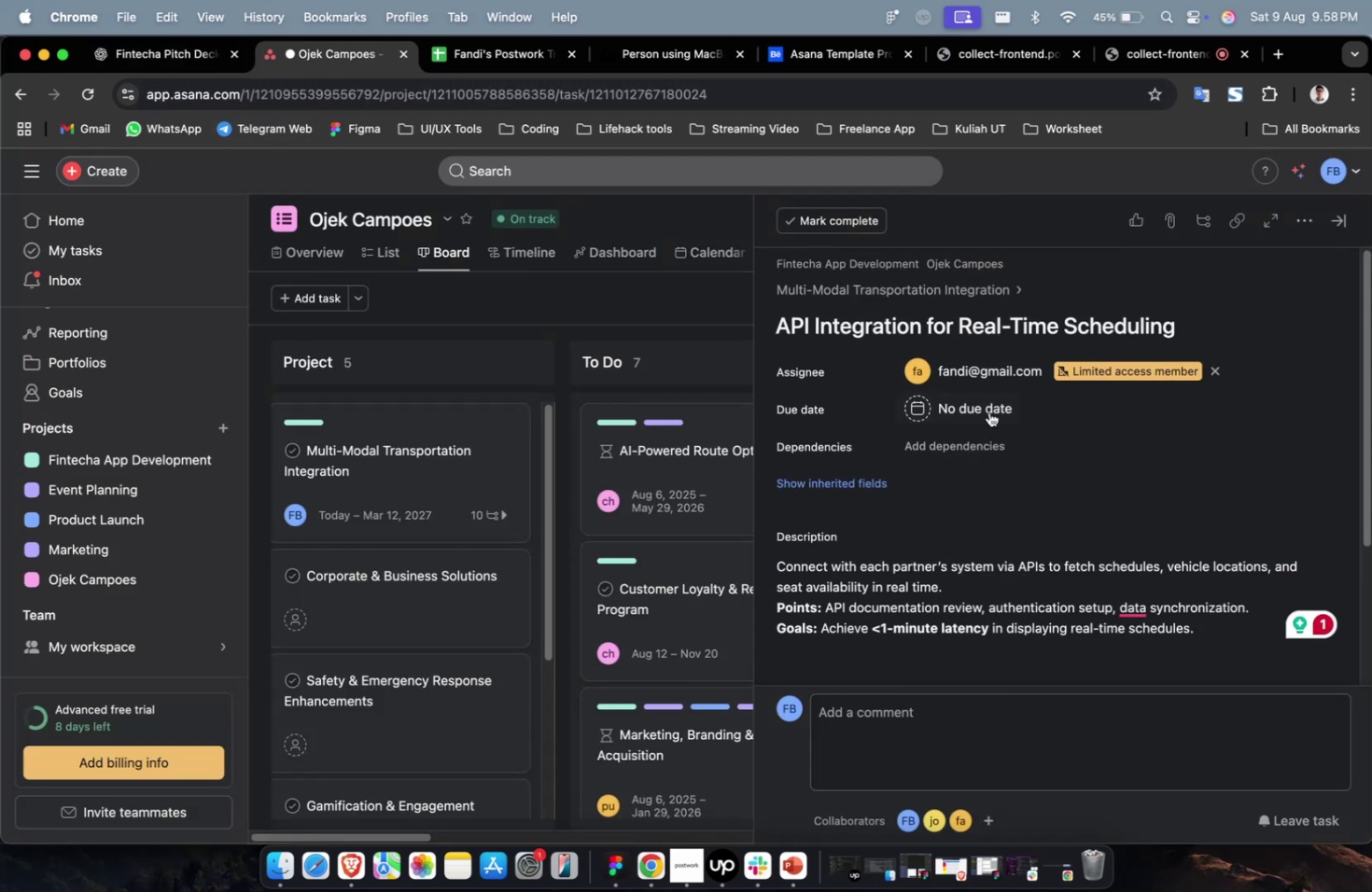 
triple_click([987, 409])
 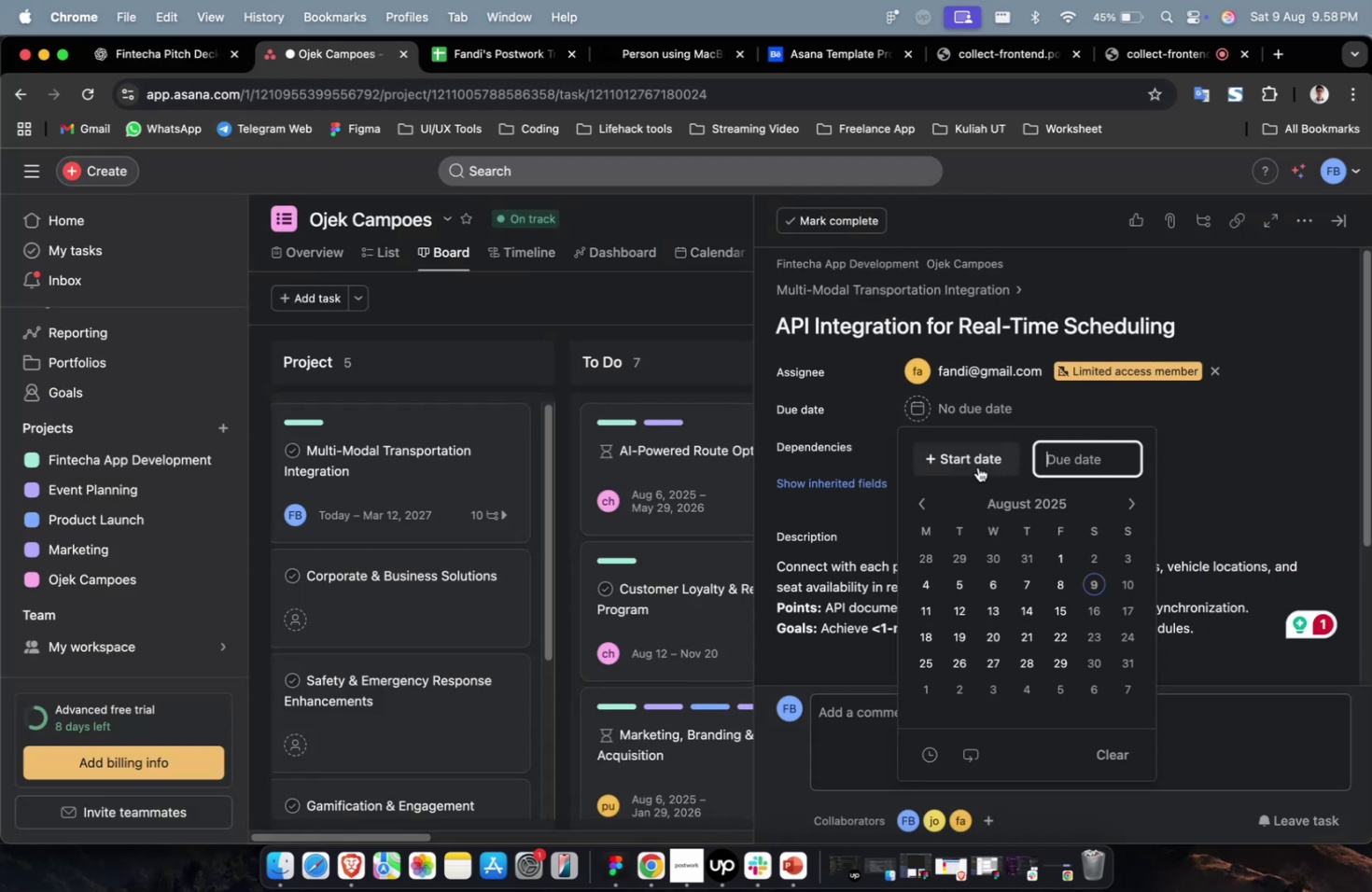 
triple_click([977, 467])
 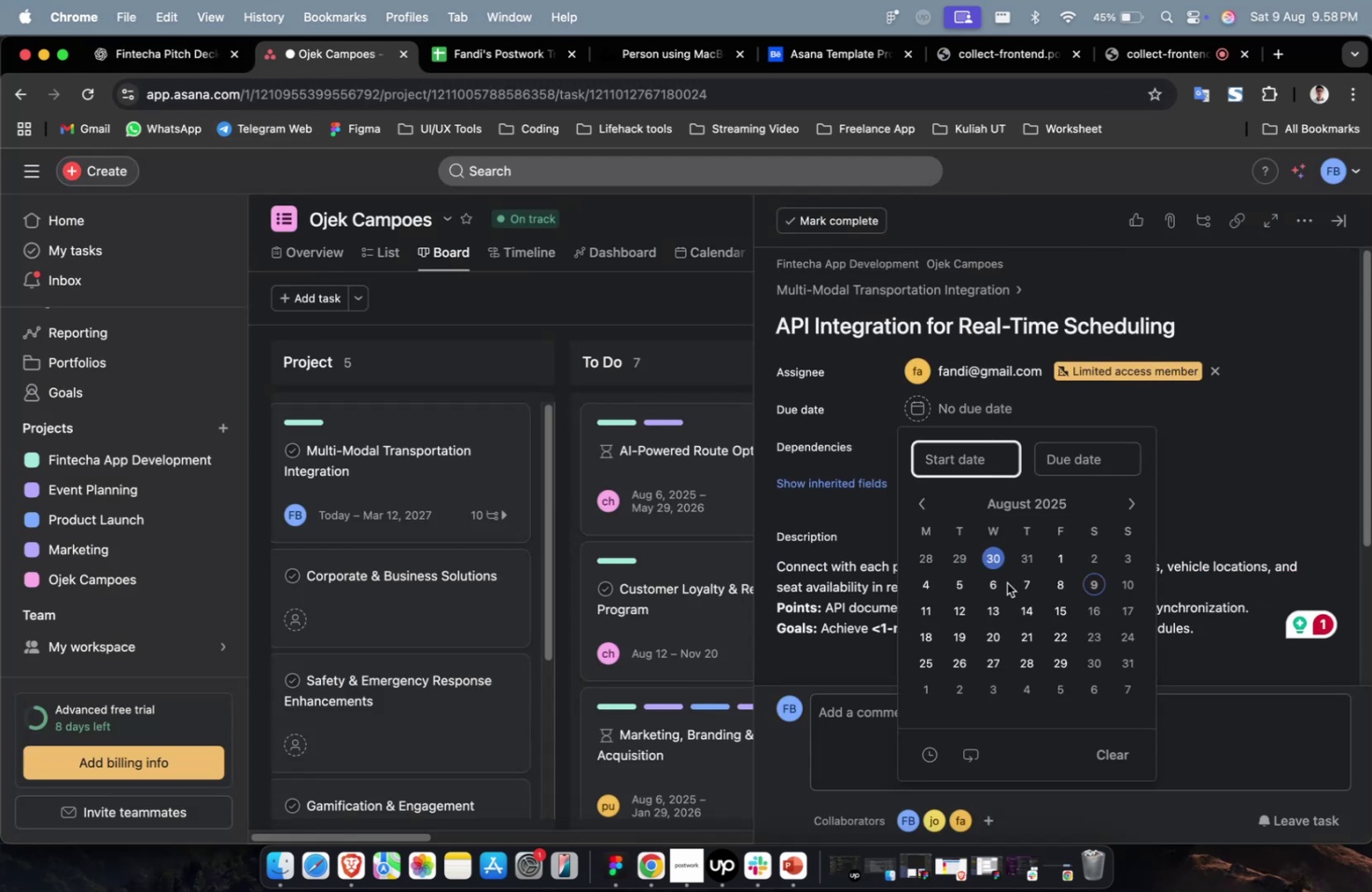 
triple_click([998, 588])
 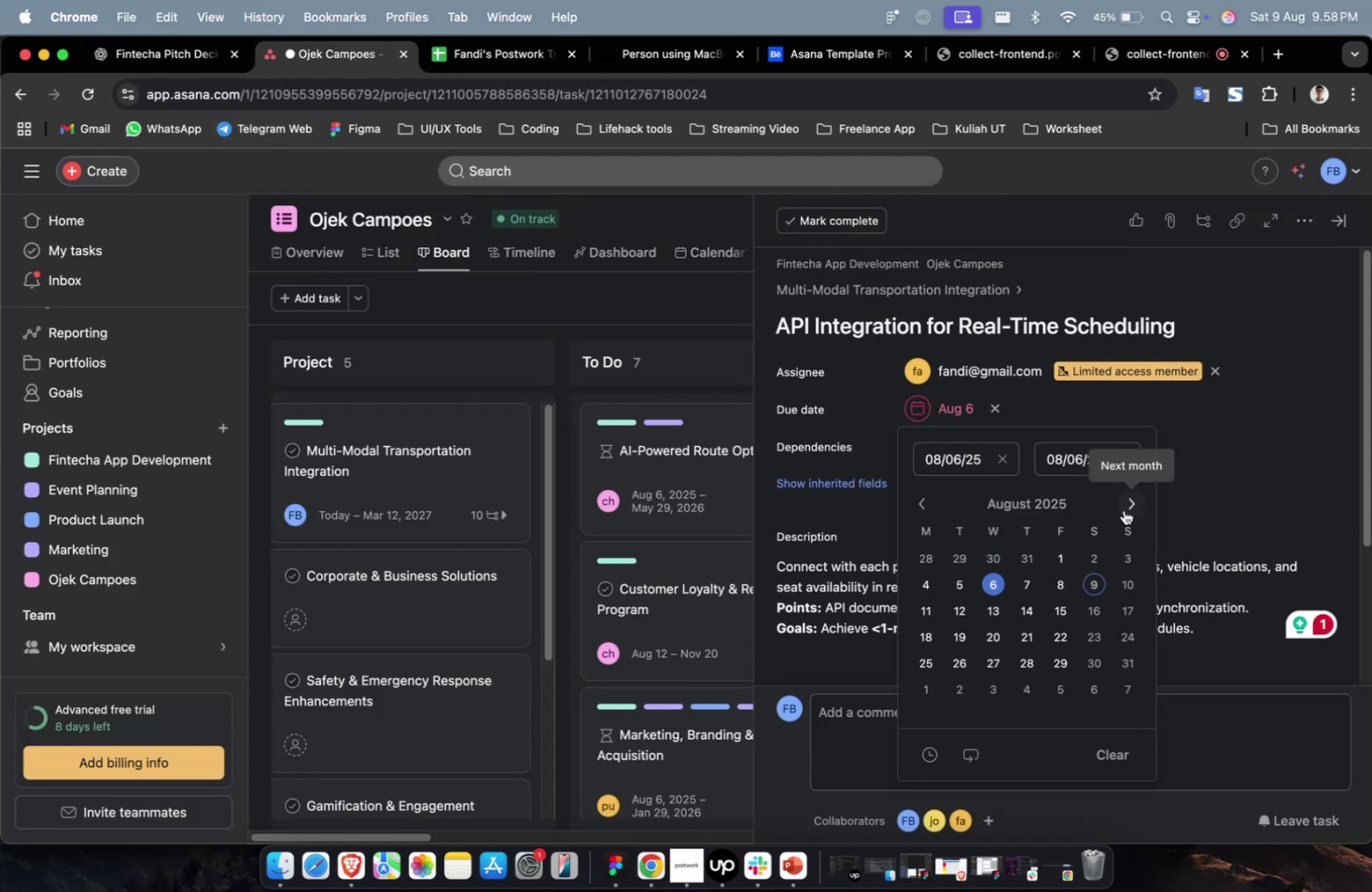 
triple_click([1123, 509])
 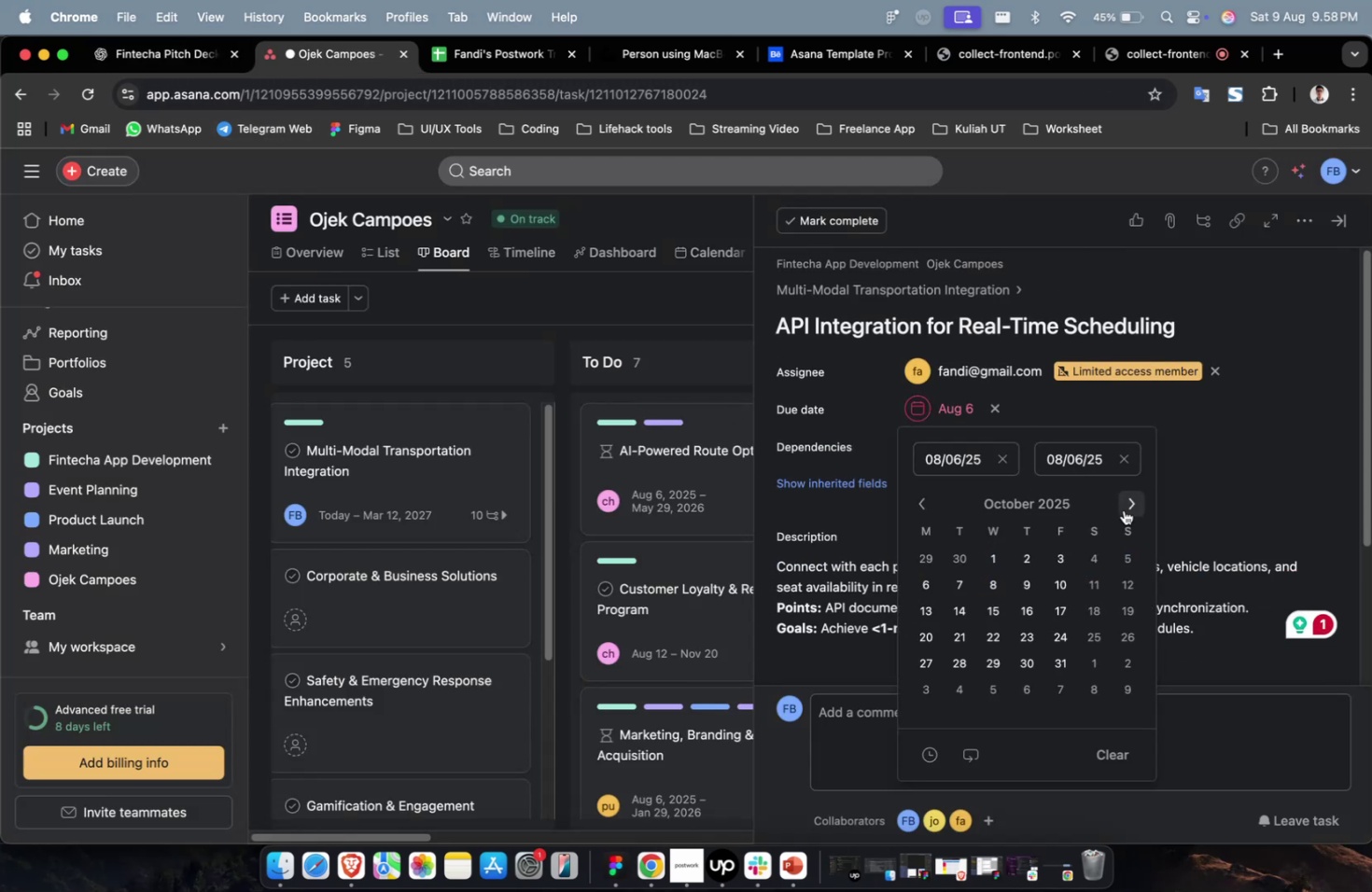 
triple_click([1123, 509])
 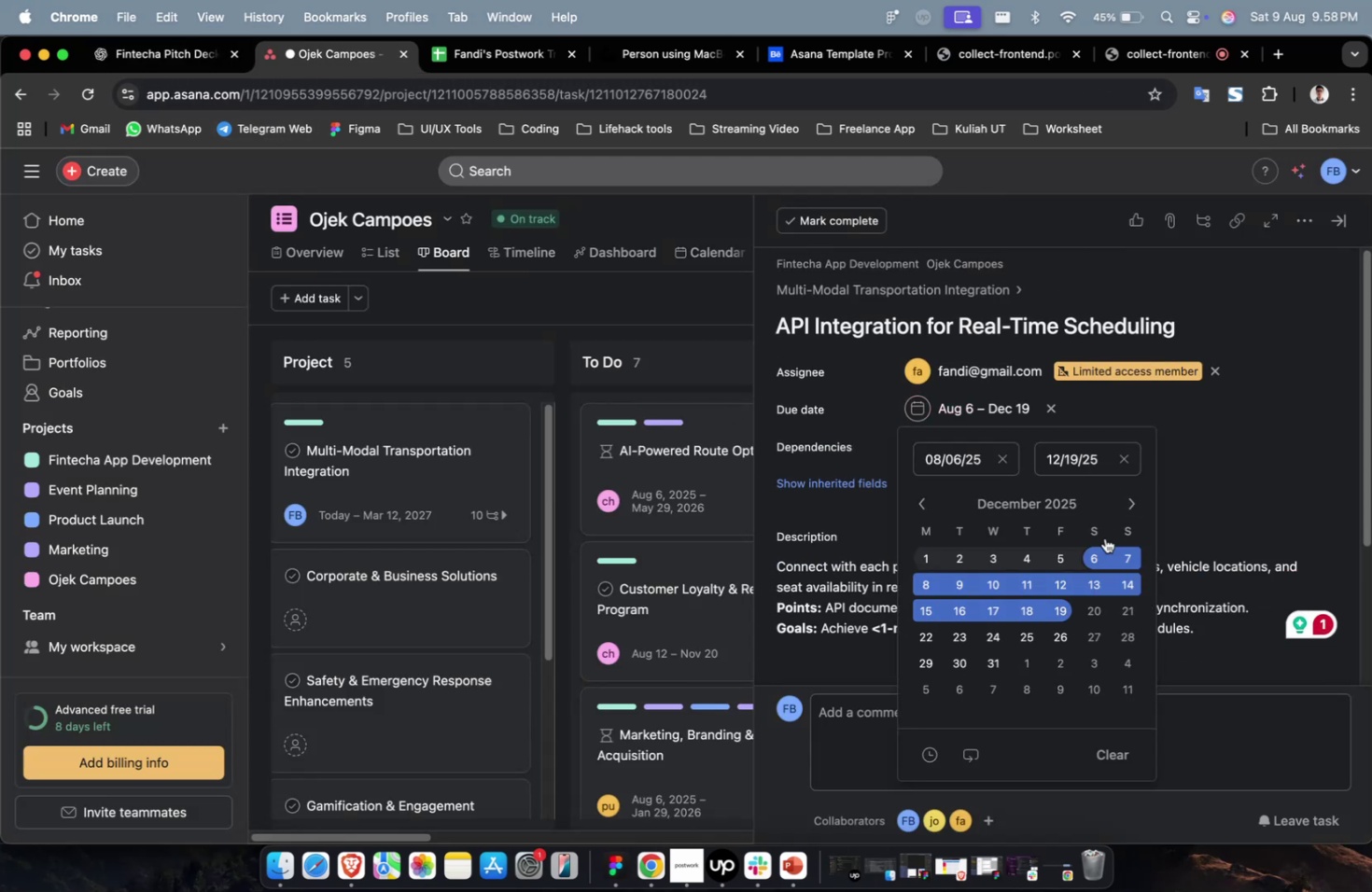 
triple_click([1186, 423])
 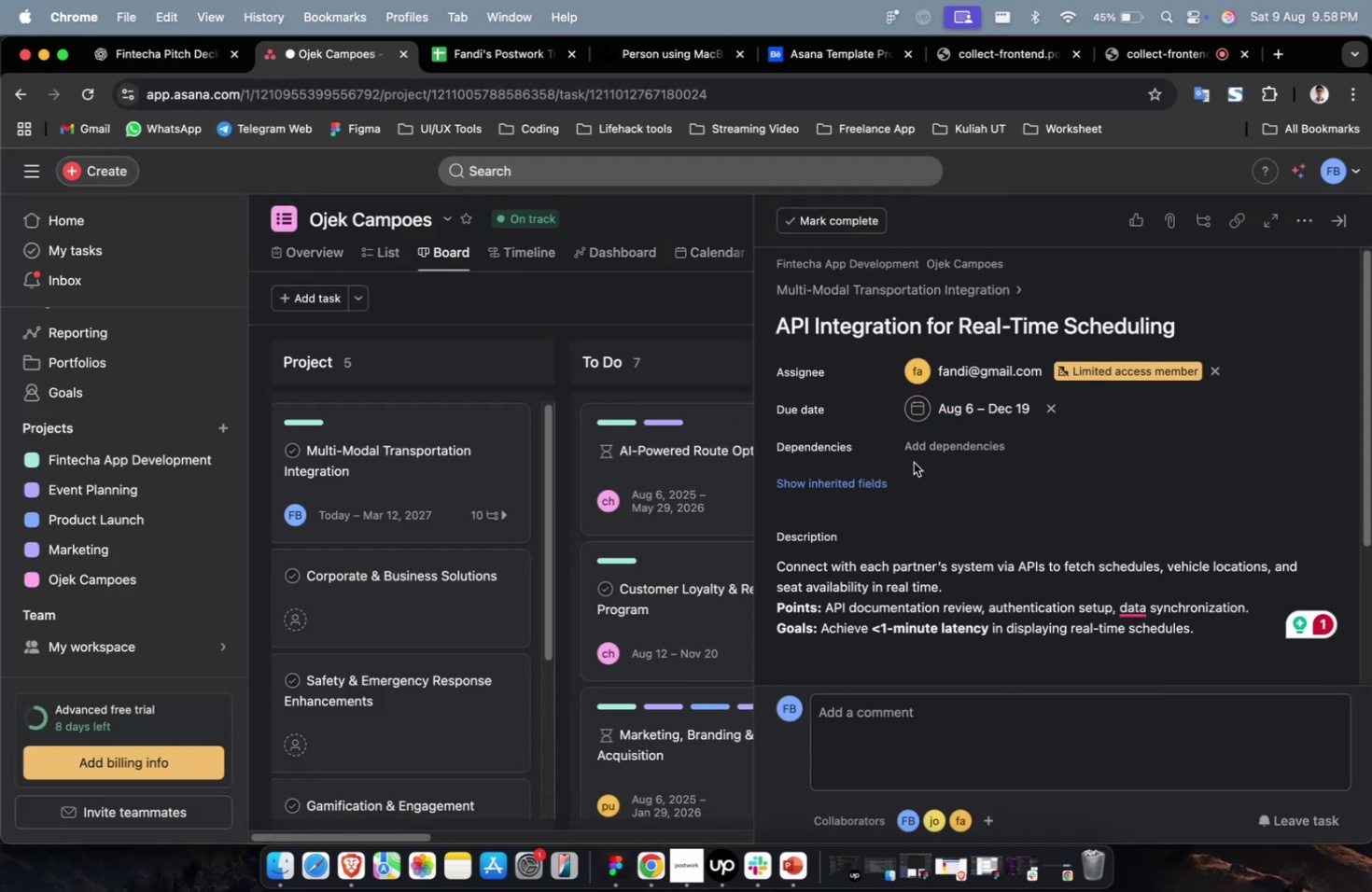 
triple_click([937, 454])
 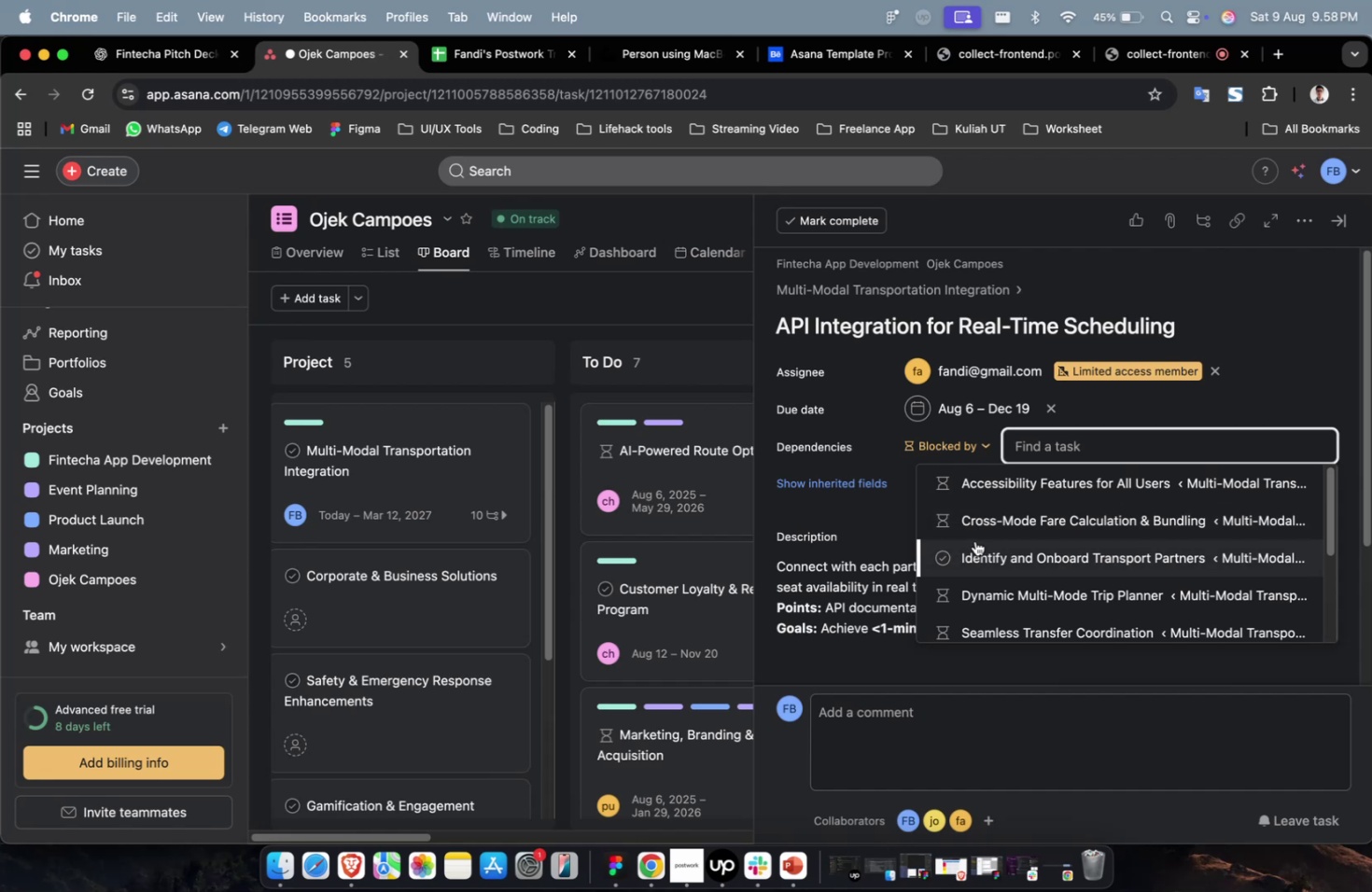 
left_click([975, 545])
 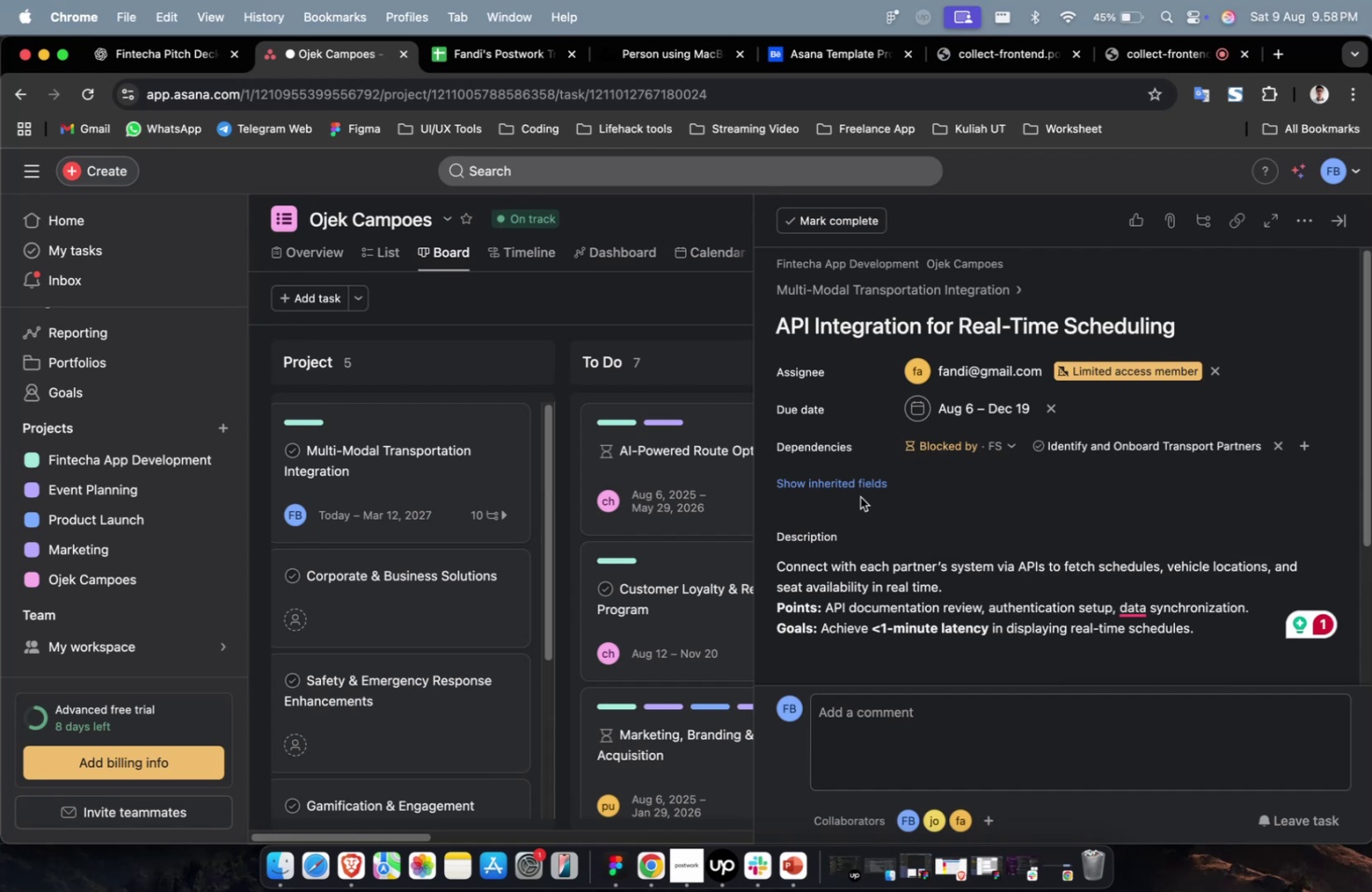 
double_click([858, 493])
 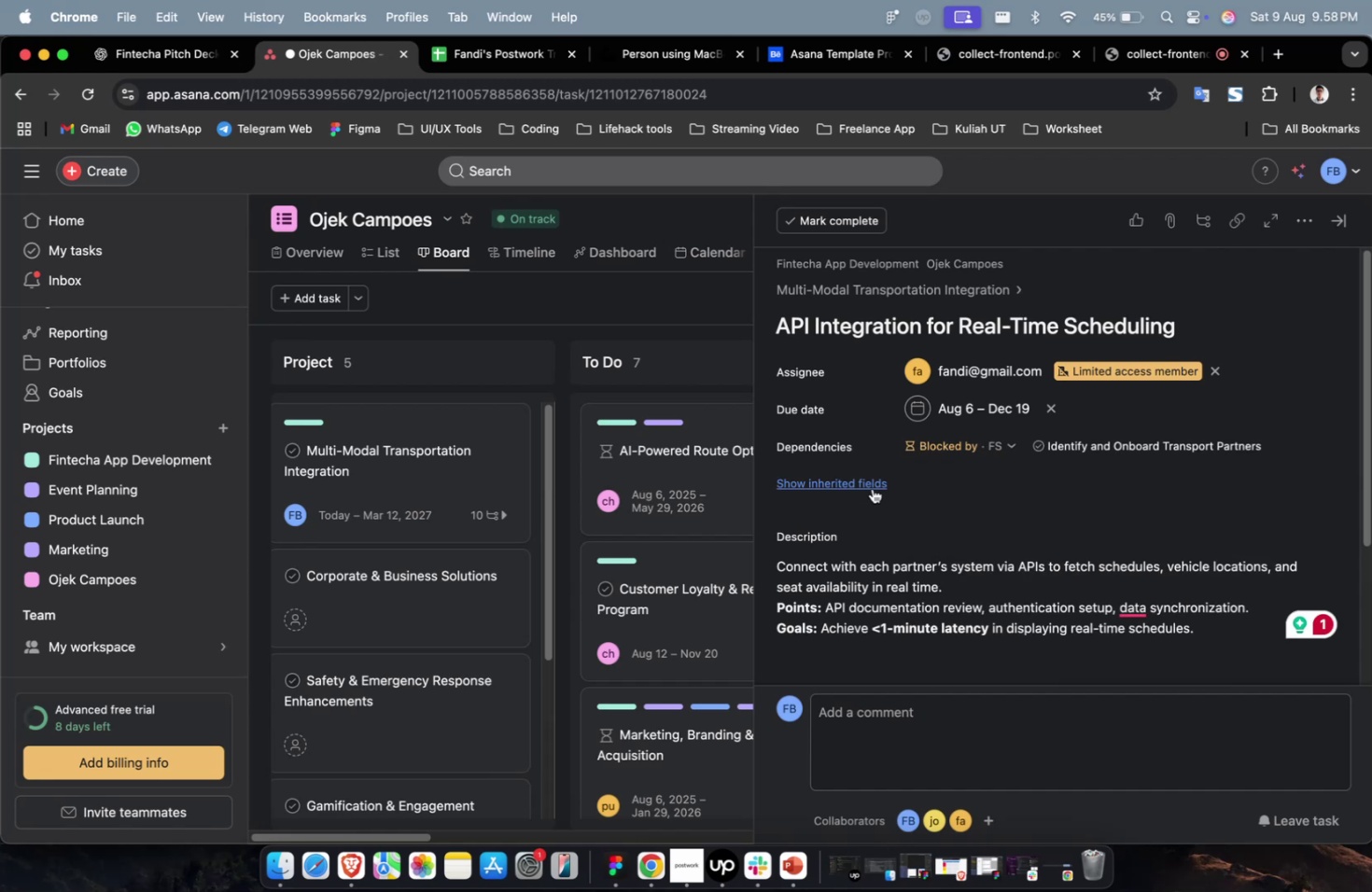 
left_click_drag(start_coordinate=[872, 483], to_coordinate=[945, 528])
 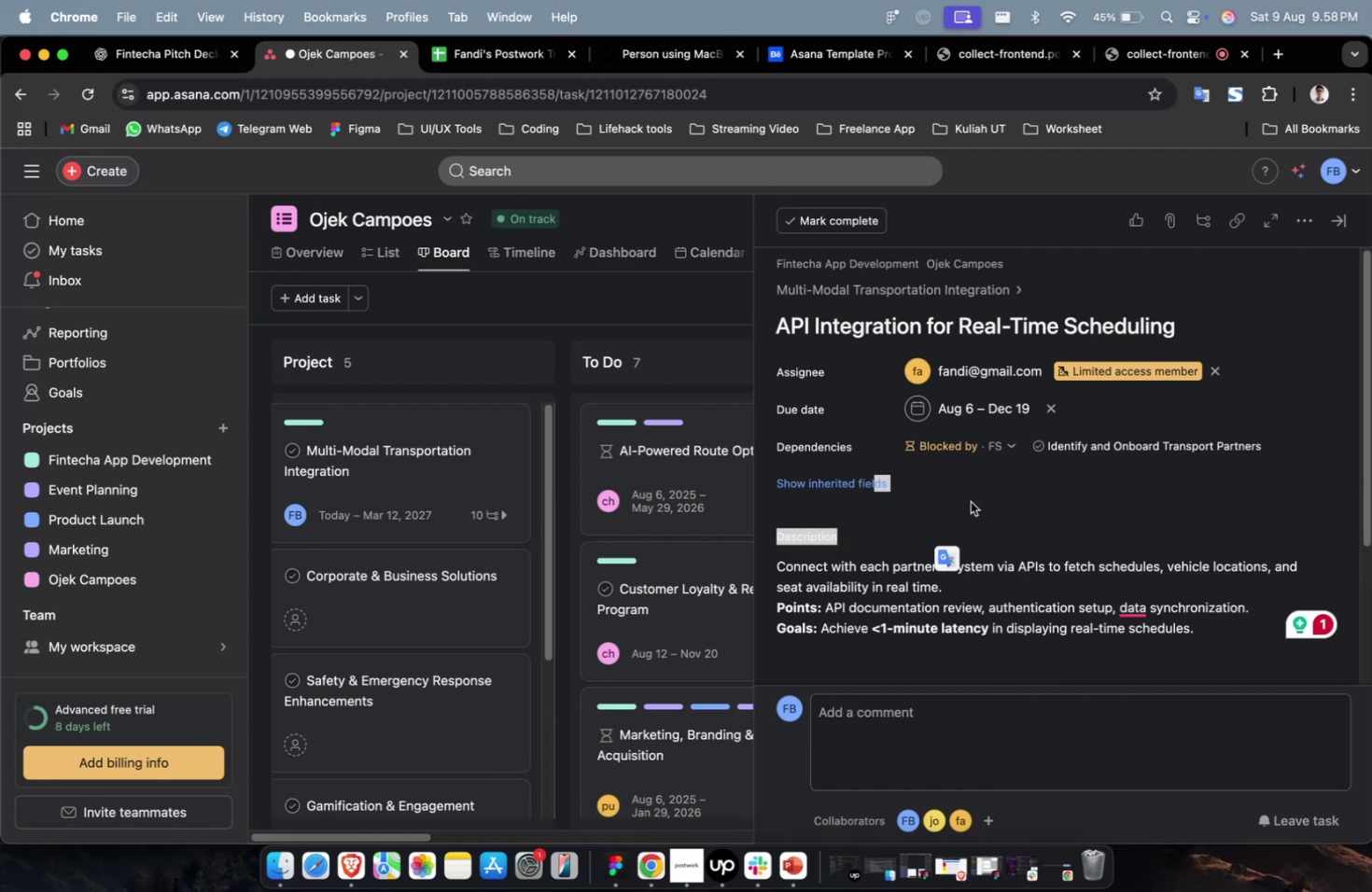 
left_click([864, 485])
 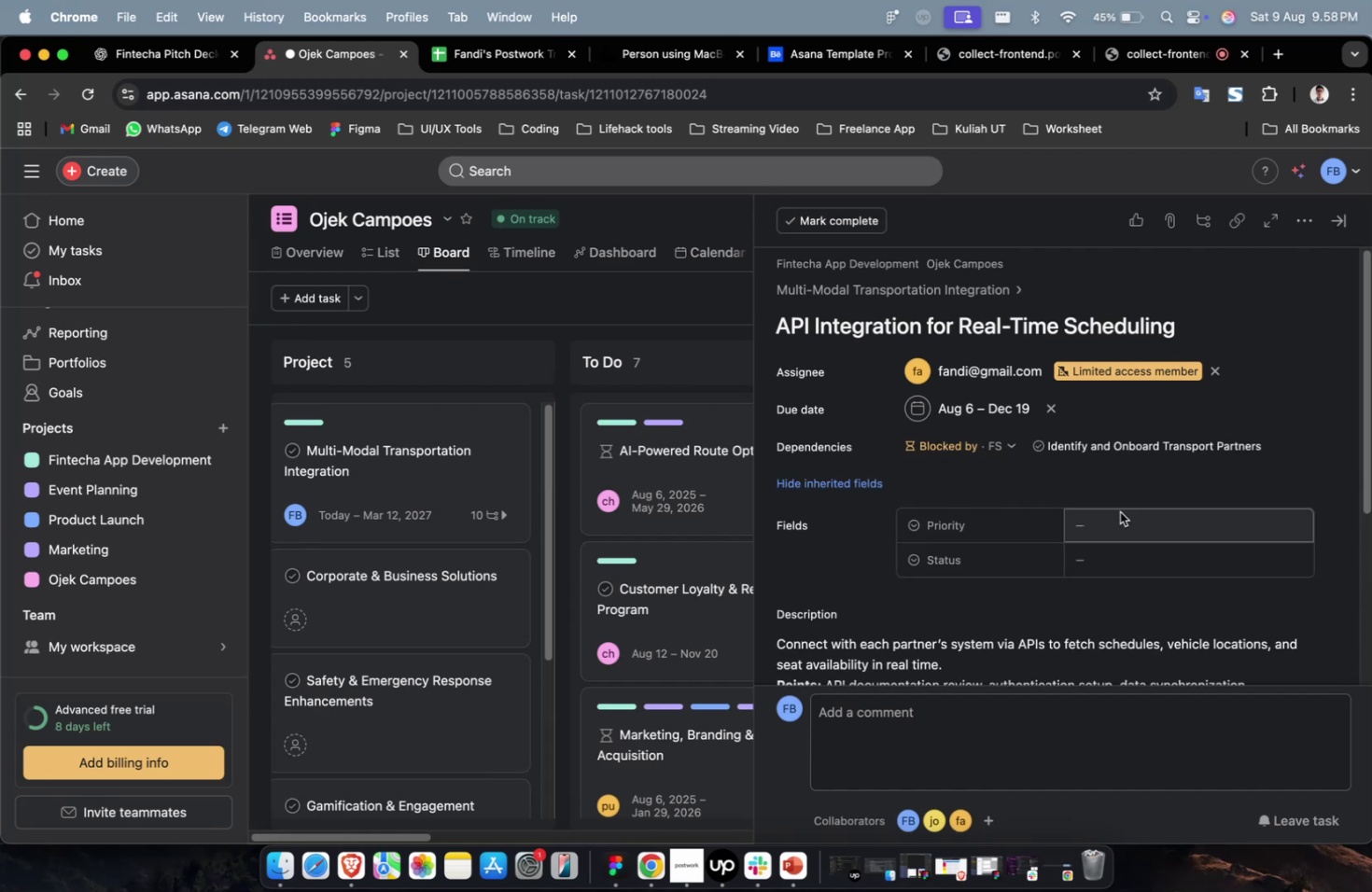 
left_click([1132, 526])
 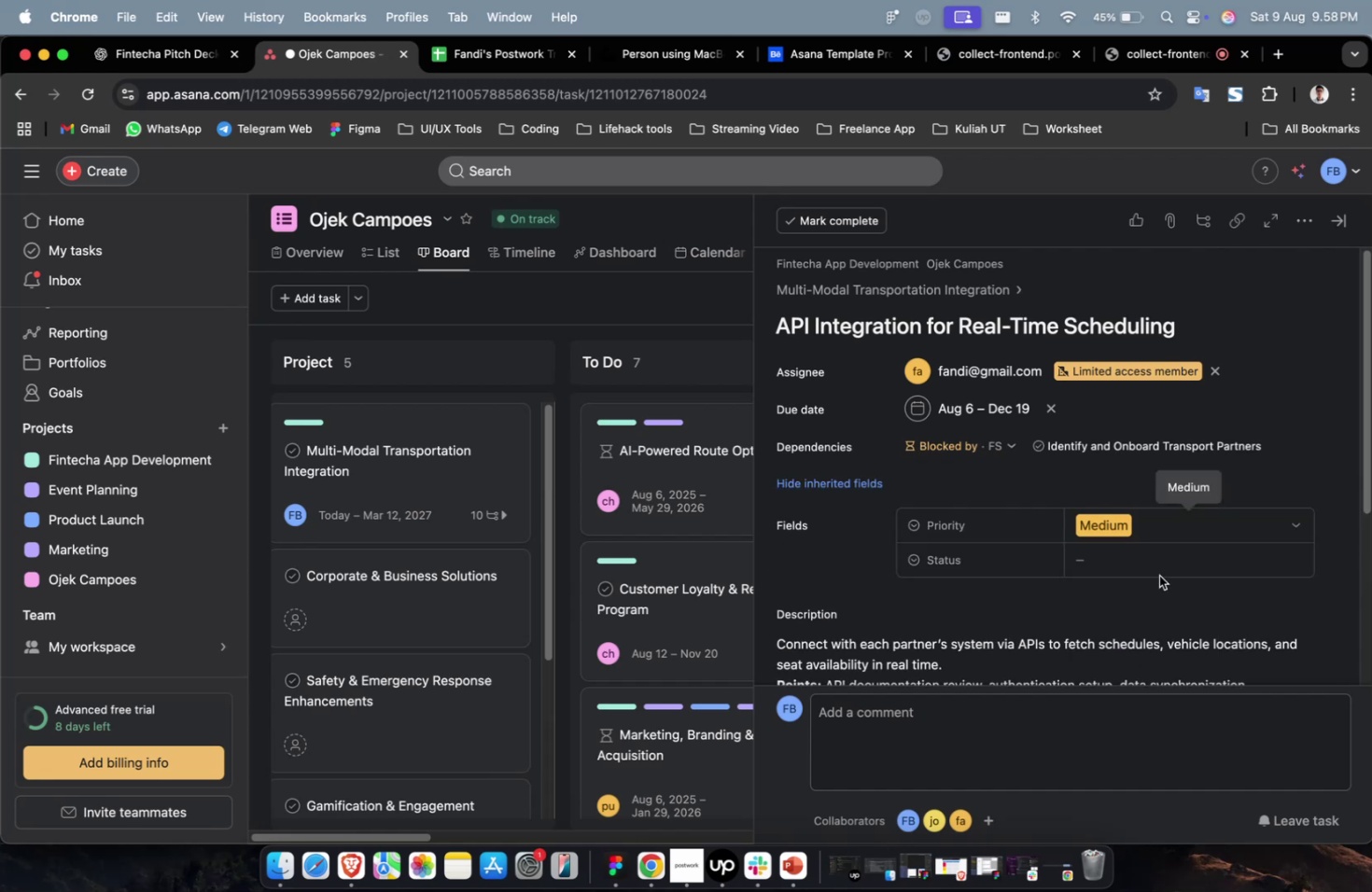 
triple_click([1157, 564])
 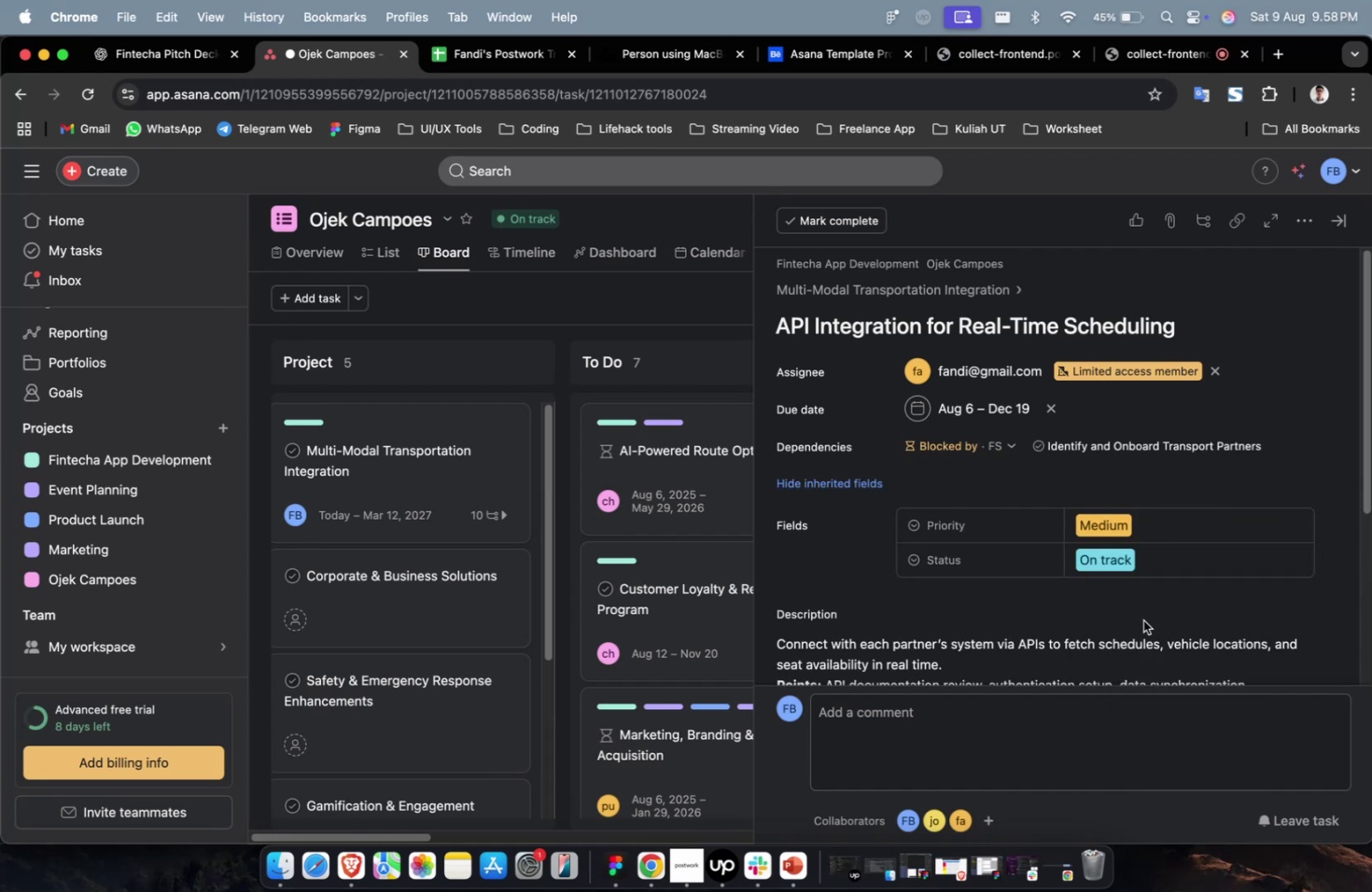 
scroll: coordinate [1142, 620], scroll_direction: down, amount: 25.0
 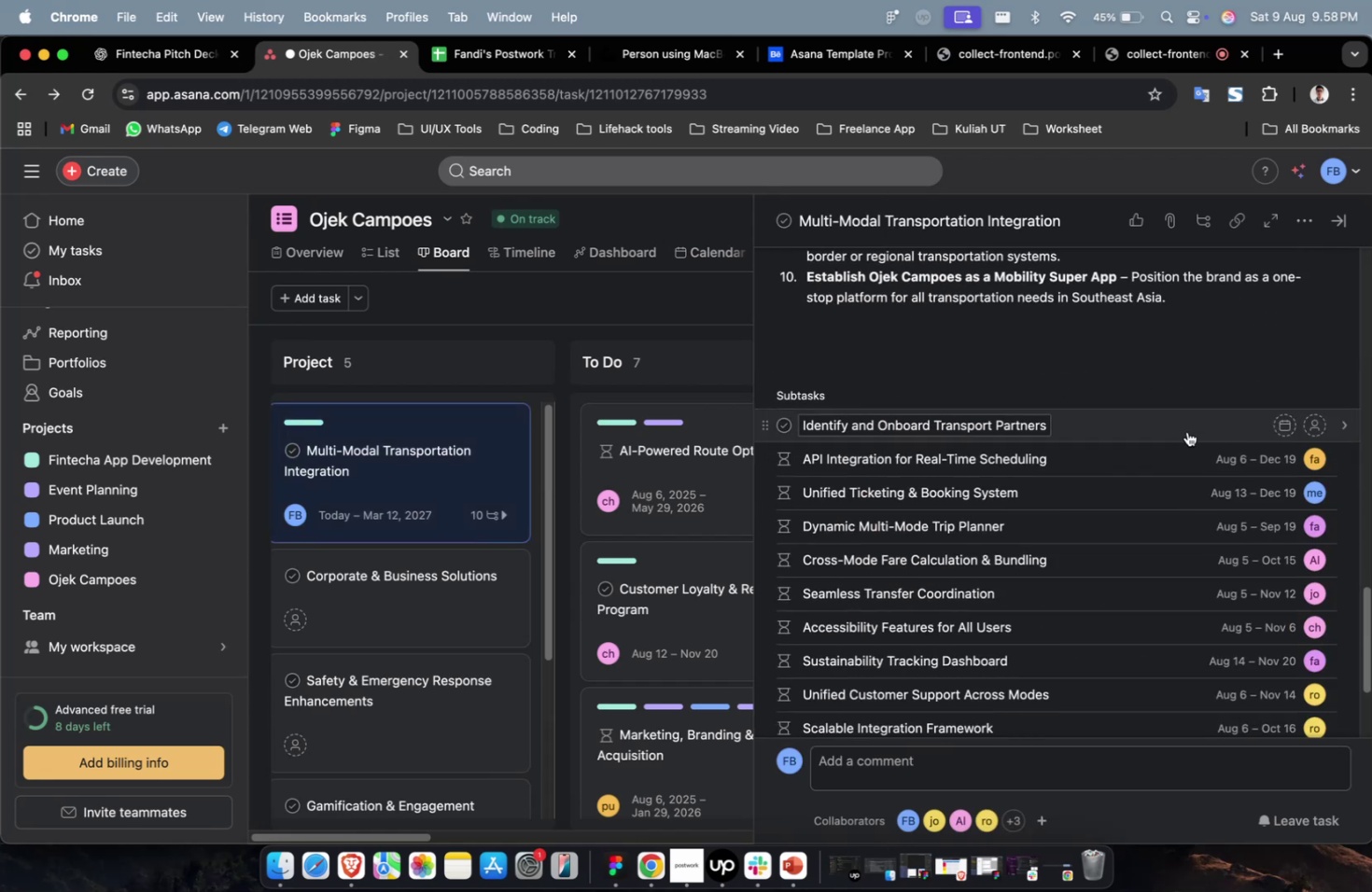 
left_click([1187, 428])
 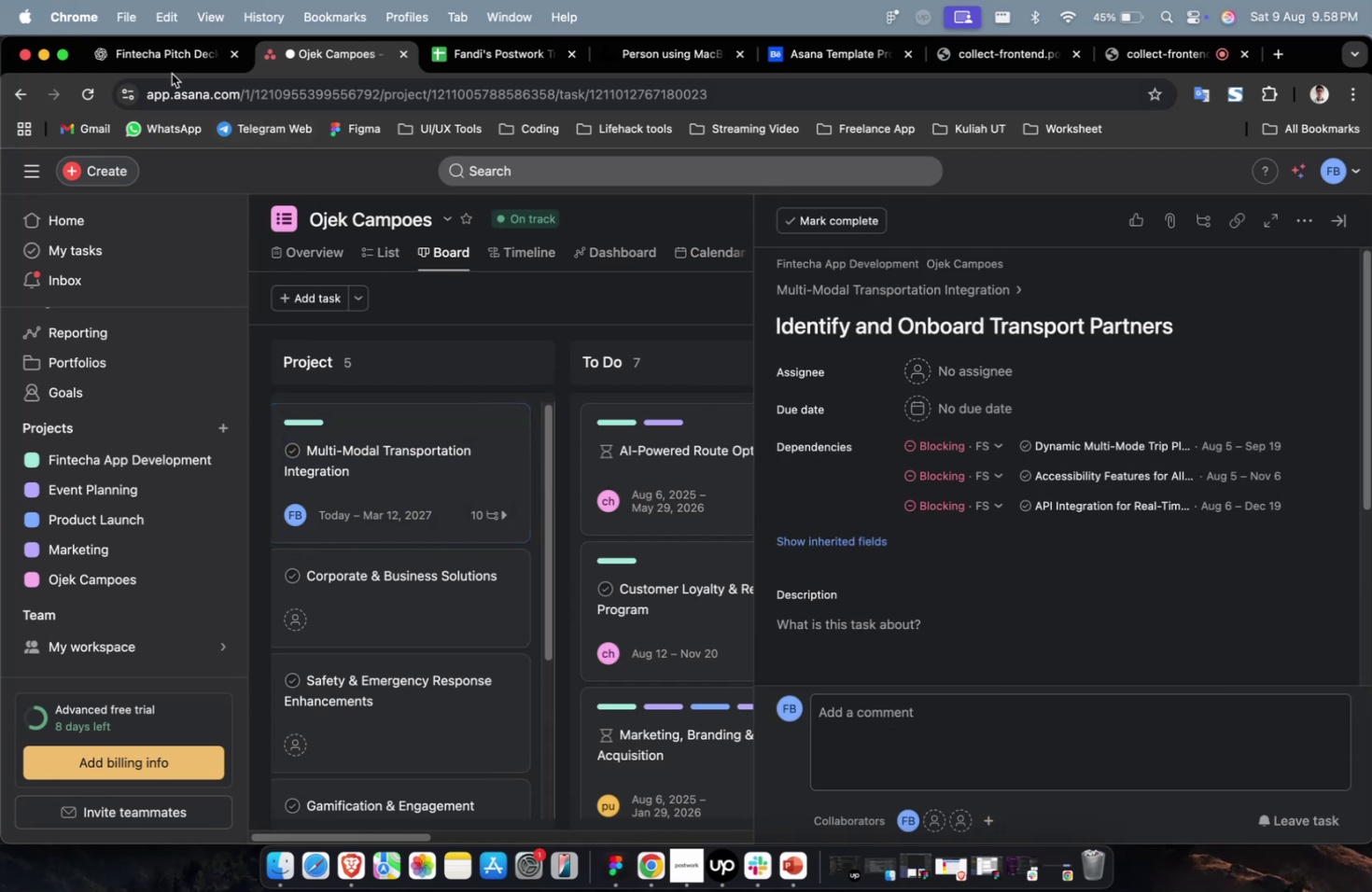 
left_click([161, 62])
 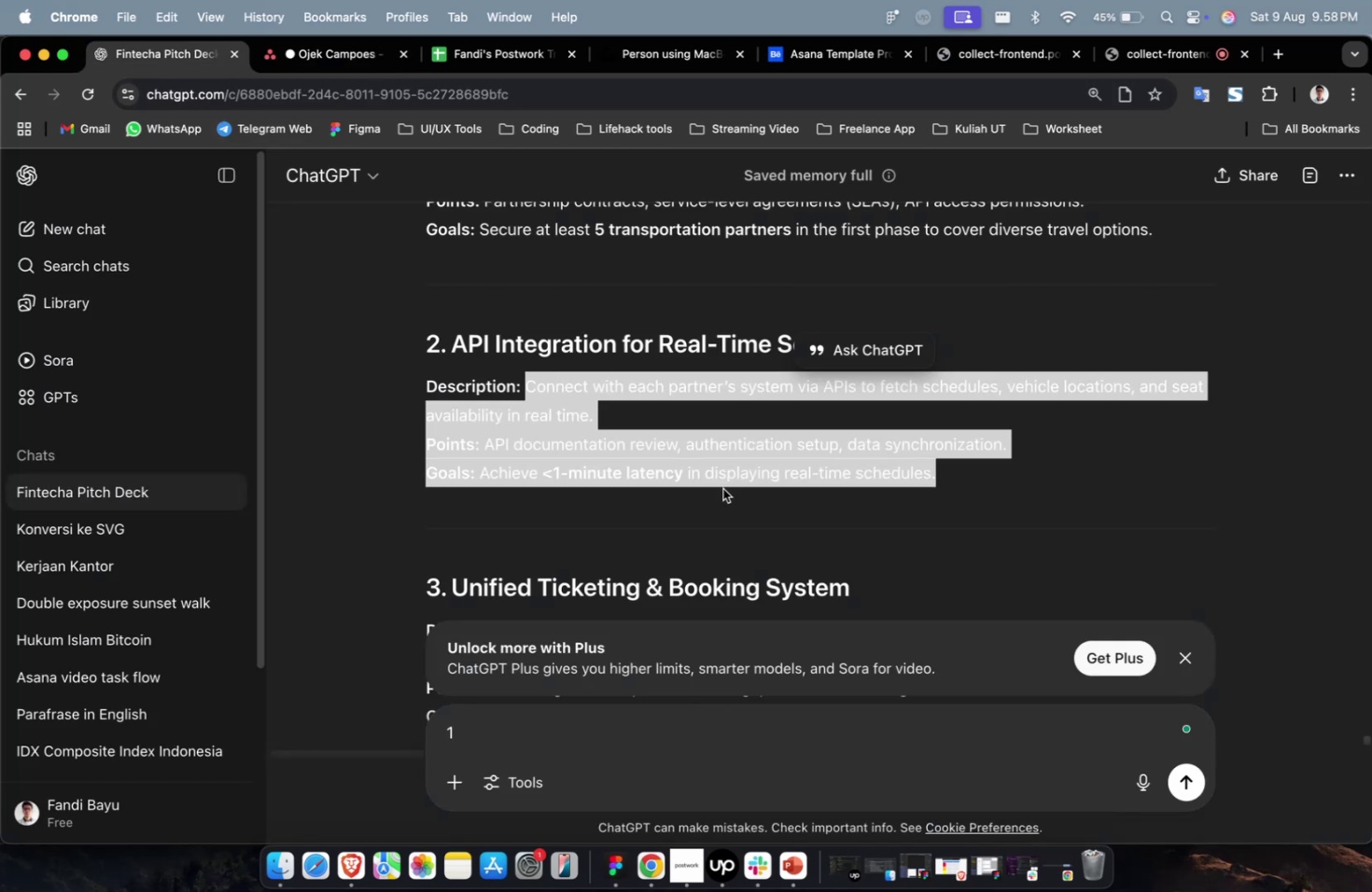 
scroll: coordinate [730, 493], scroll_direction: up, amount: 5.0
 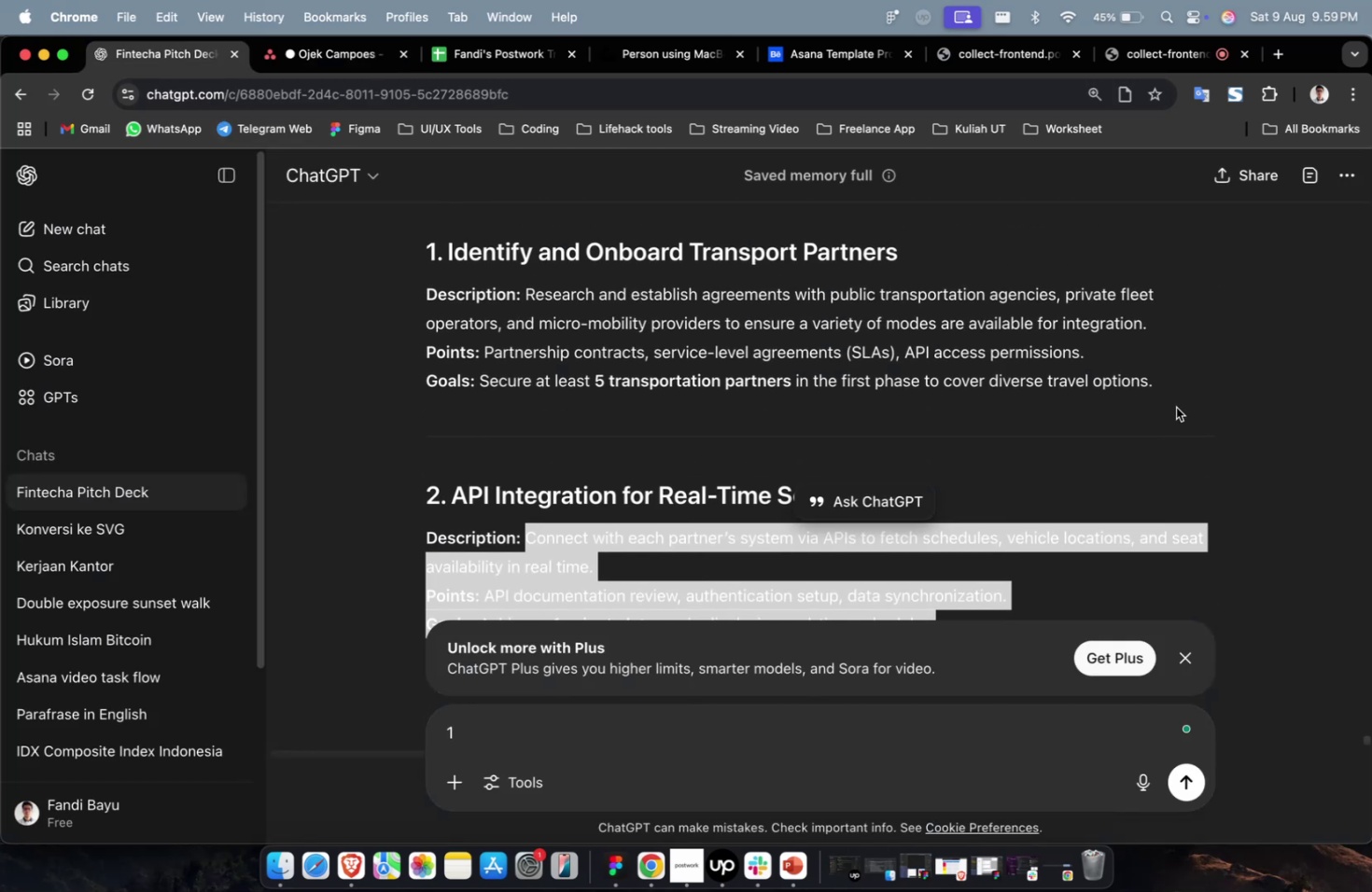 
left_click_drag(start_coordinate=[1173, 392], to_coordinate=[522, 304])
 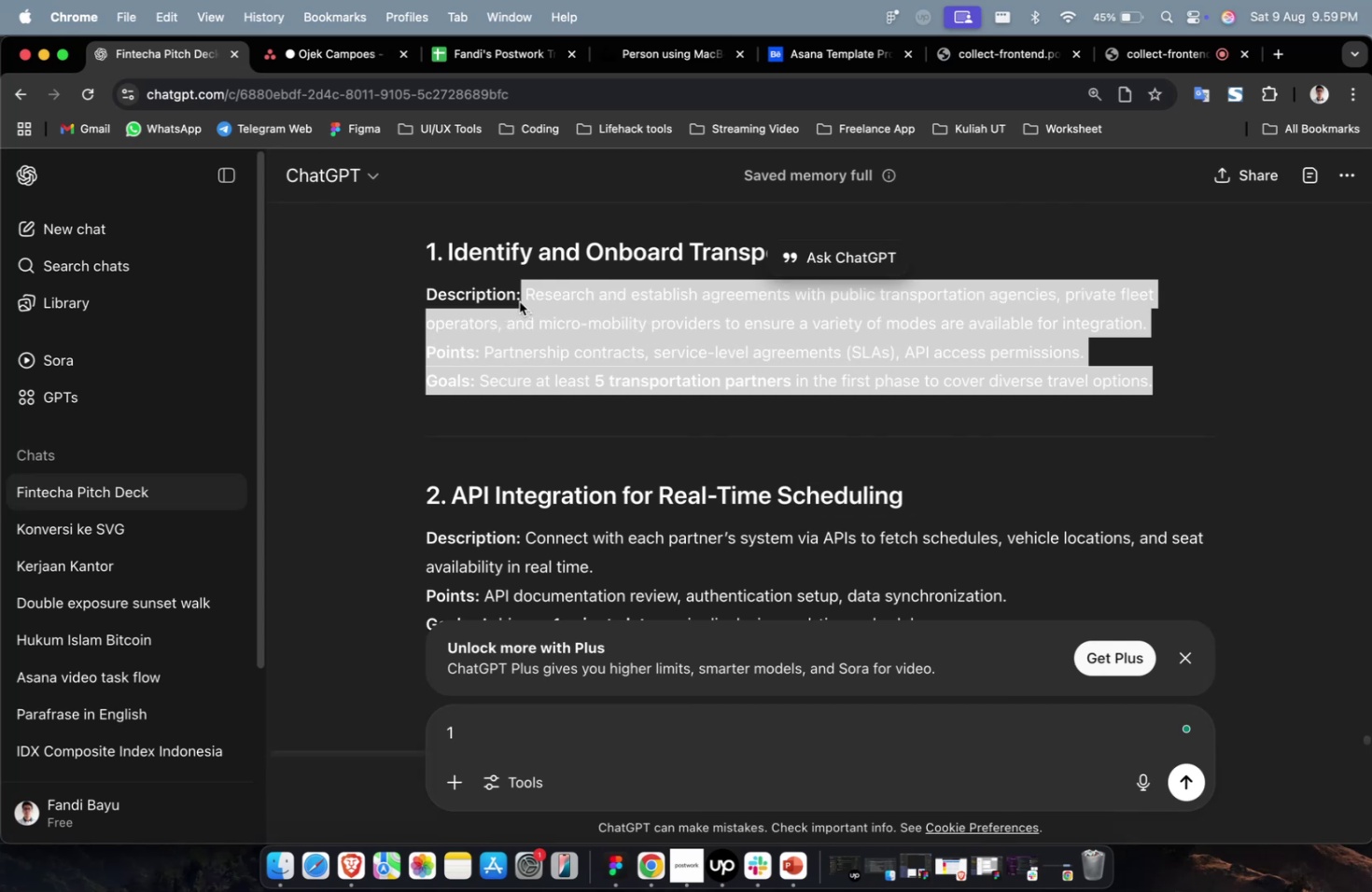 
key(Meta+C)
 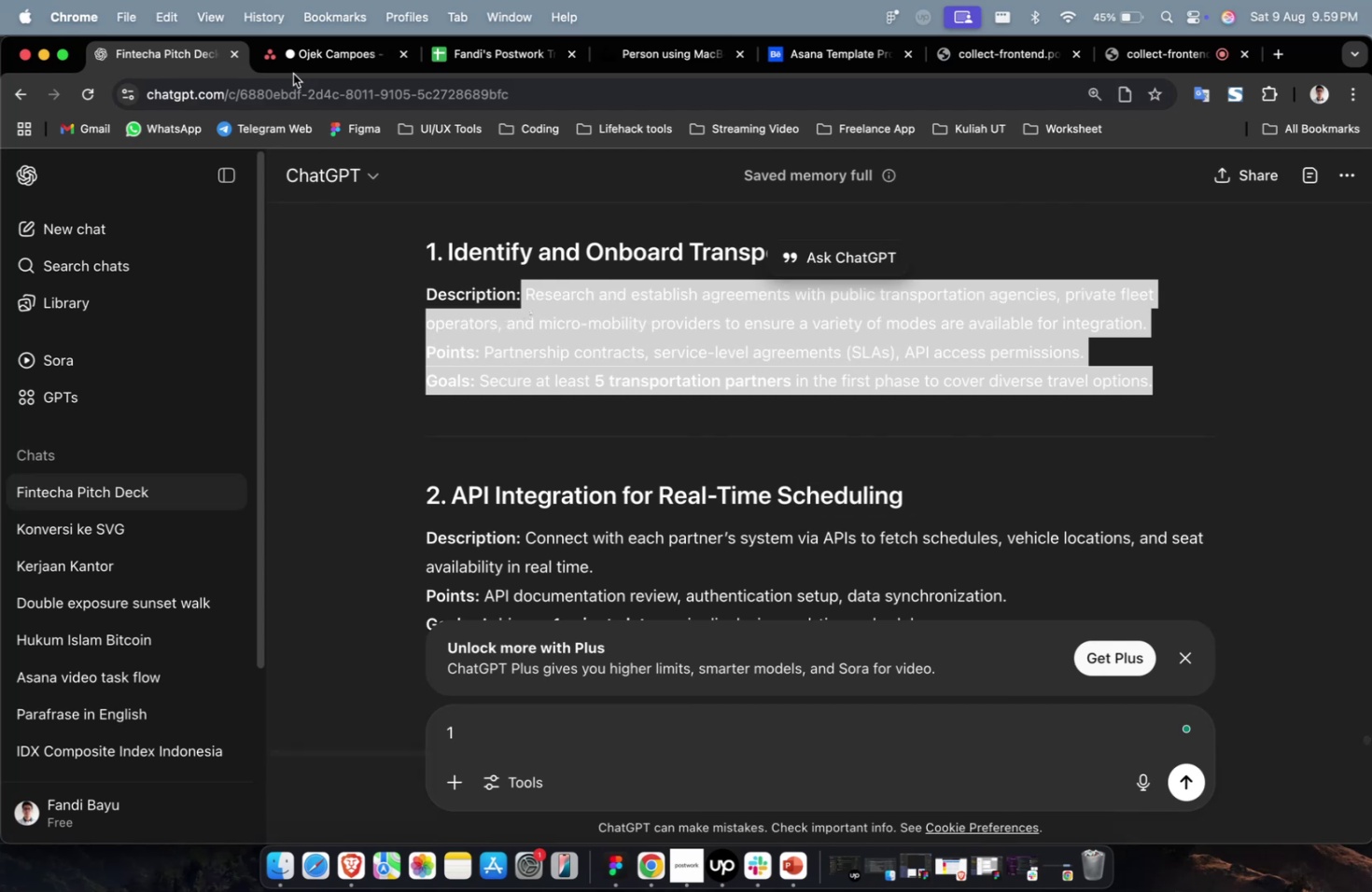 
key(Meta+C)
 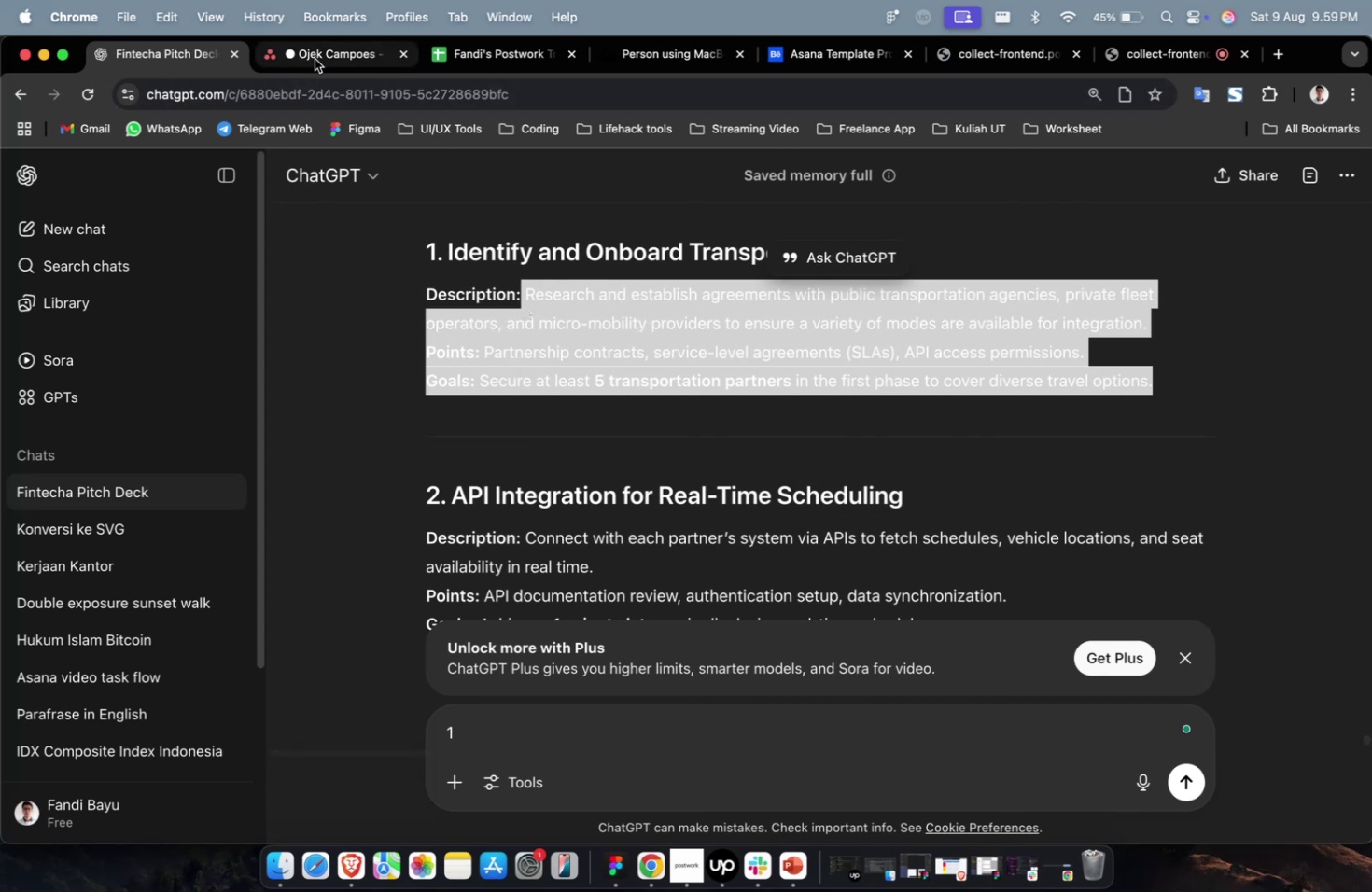 
left_click([315, 59])
 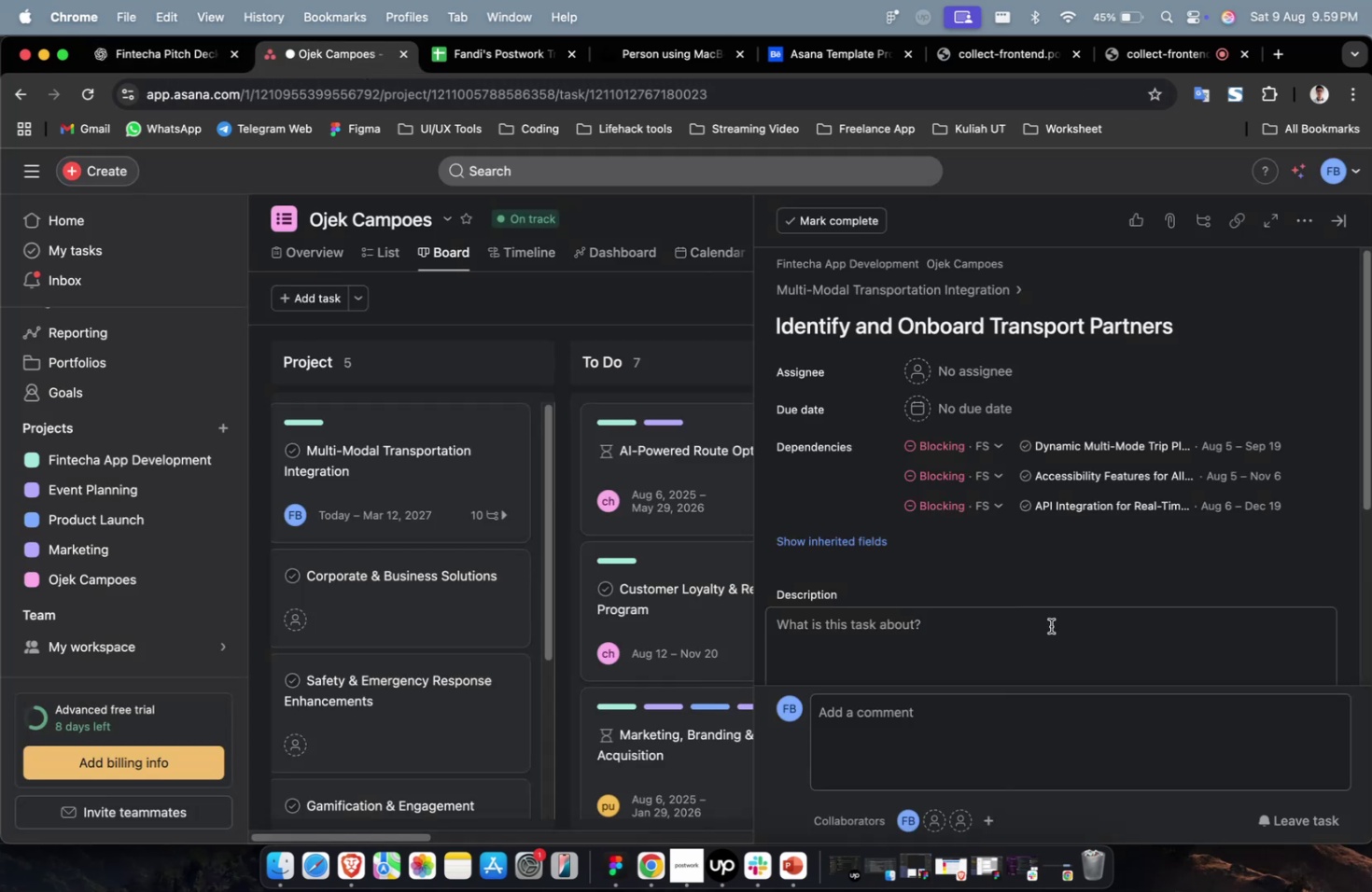 
double_click([1046, 647])
 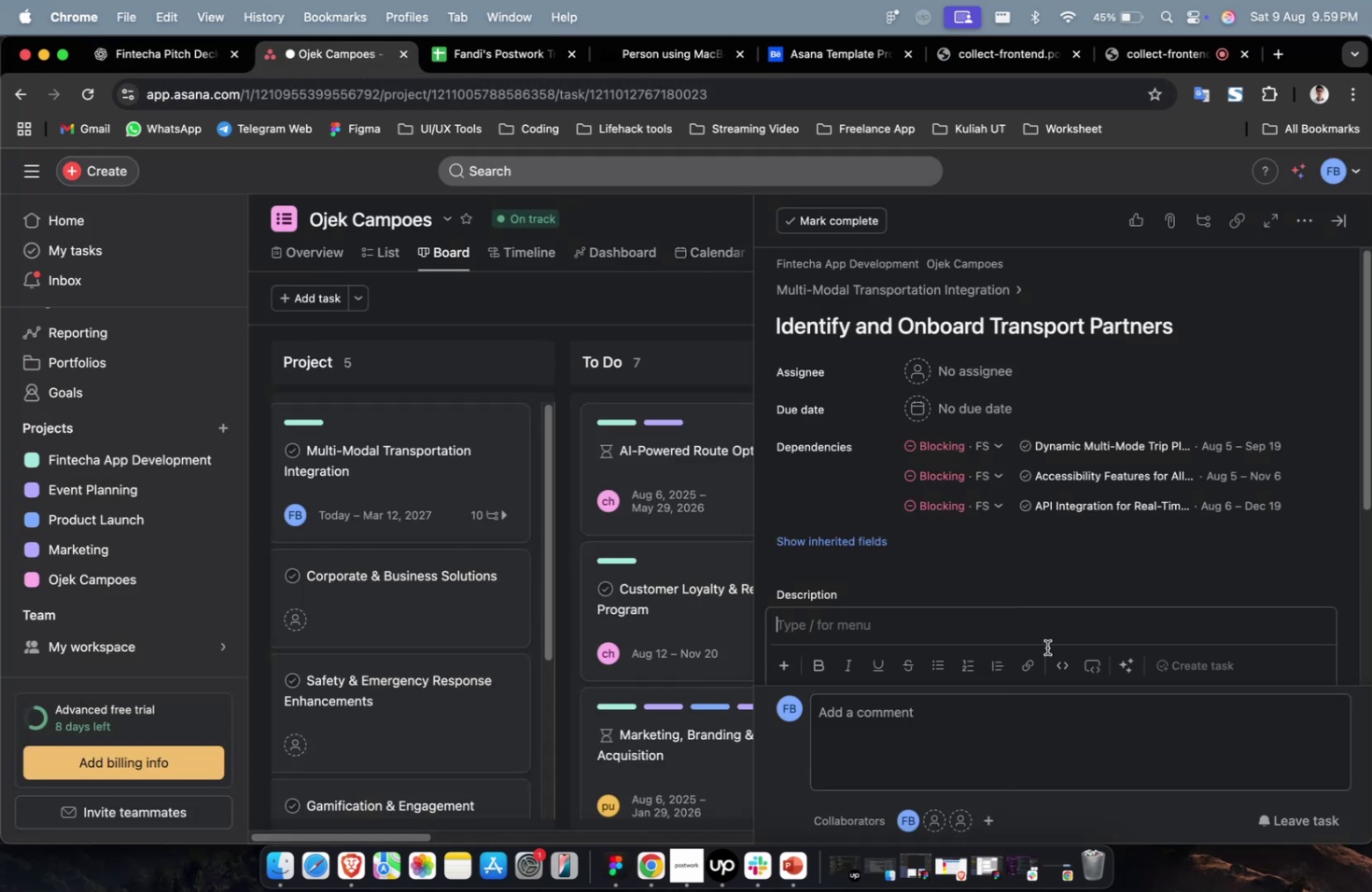 
key(Meta+CommandLeft)
 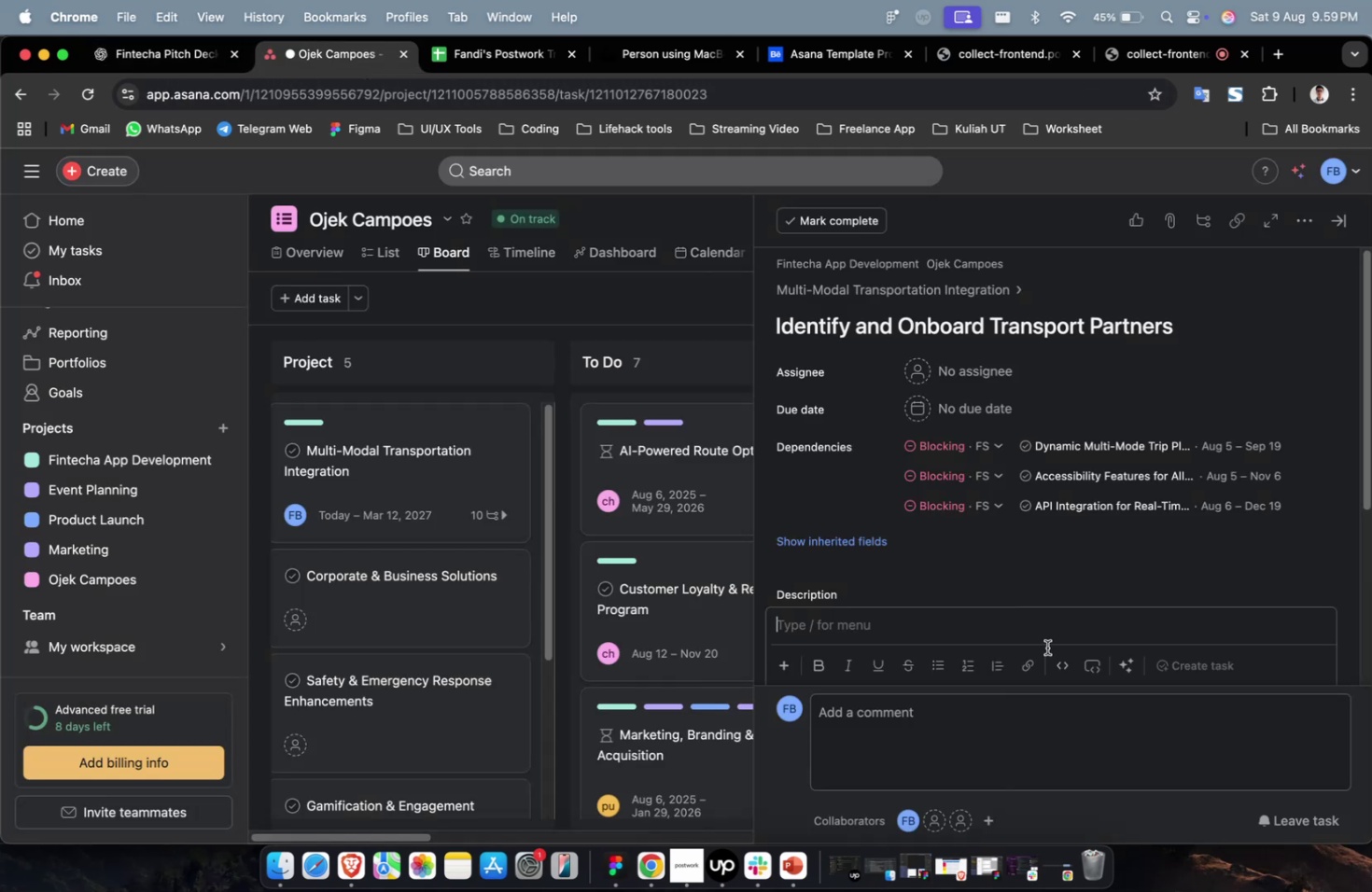 
key(Meta+V)
 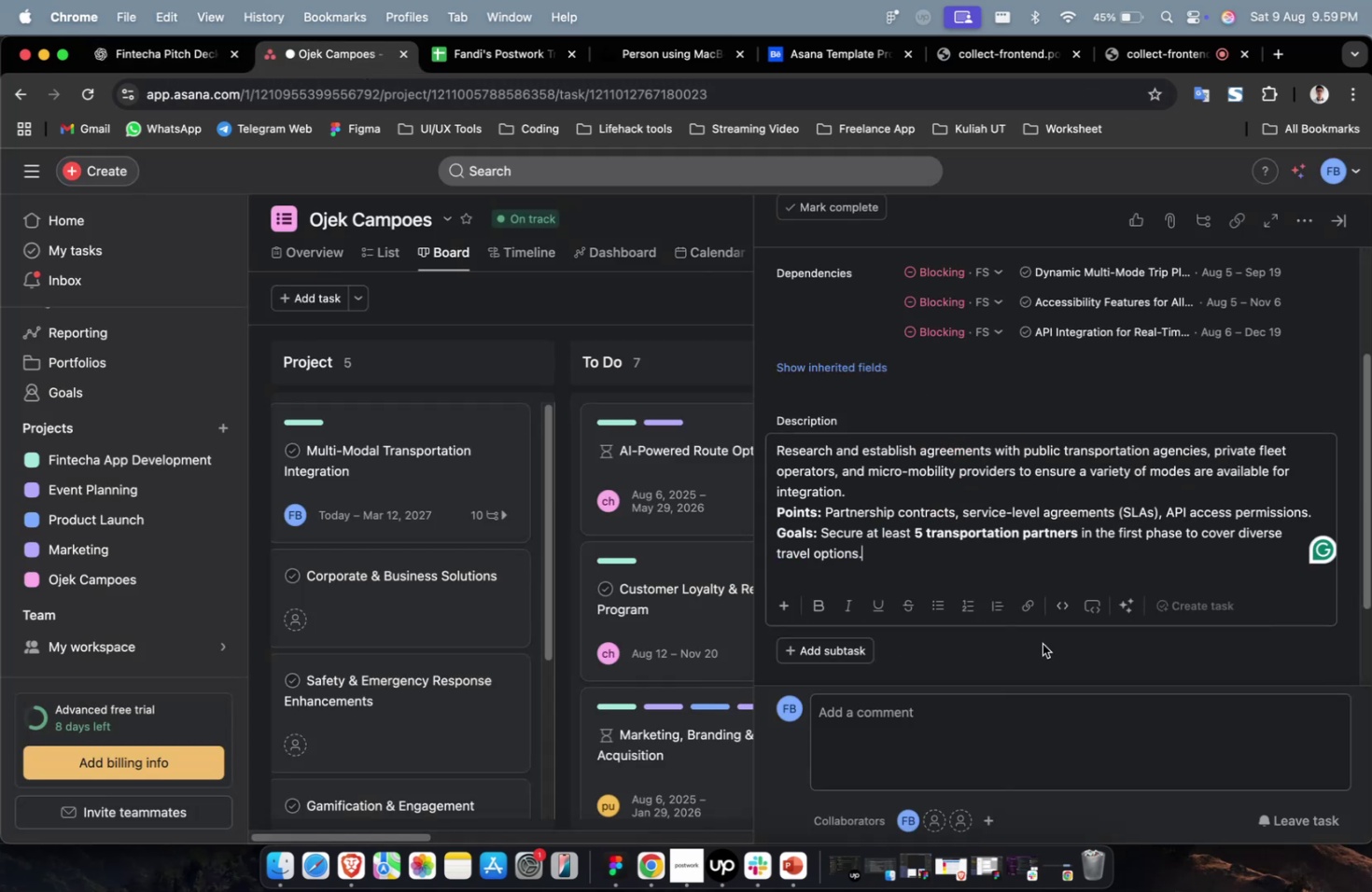 
scroll: coordinate [1041, 642], scroll_direction: up, amount: 9.0
 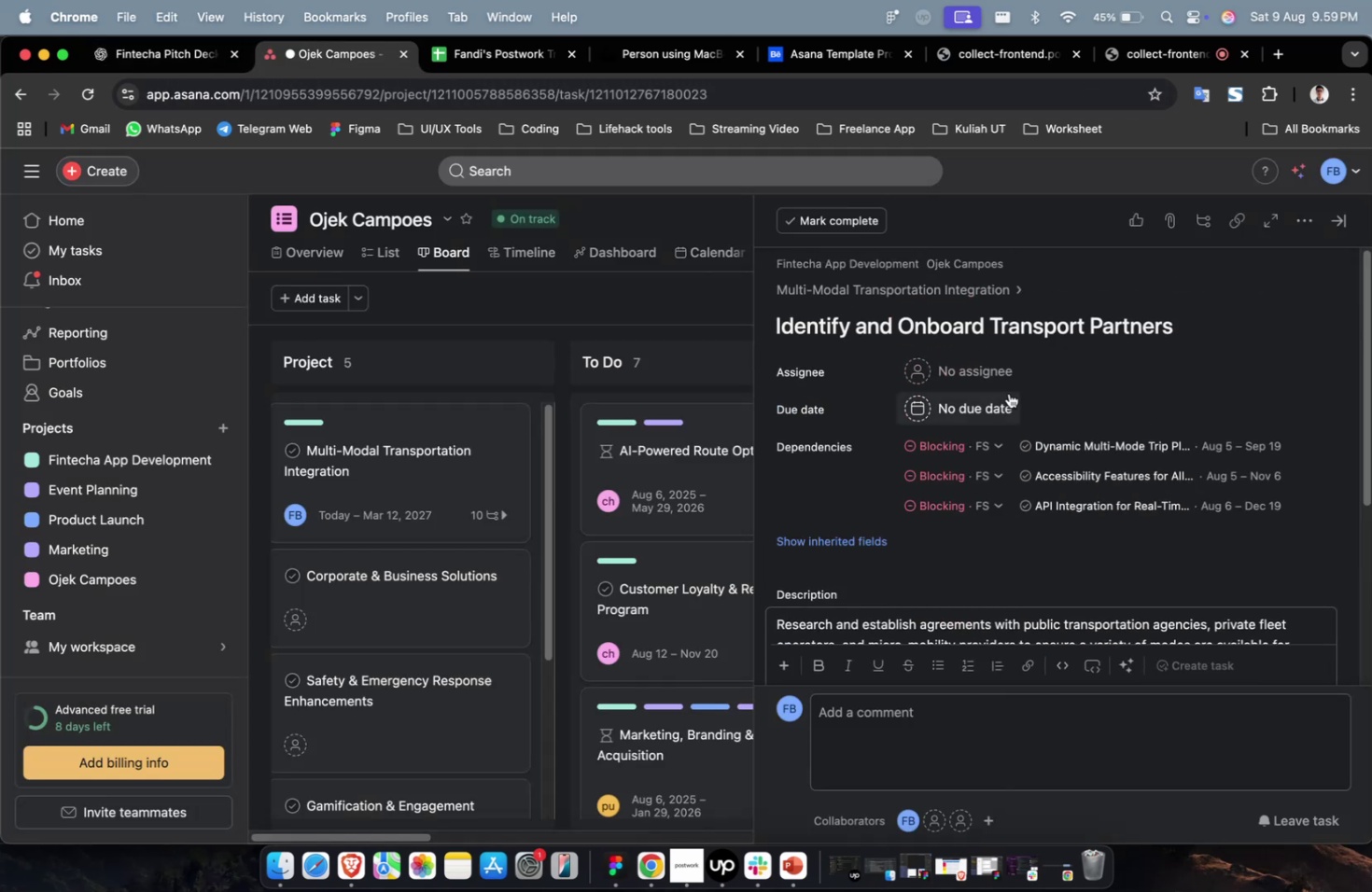 
left_click([990, 371])
 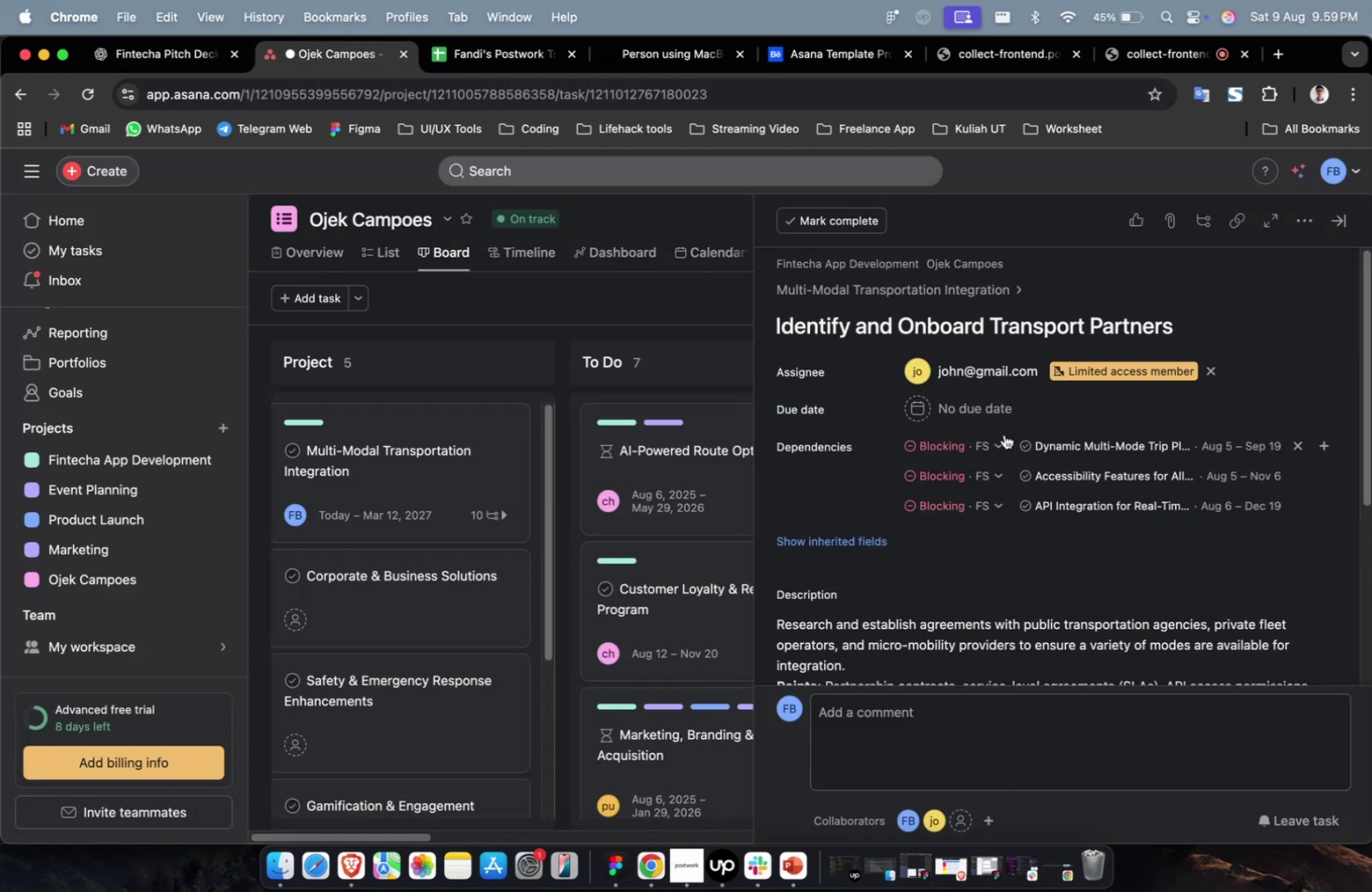 
double_click([987, 369])
 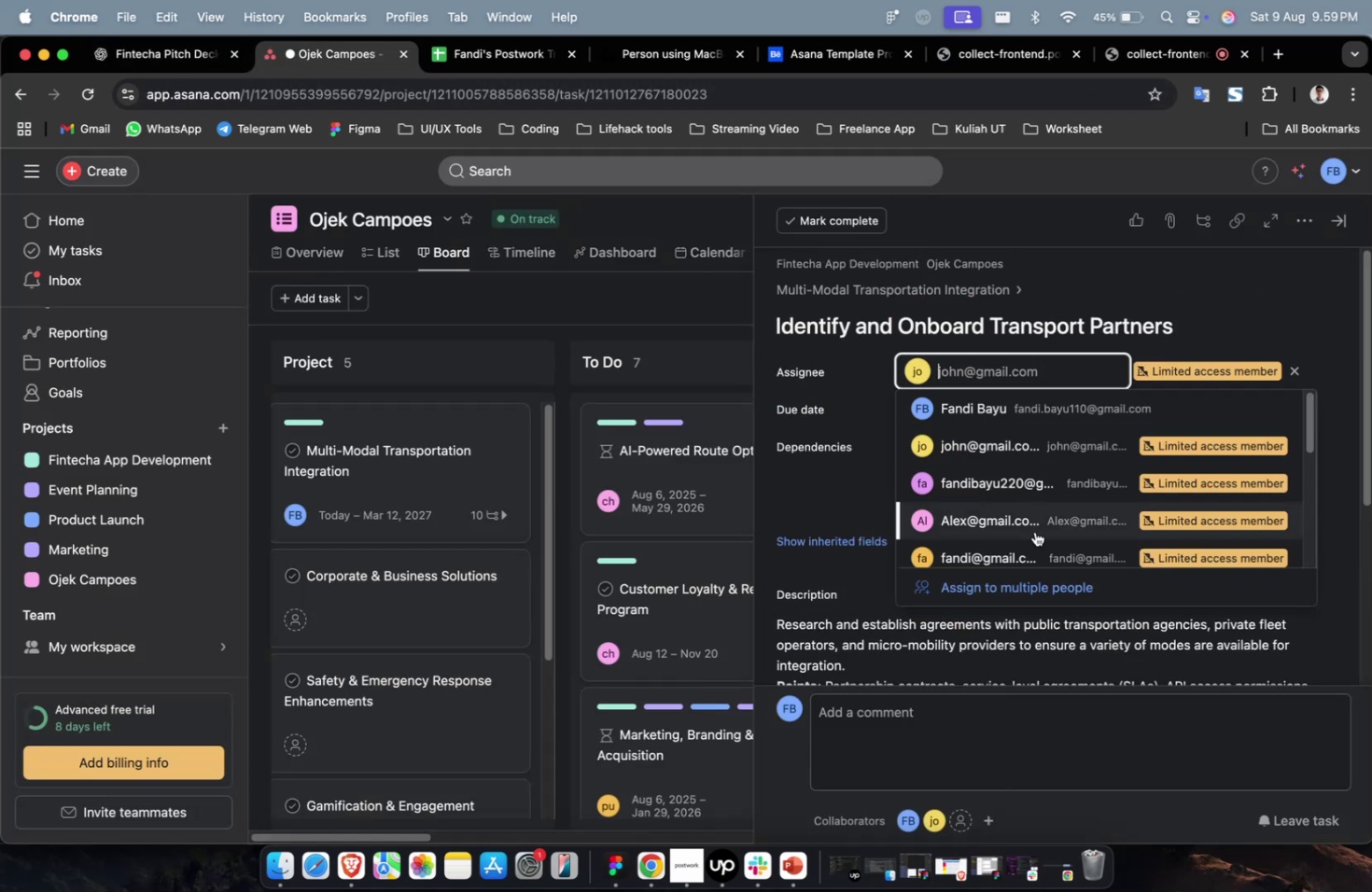 
scroll: coordinate [1034, 531], scroll_direction: down, amount: 9.0
 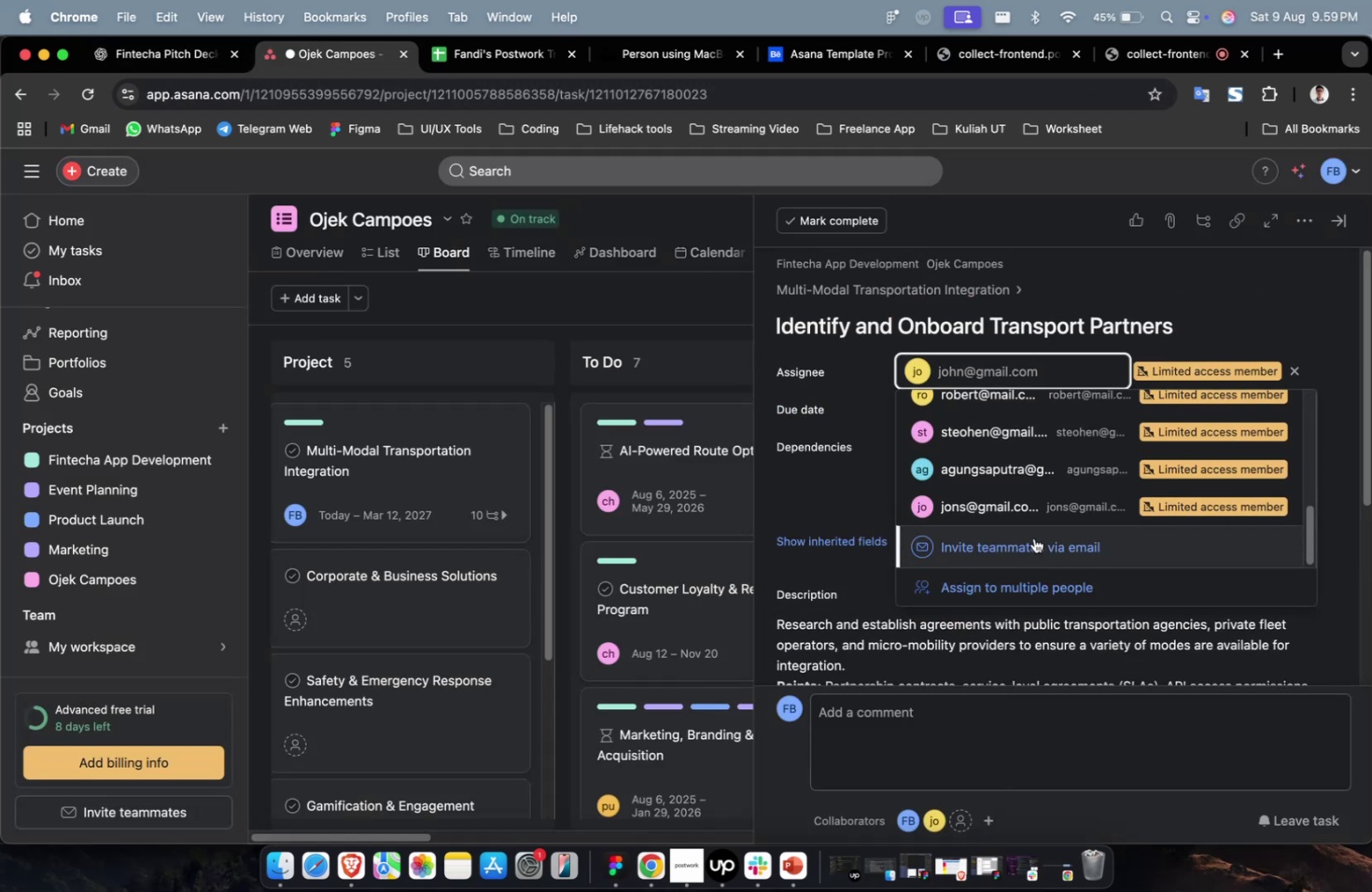 
left_click_drag(start_coordinate=[1034, 533], to_coordinate=[1252, 467])
 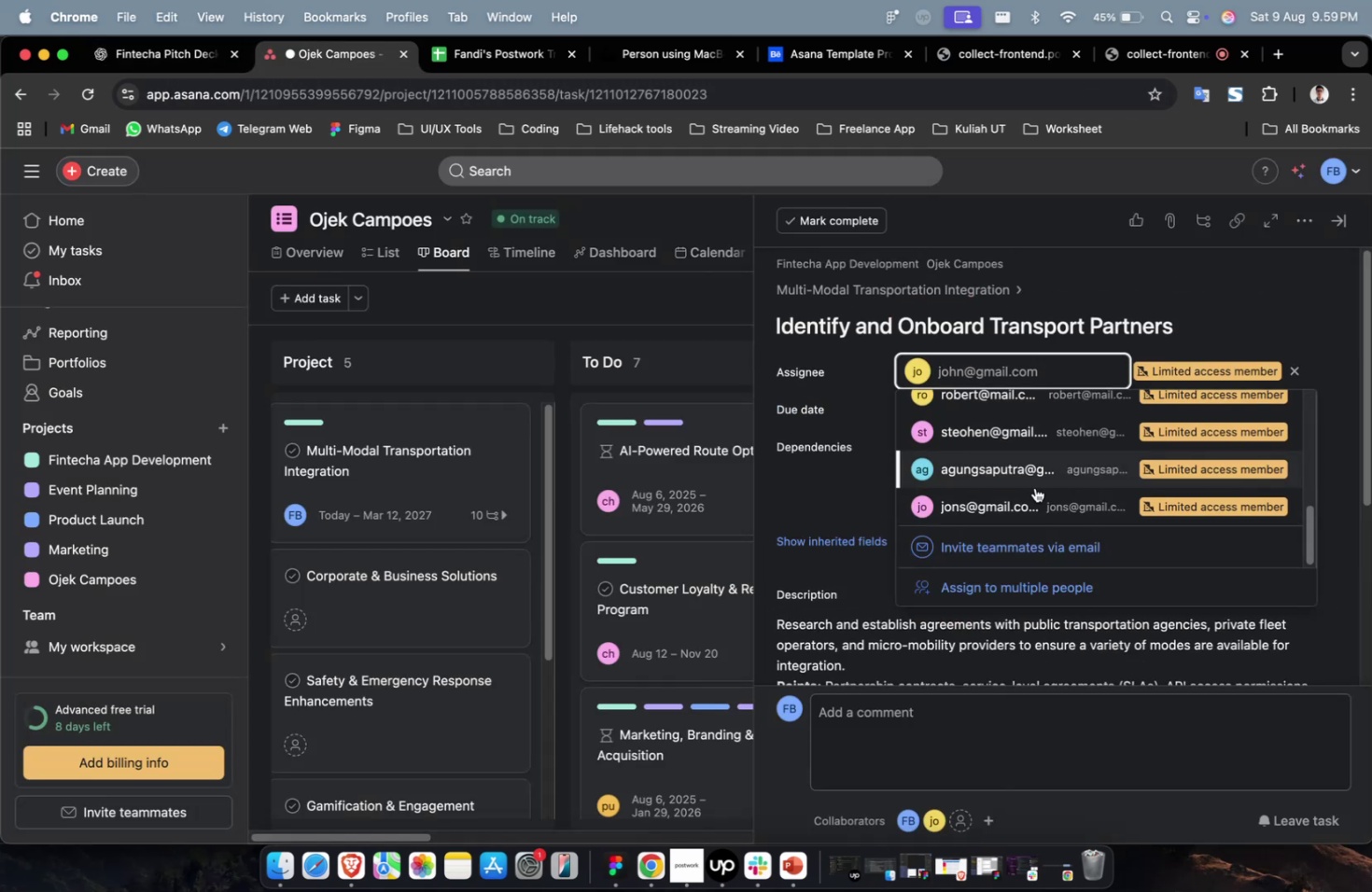 
left_click([1034, 487])
 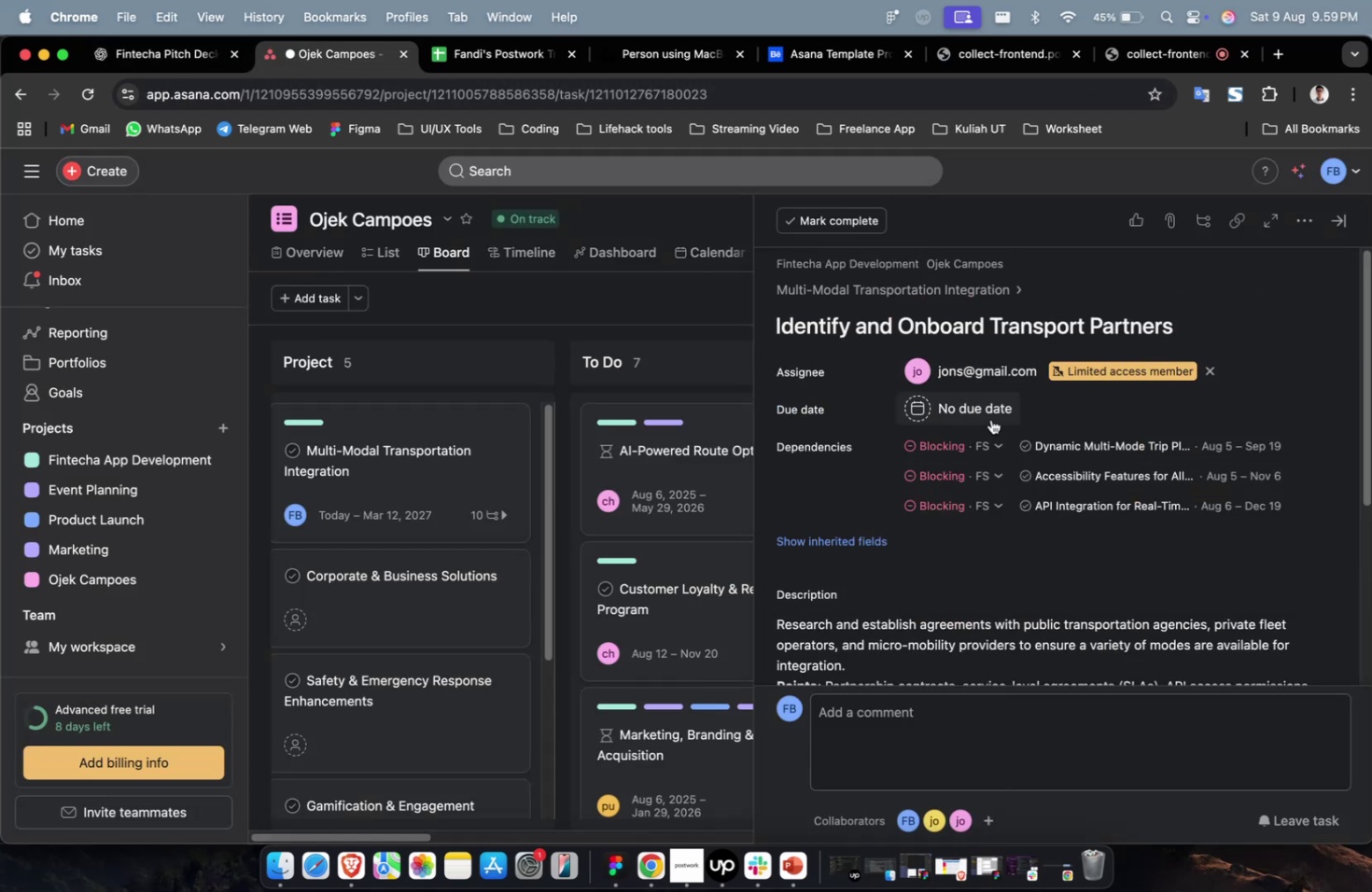 
double_click([976, 400])
 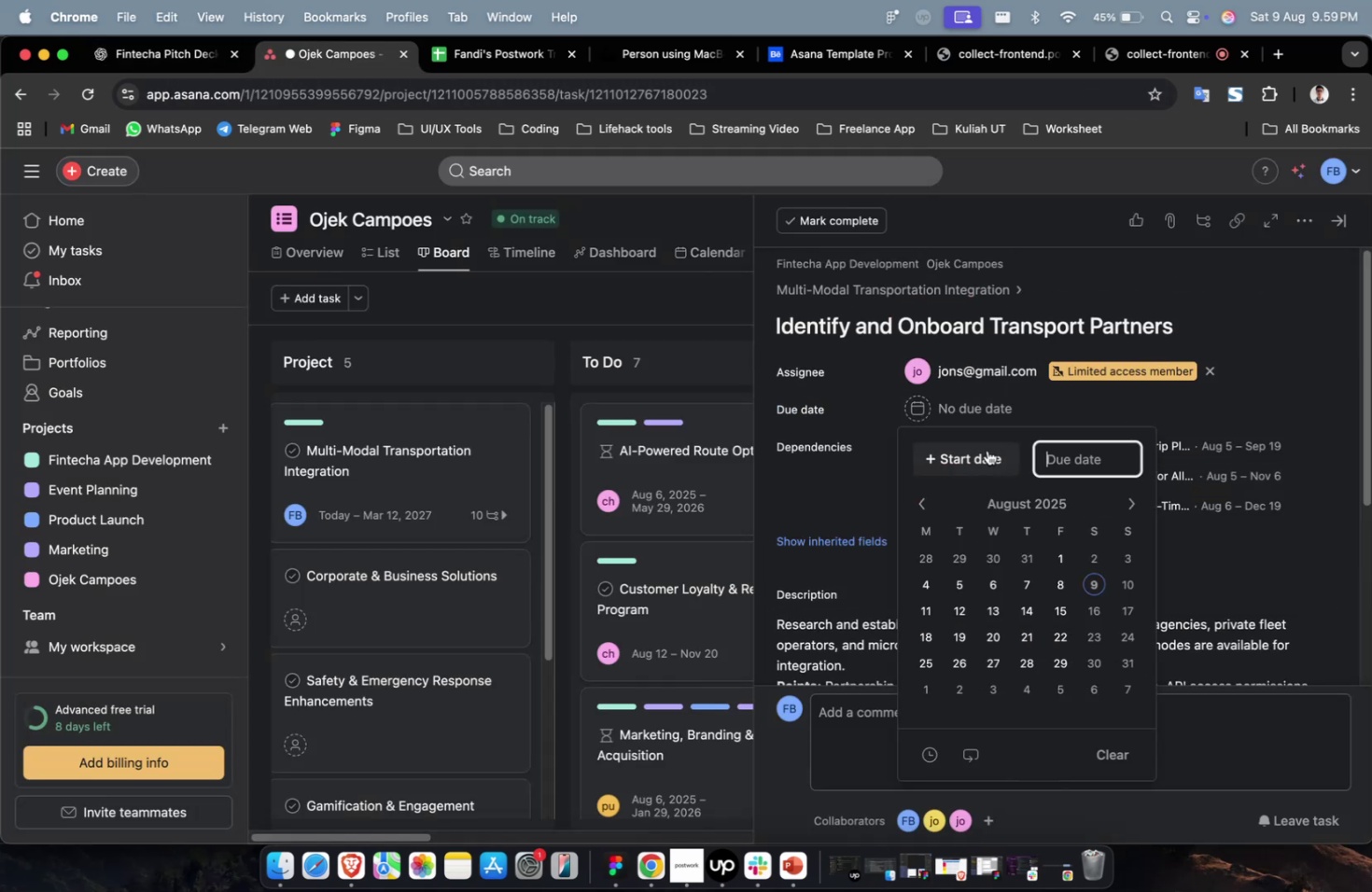 
triple_click([987, 450])
 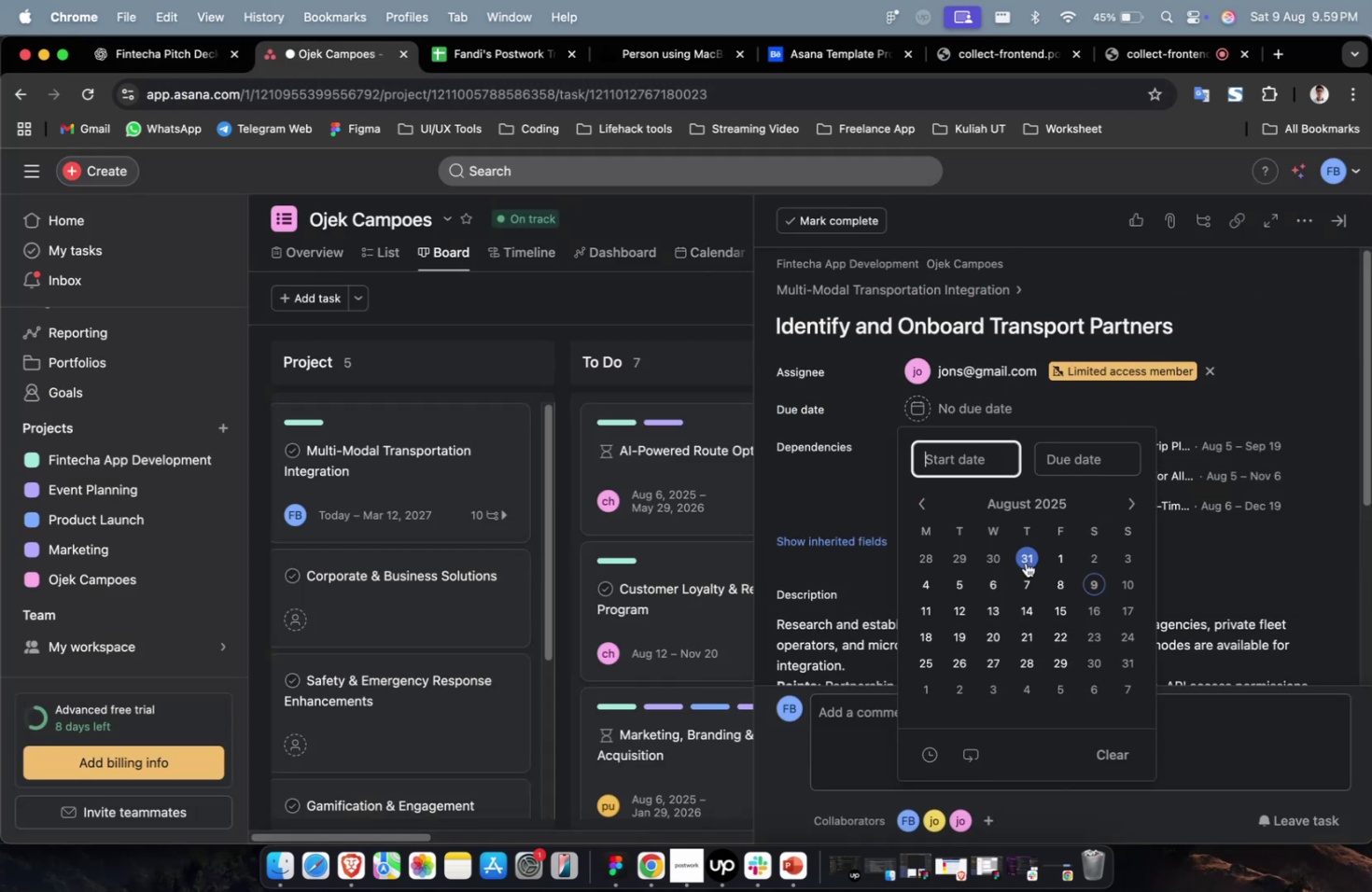 
triple_click([1025, 562])
 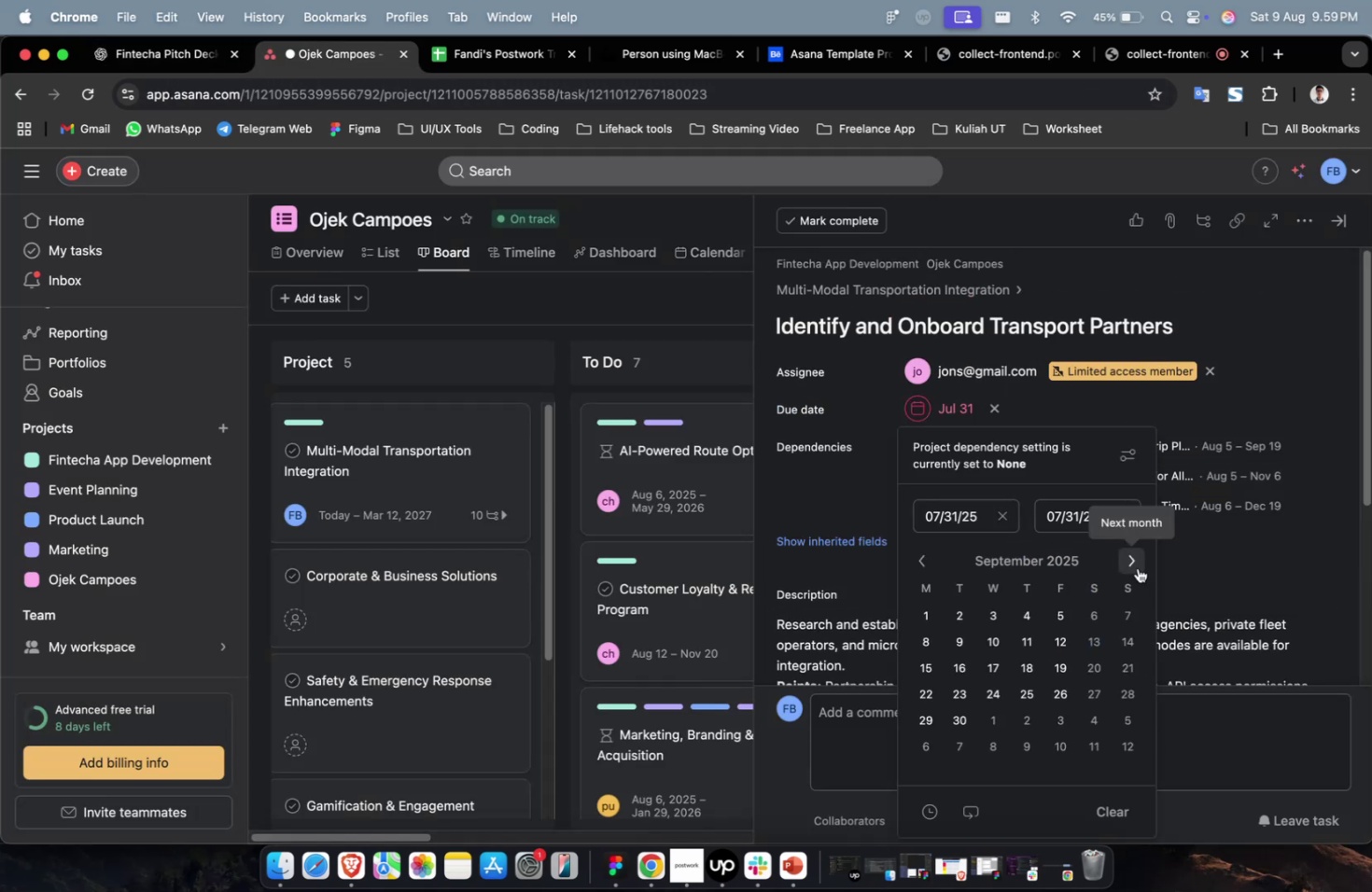 
triple_click([1137, 565])
 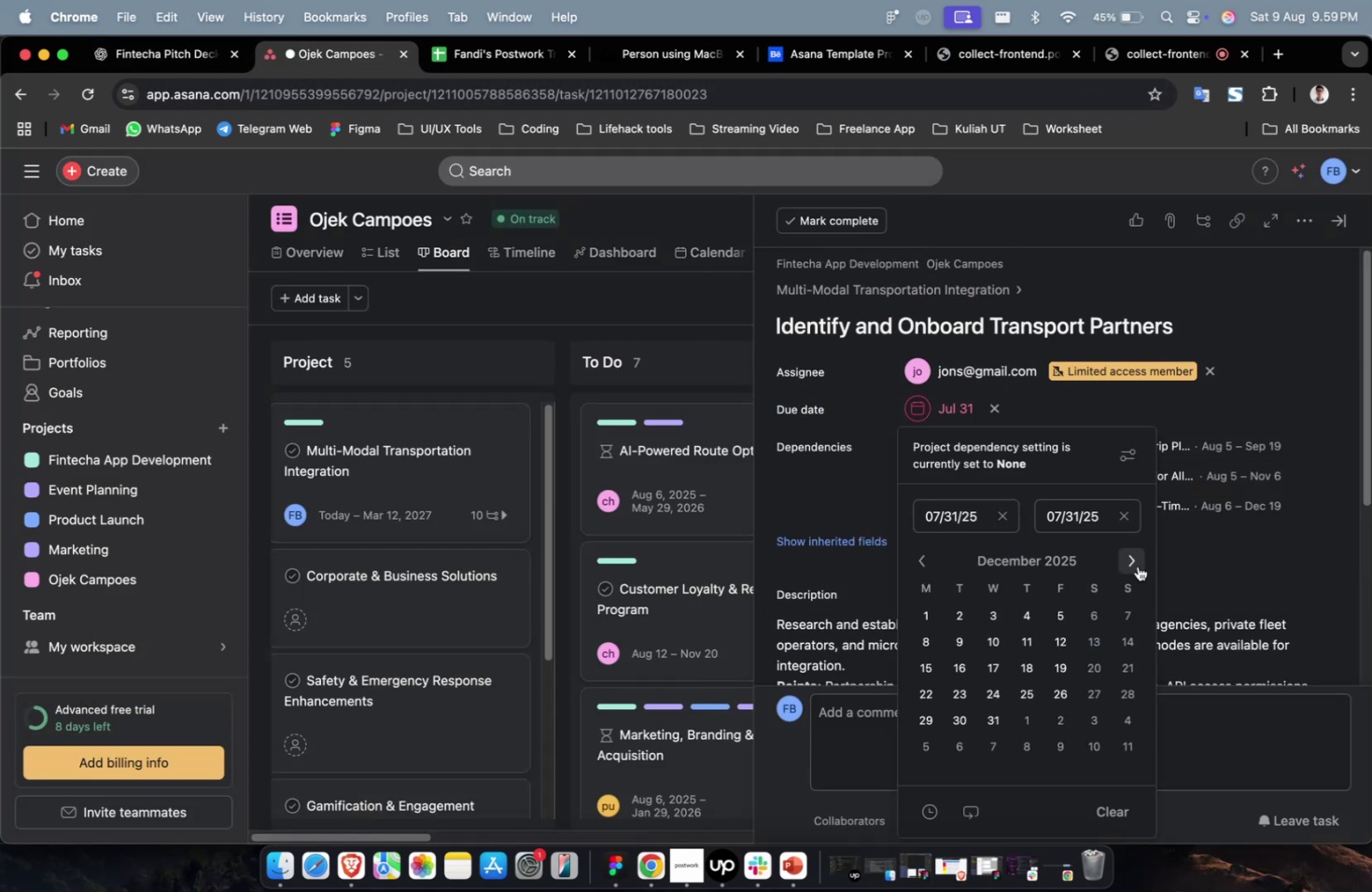 
triple_click([1137, 565])
 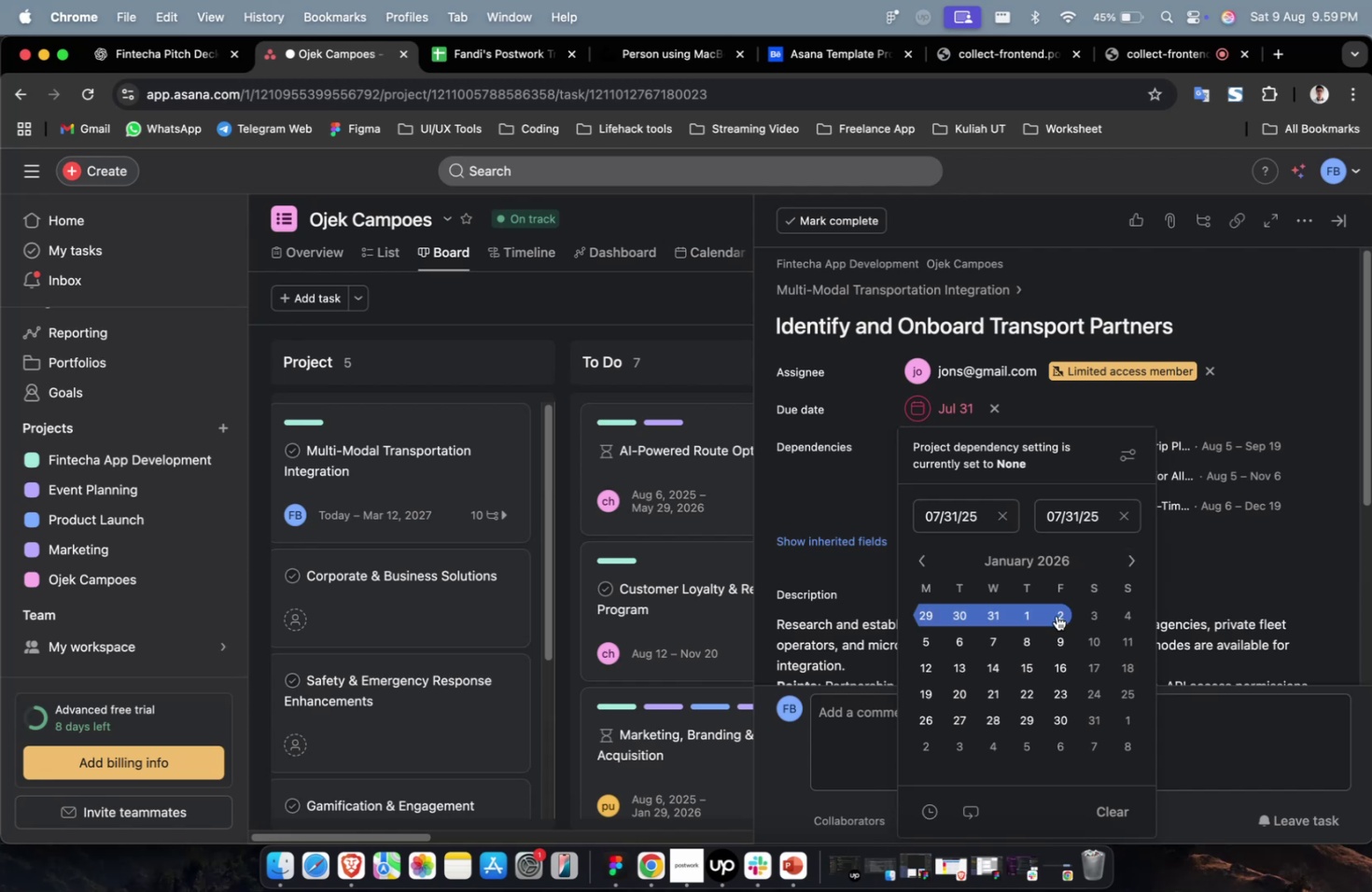 
triple_click([1056, 615])
 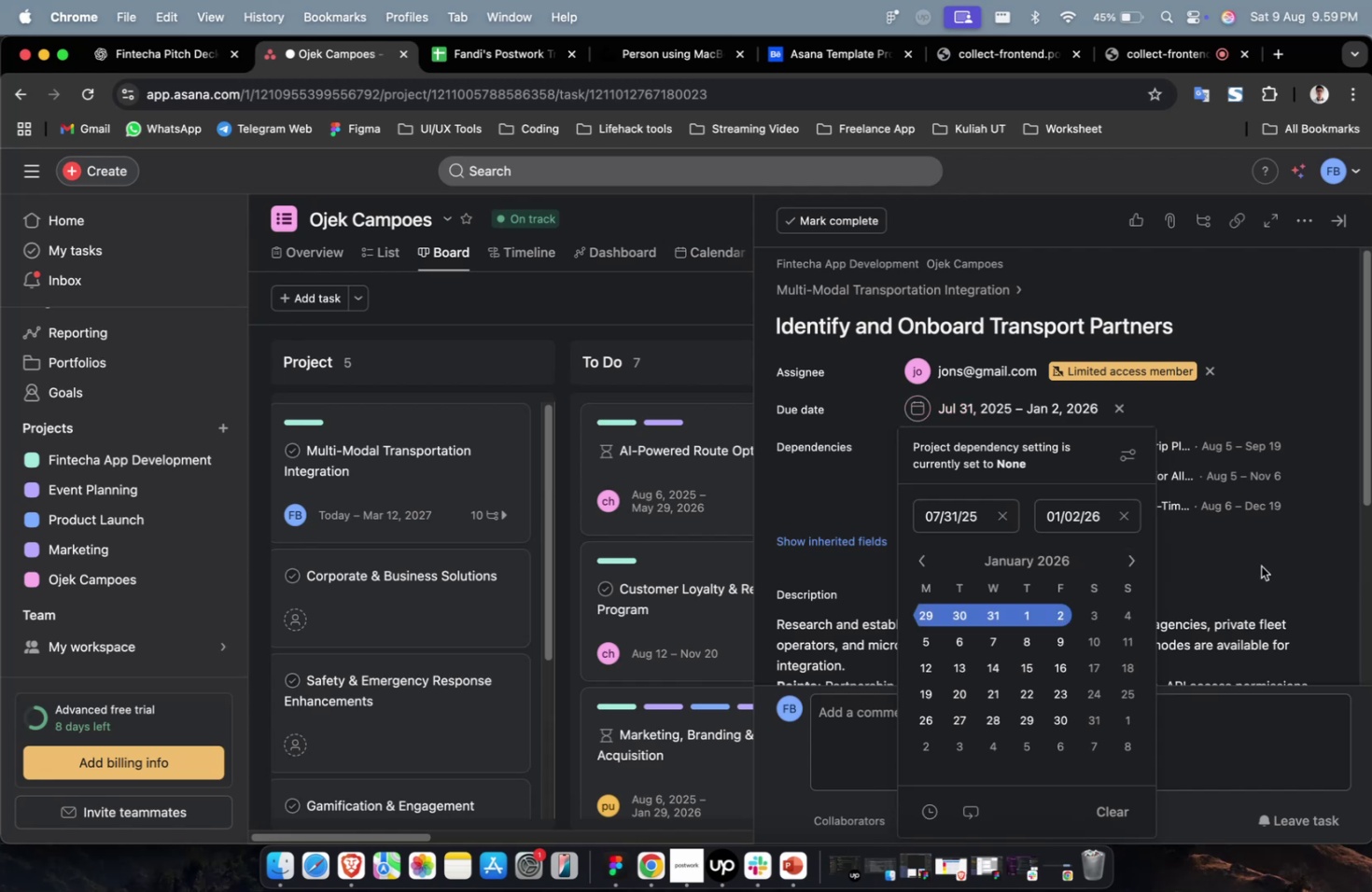 
triple_click([1260, 564])
 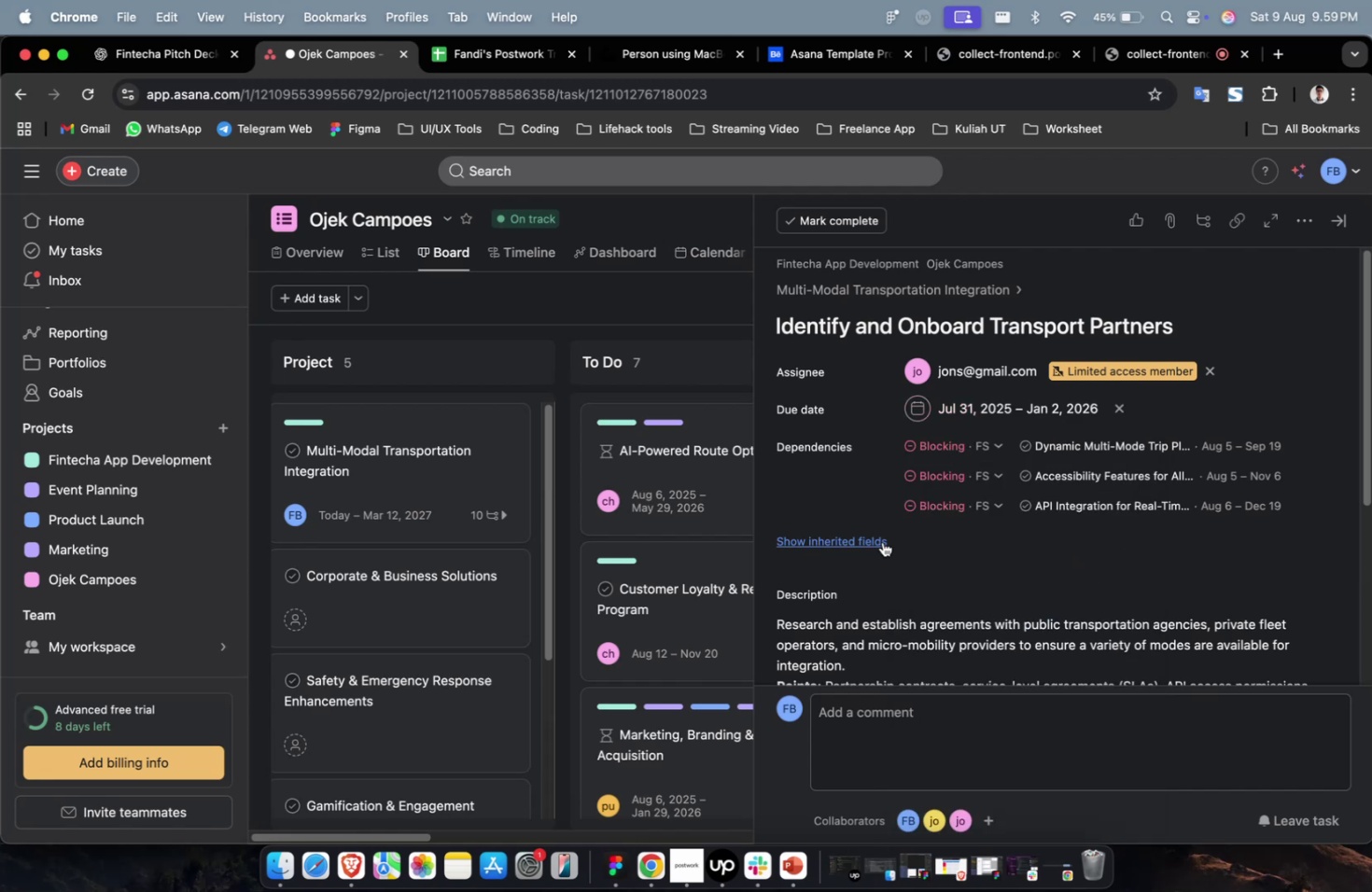 
triple_click([849, 546])
 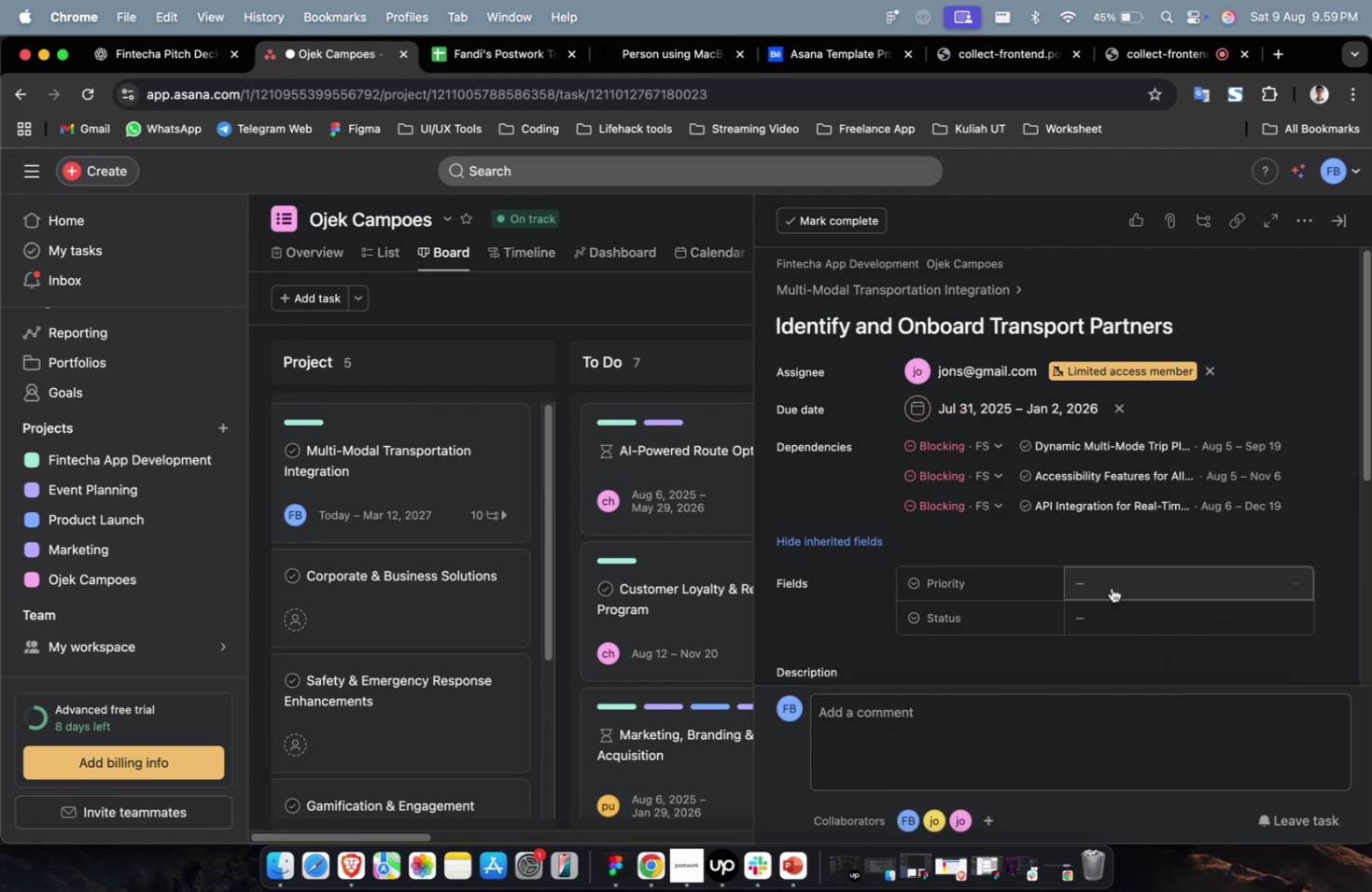 
triple_click([1111, 587])
 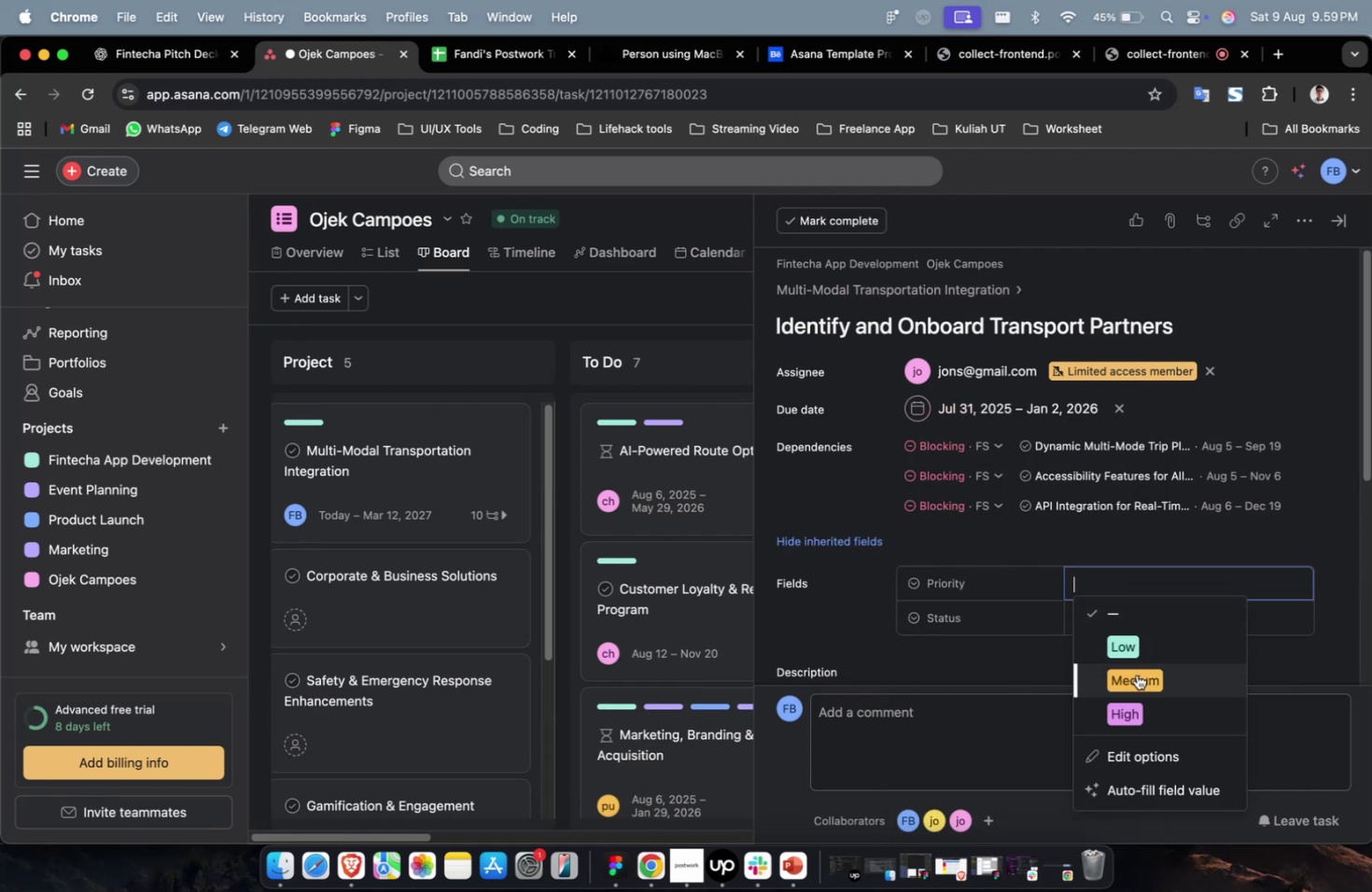 
triple_click([1136, 677])
 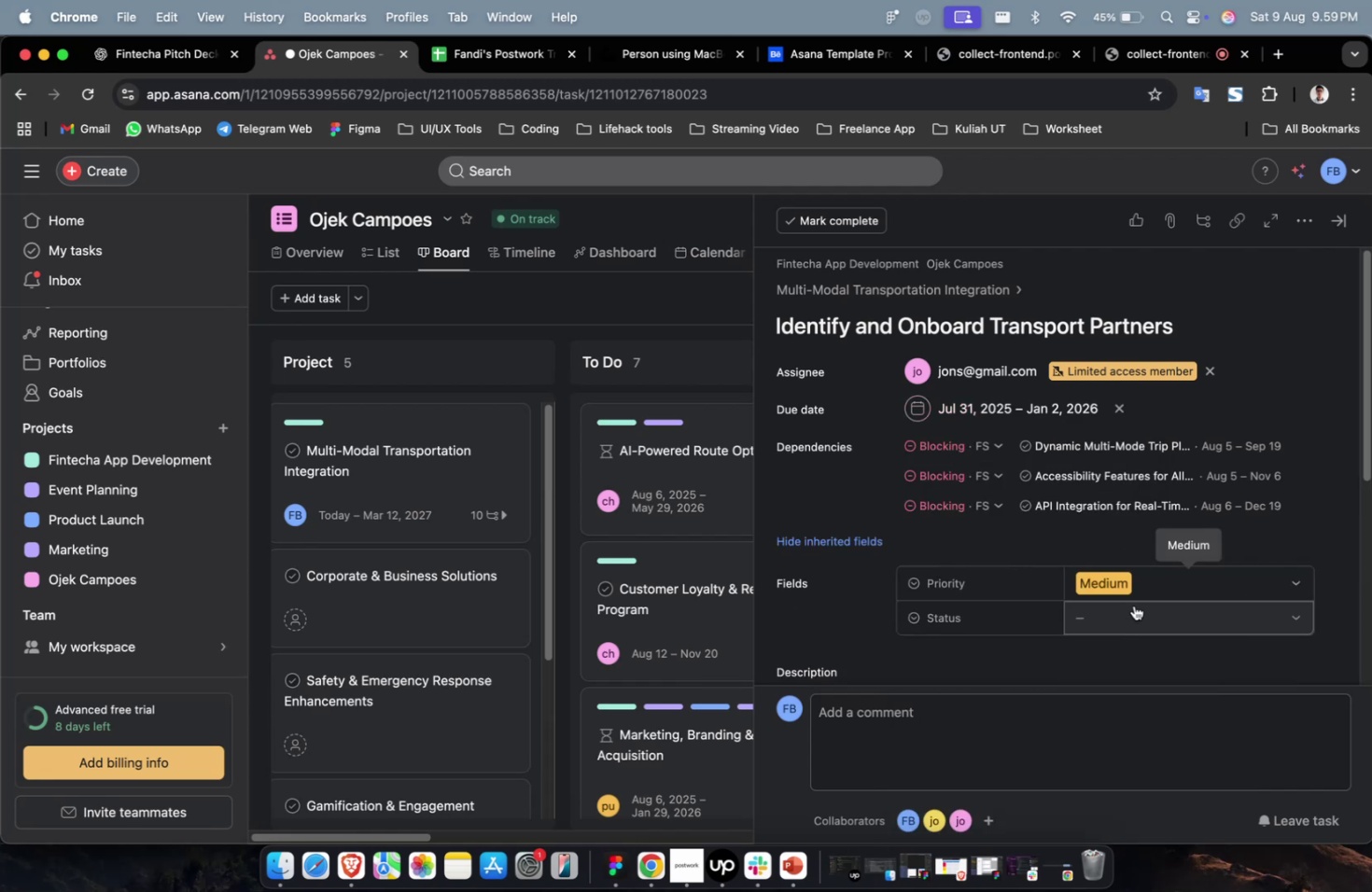 
triple_click([1133, 605])
 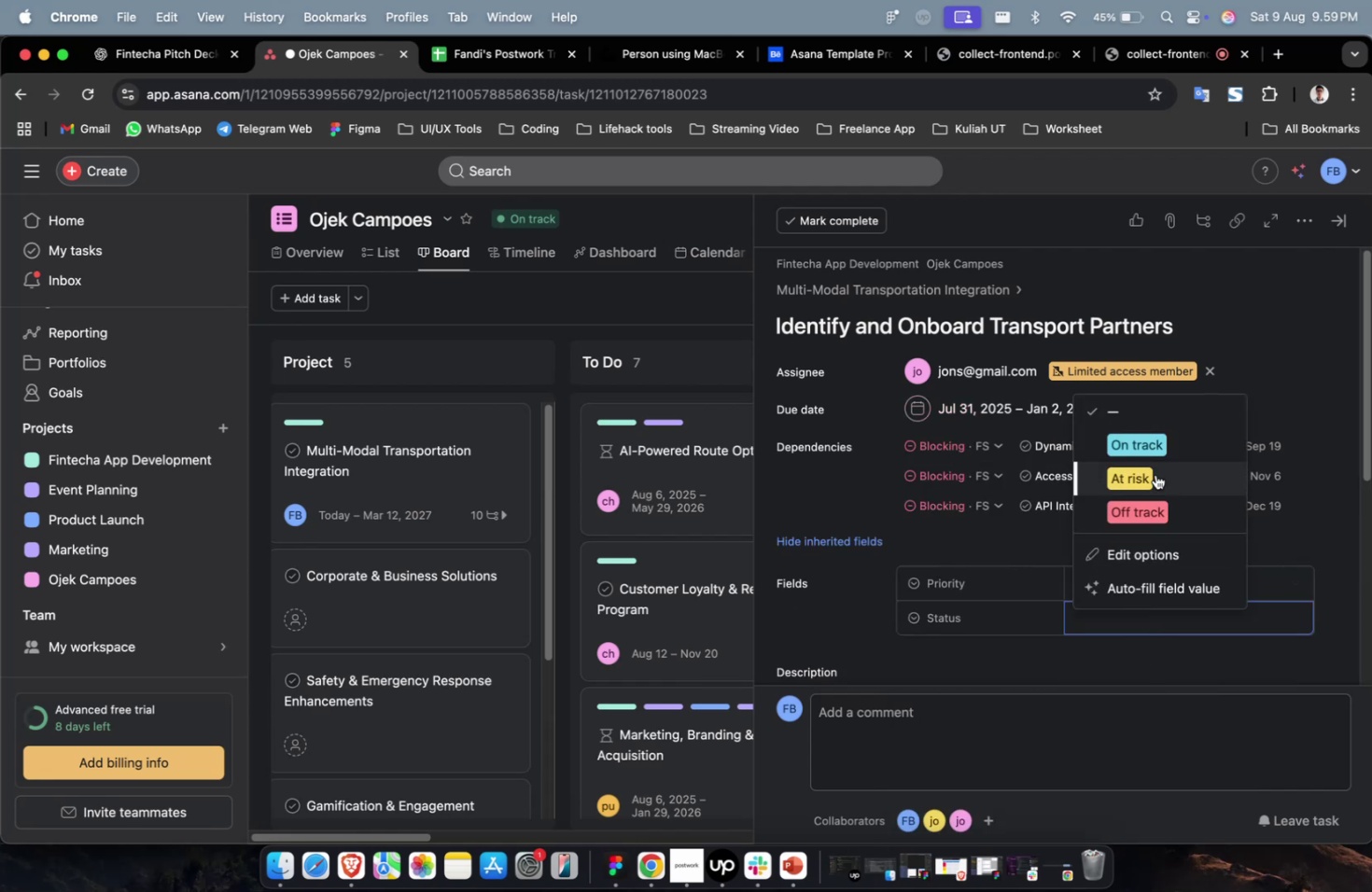 
left_click([1155, 467])
 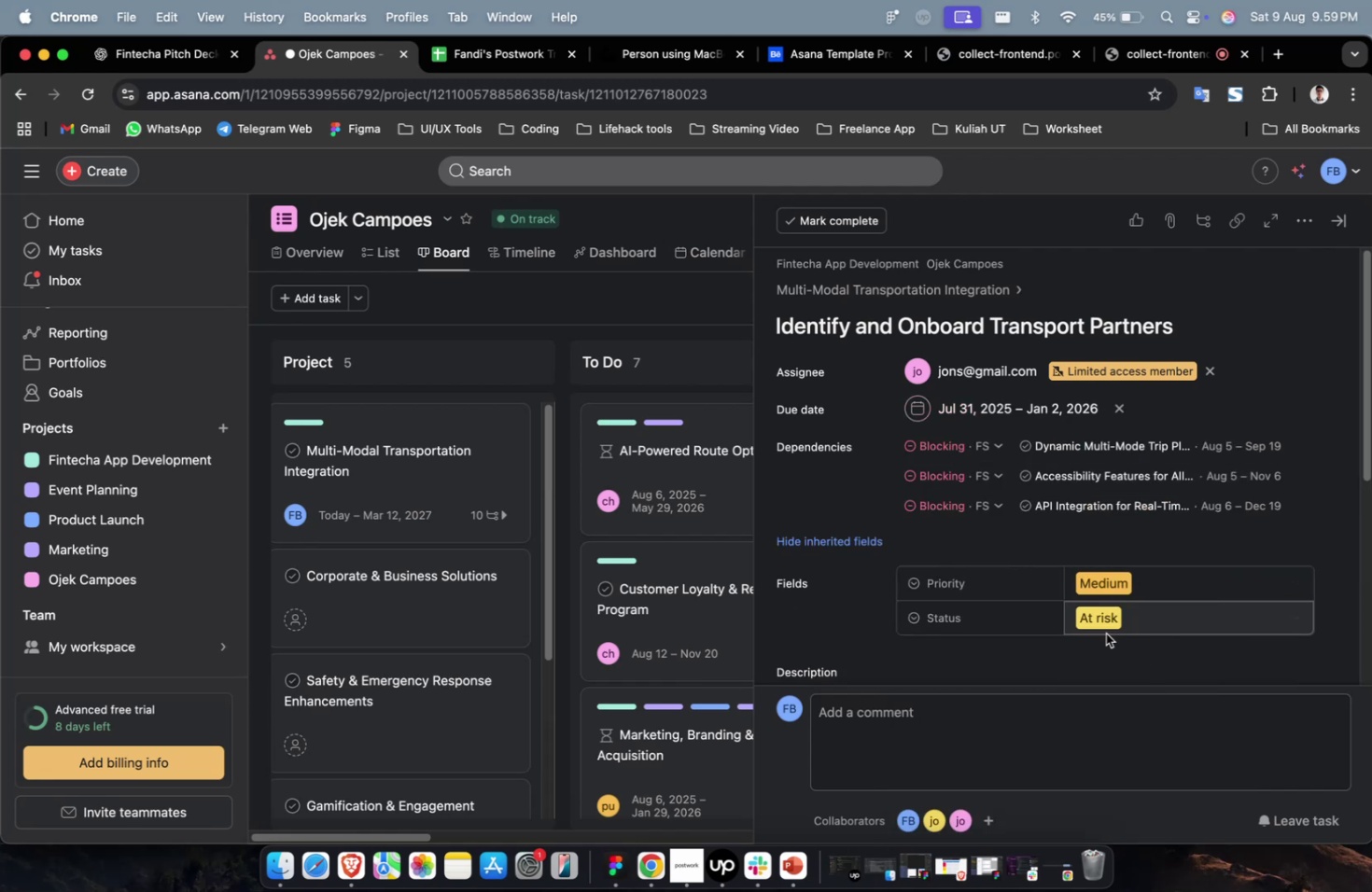 
scroll: coordinate [1111, 648], scroll_direction: down, amount: 47.0
 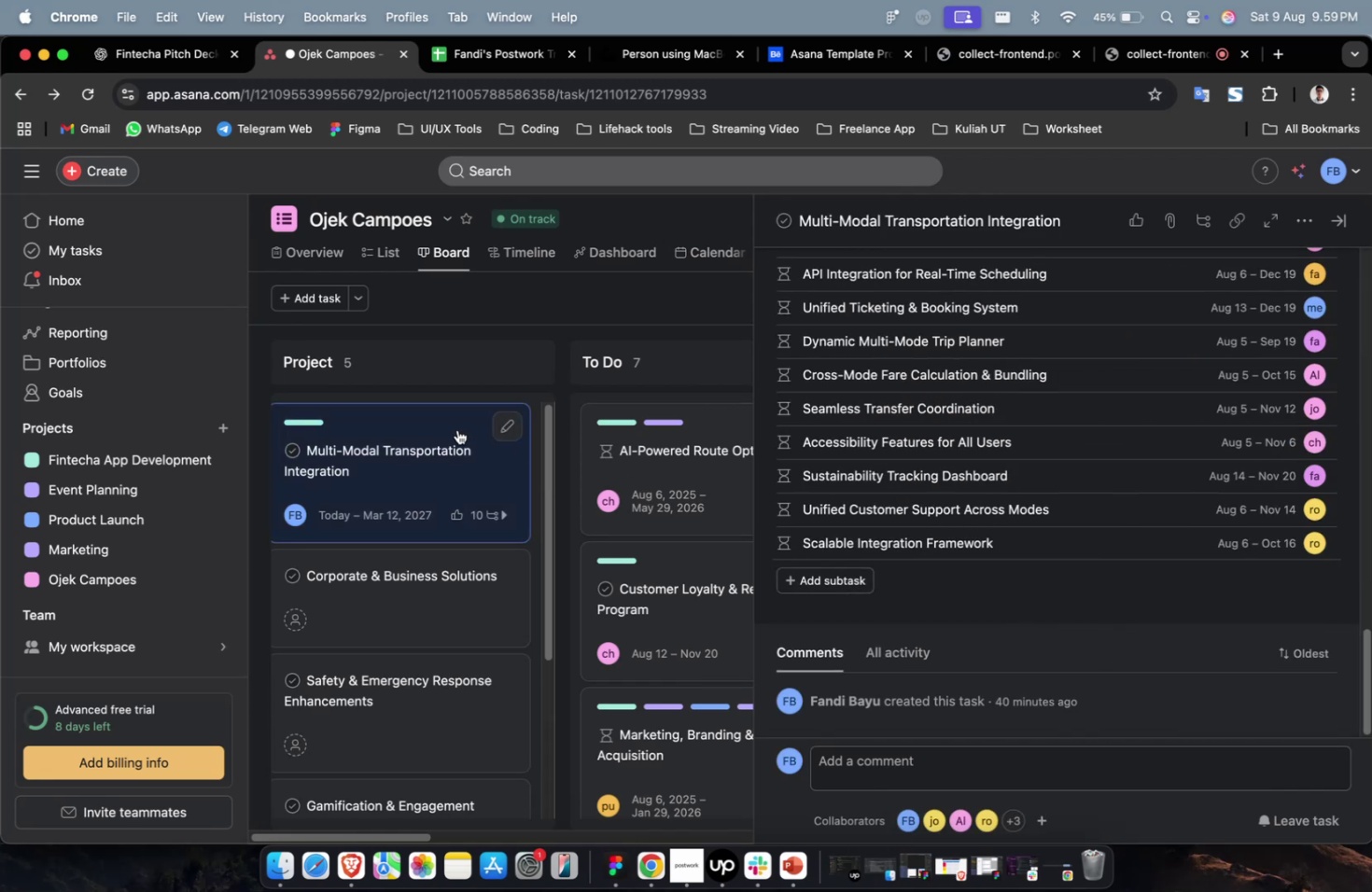 
left_click_drag(start_coordinate=[434, 439], to_coordinate=[518, 422])
 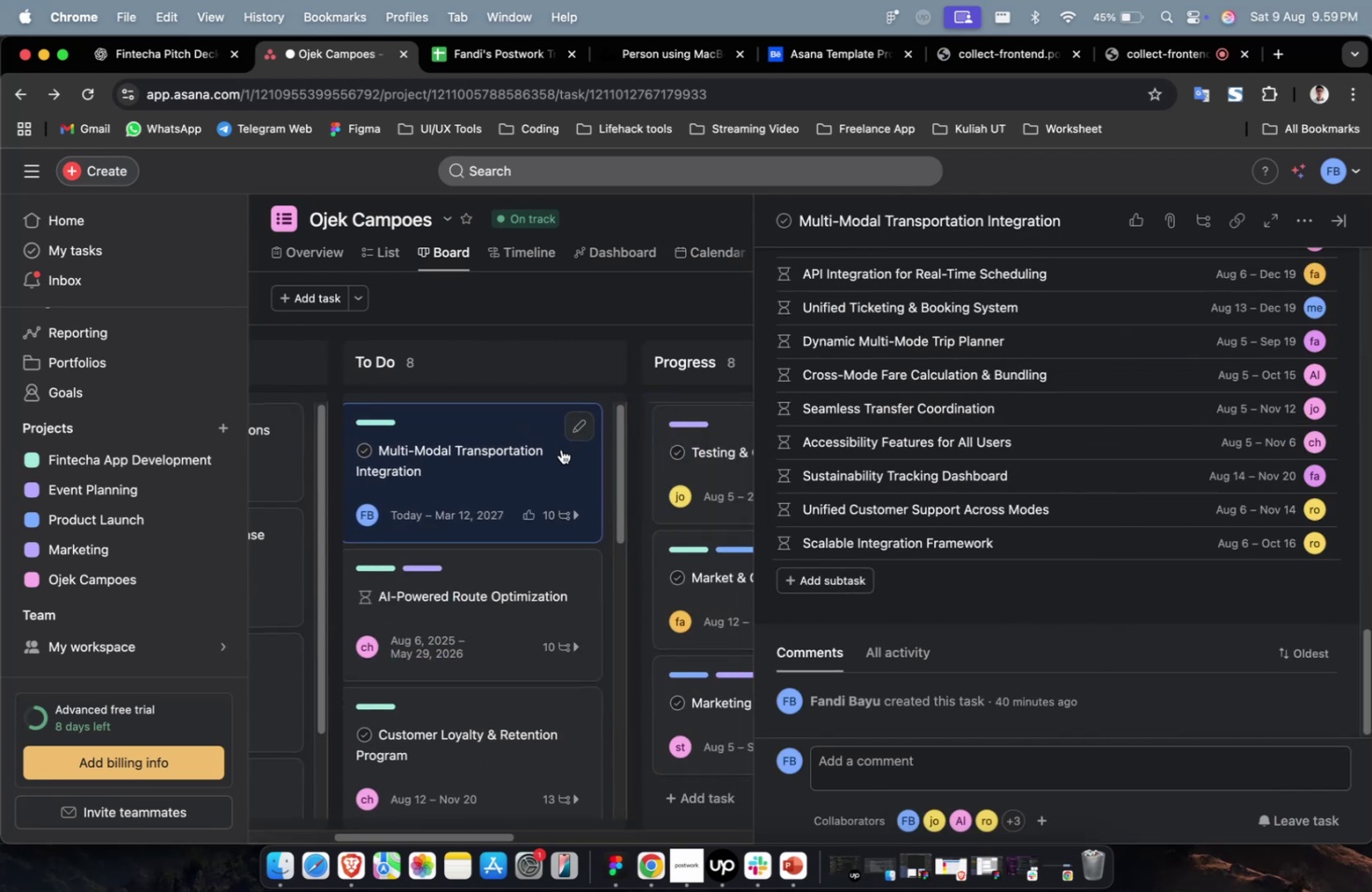 
hold_key(key=ShiftLeft, duration=0.38)
scroll: coordinate [563, 450], scroll_direction: up, amount: 13.0
 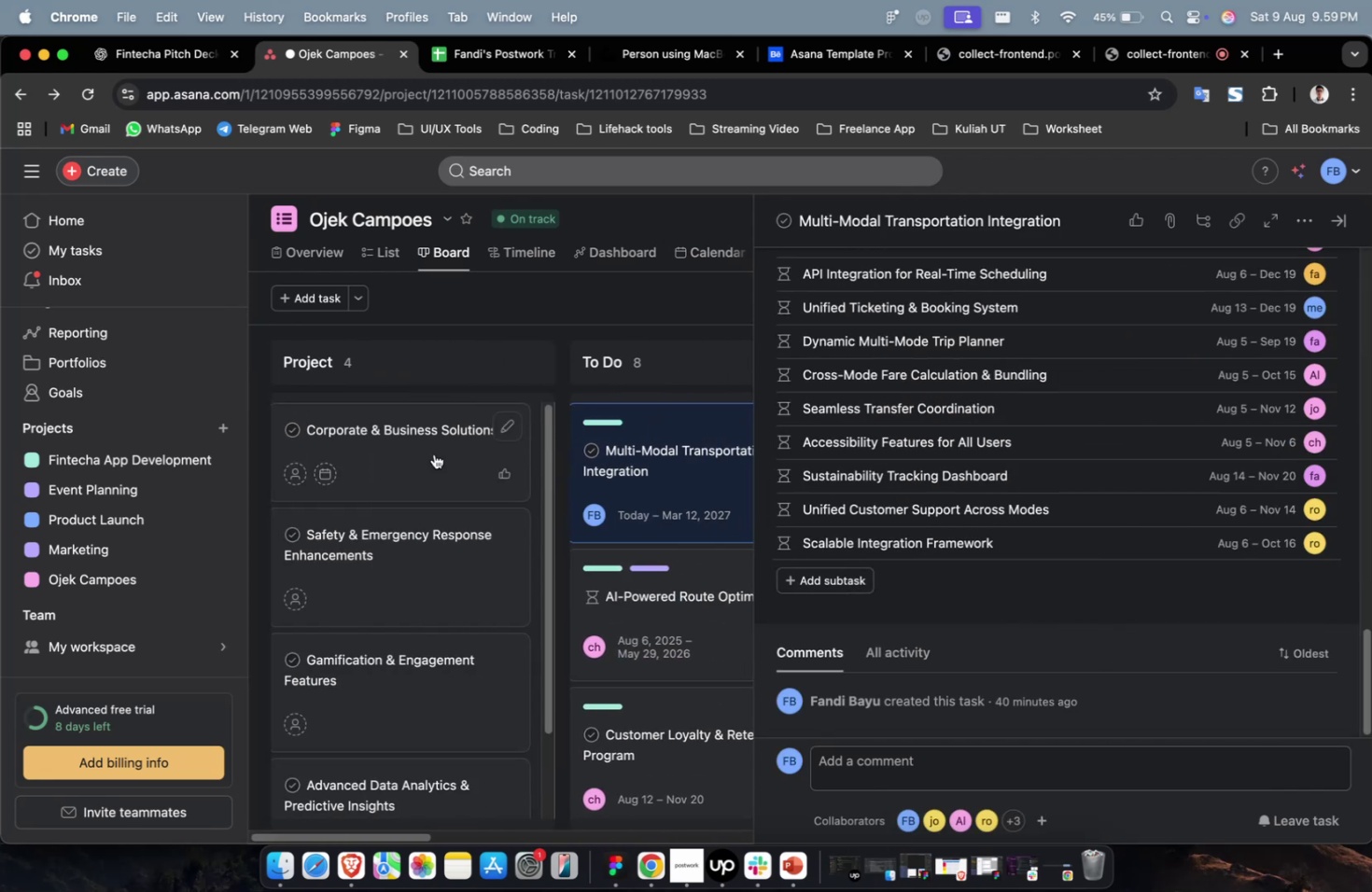 
left_click([430, 453])
 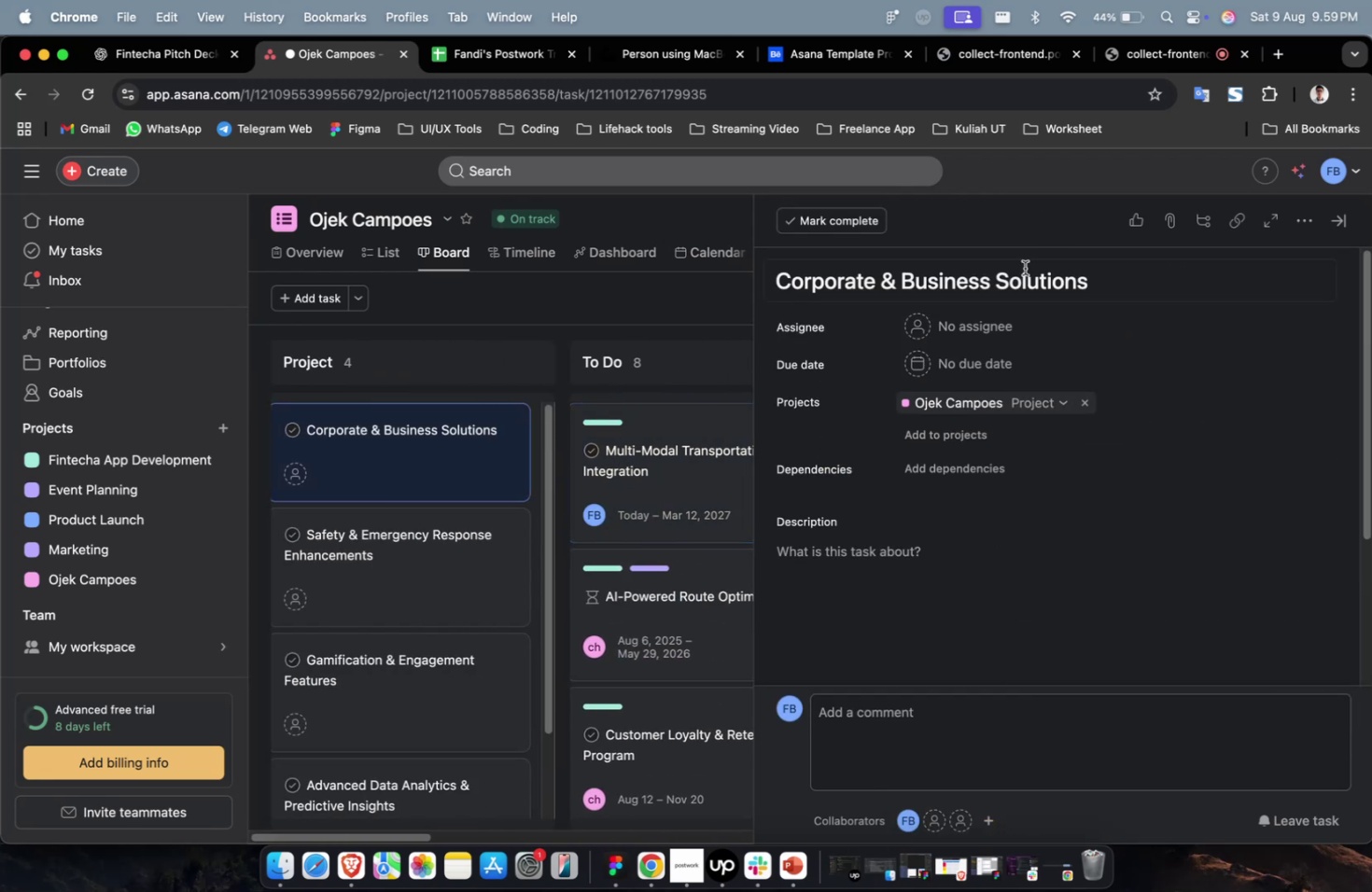 
key(Meta+A)
 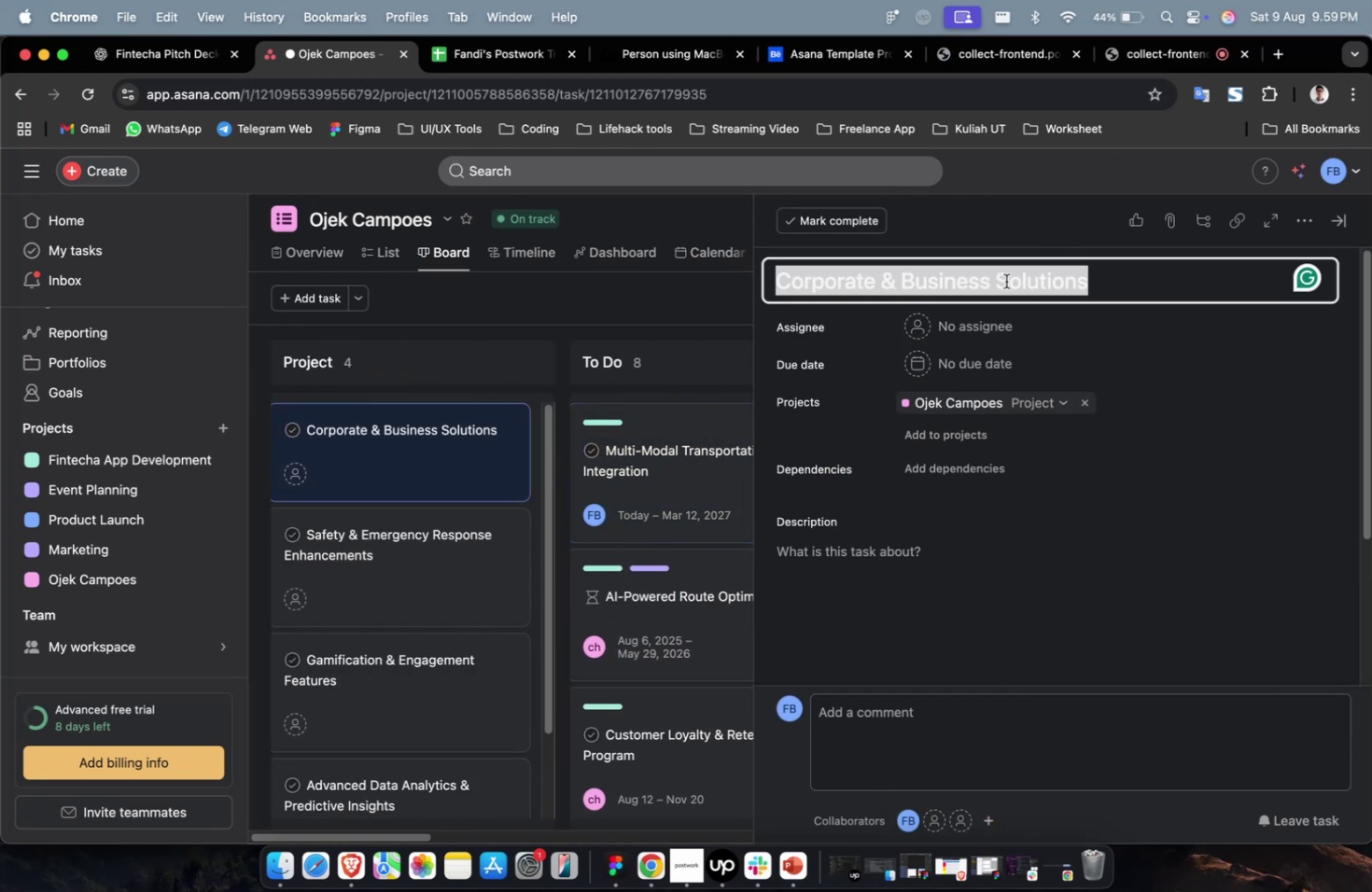 
key(Meta+C)
 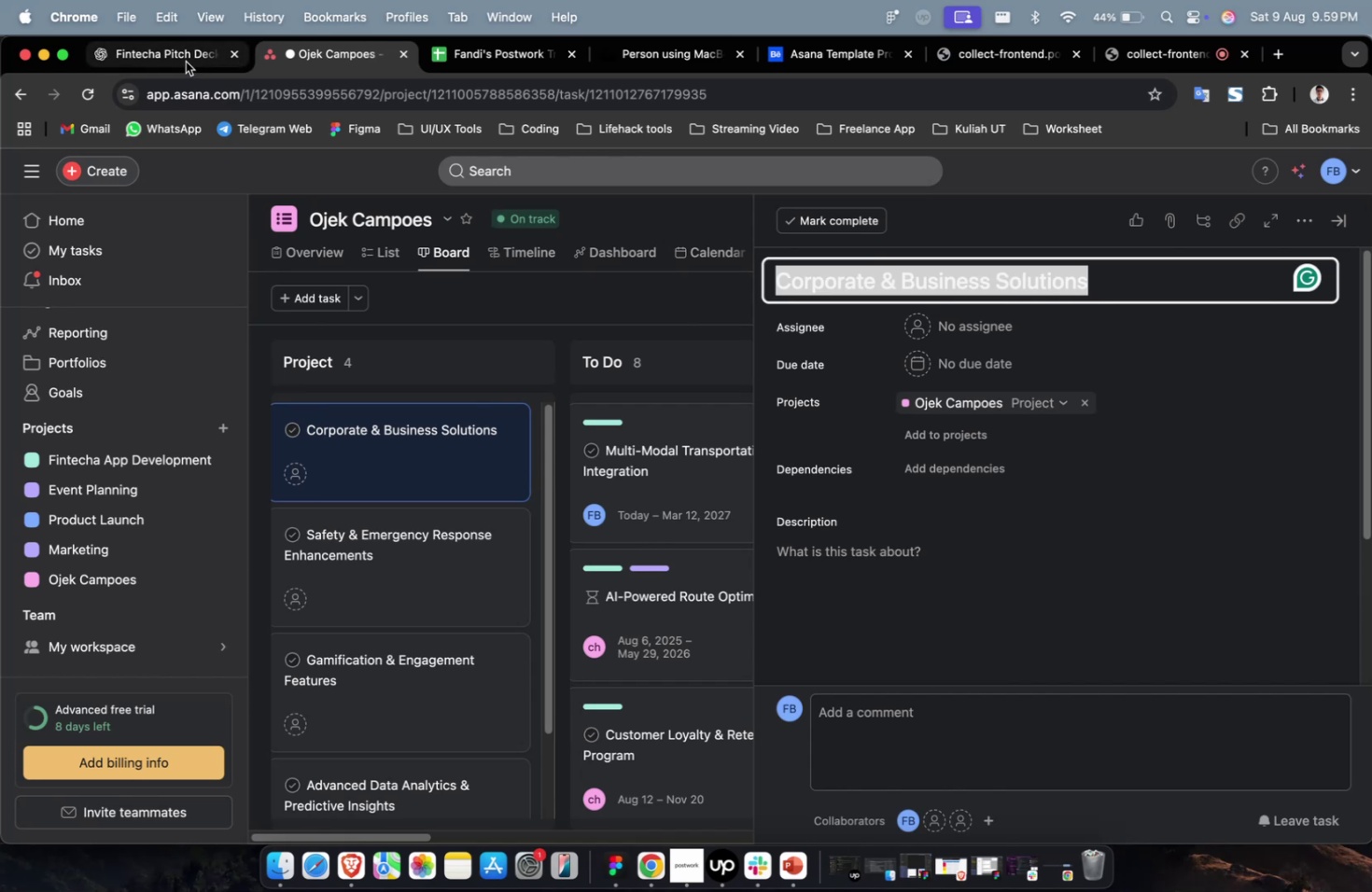 
left_click([178, 59])
 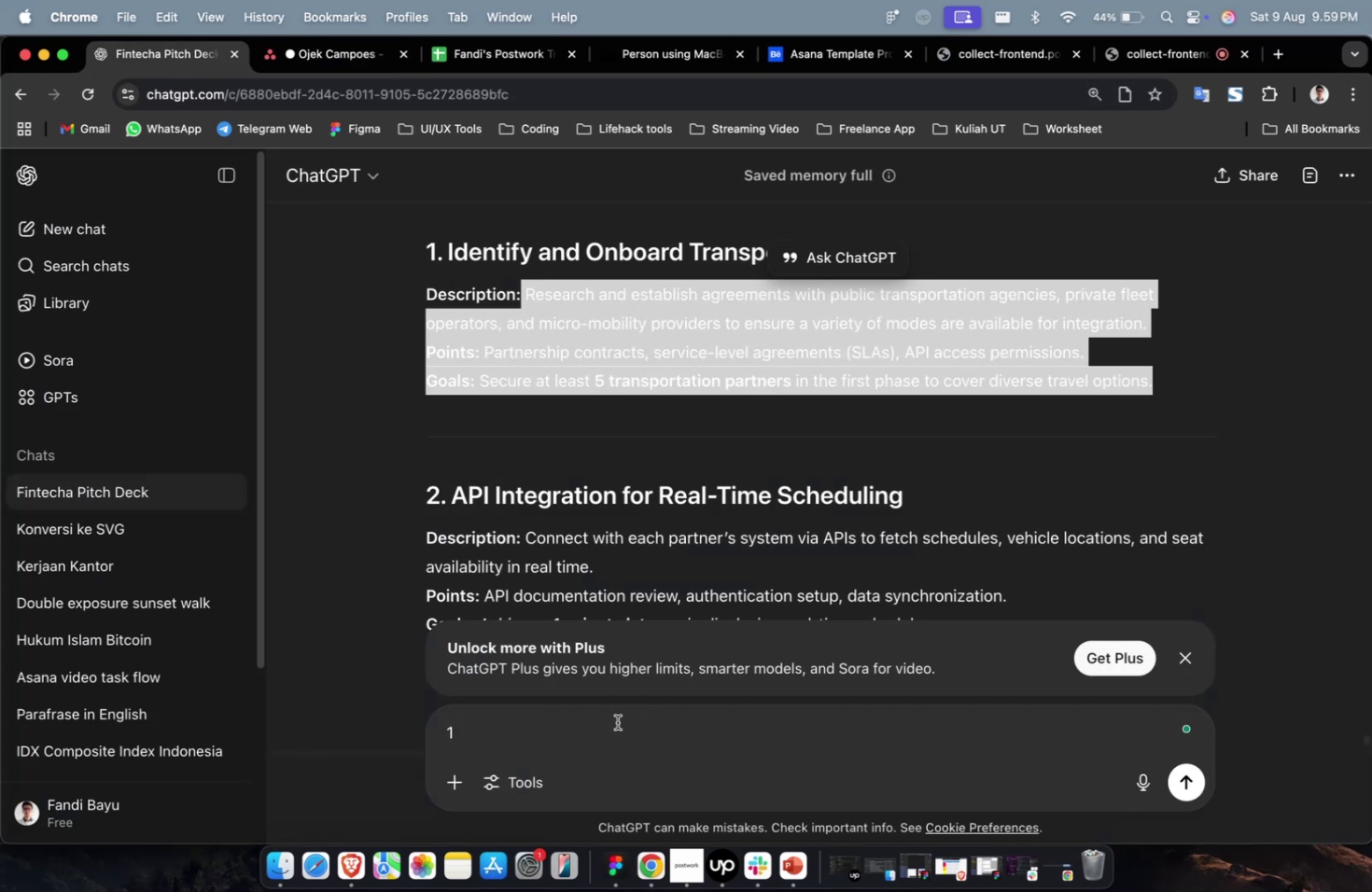 
double_click([617, 722])
 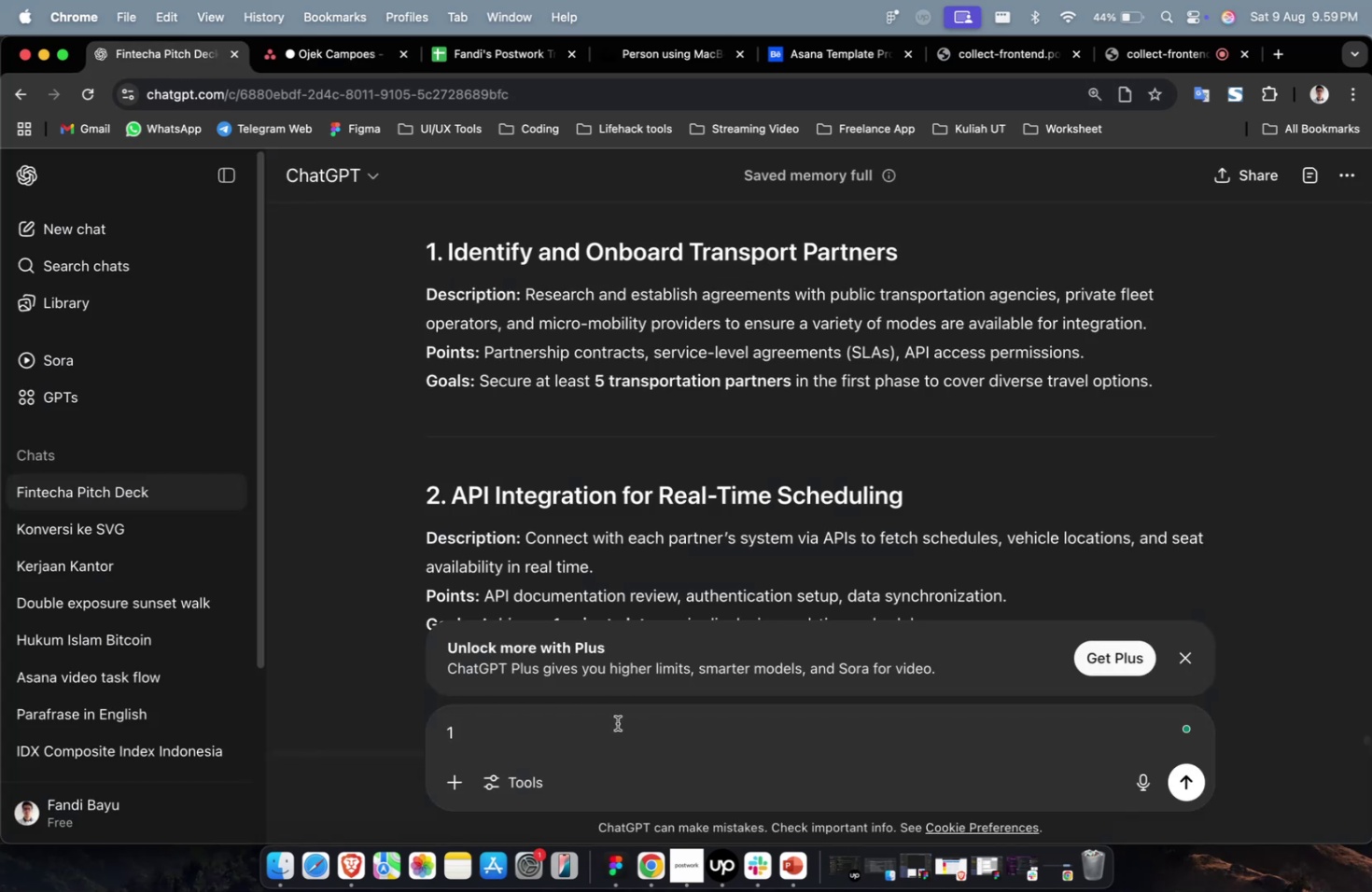 
key(Backspace)
type(sekarang ubatkan detail dari main task )
 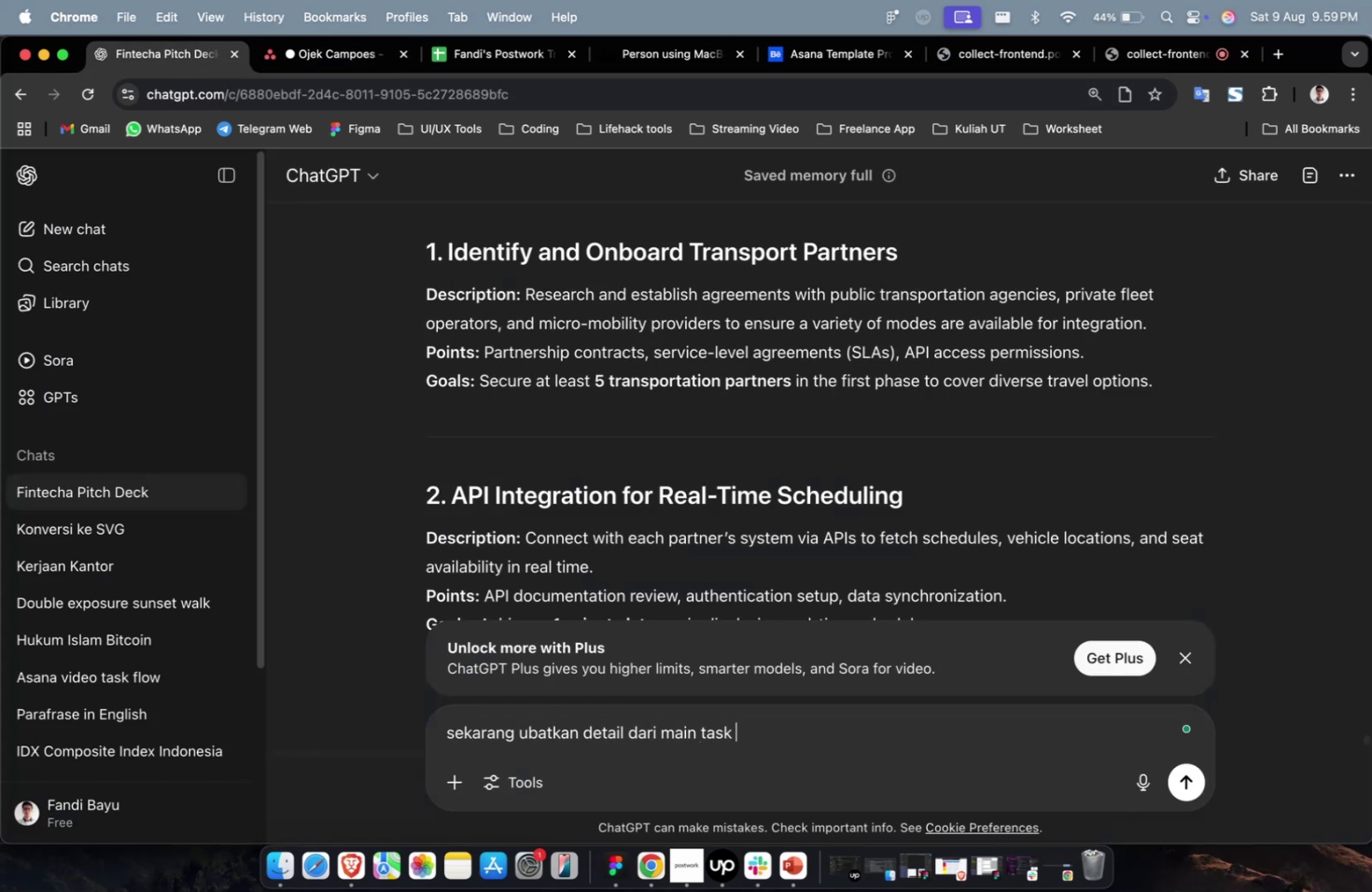 
key(Meta+CommandLeft)
 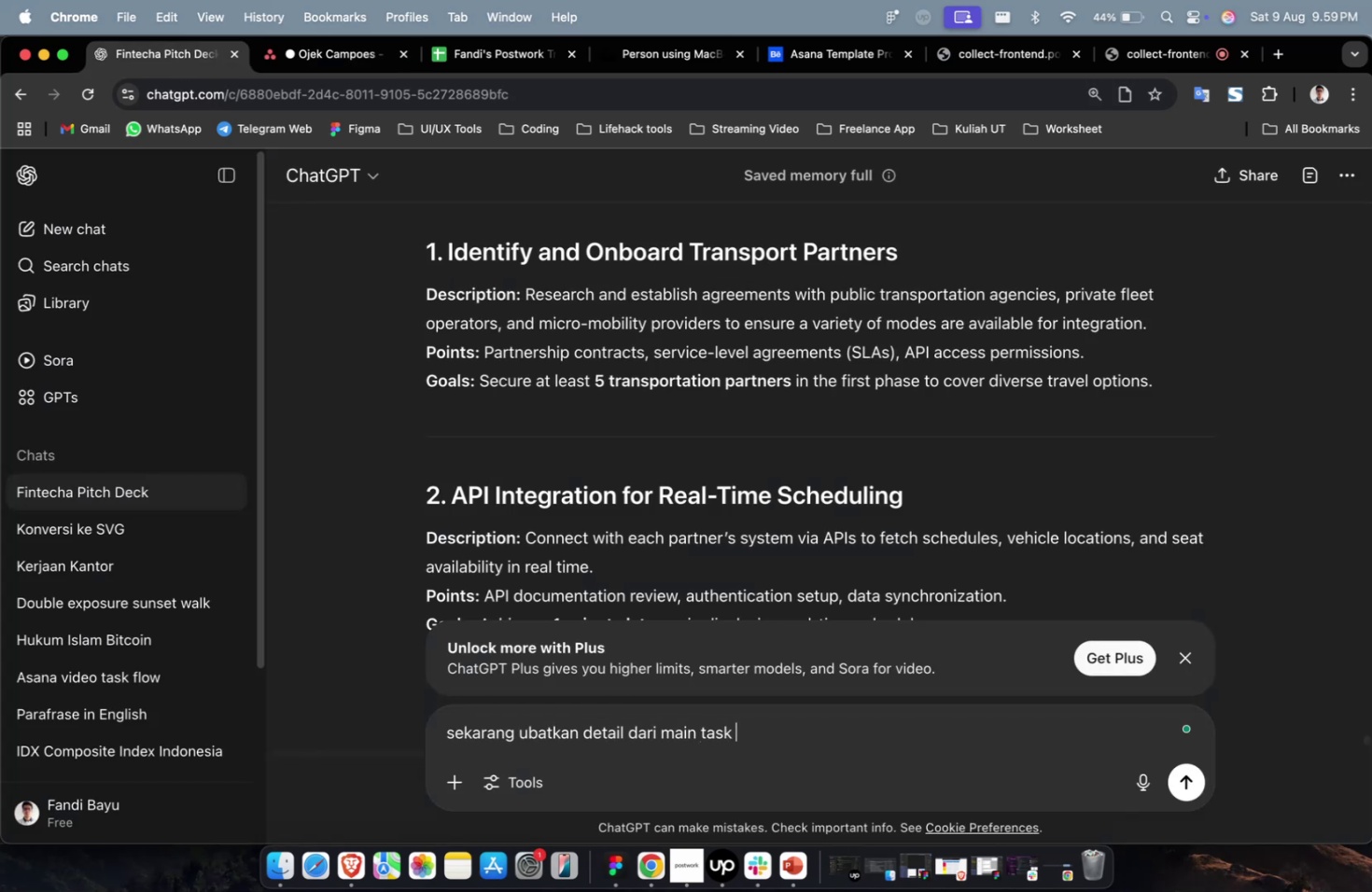 
key(Meta+V)
 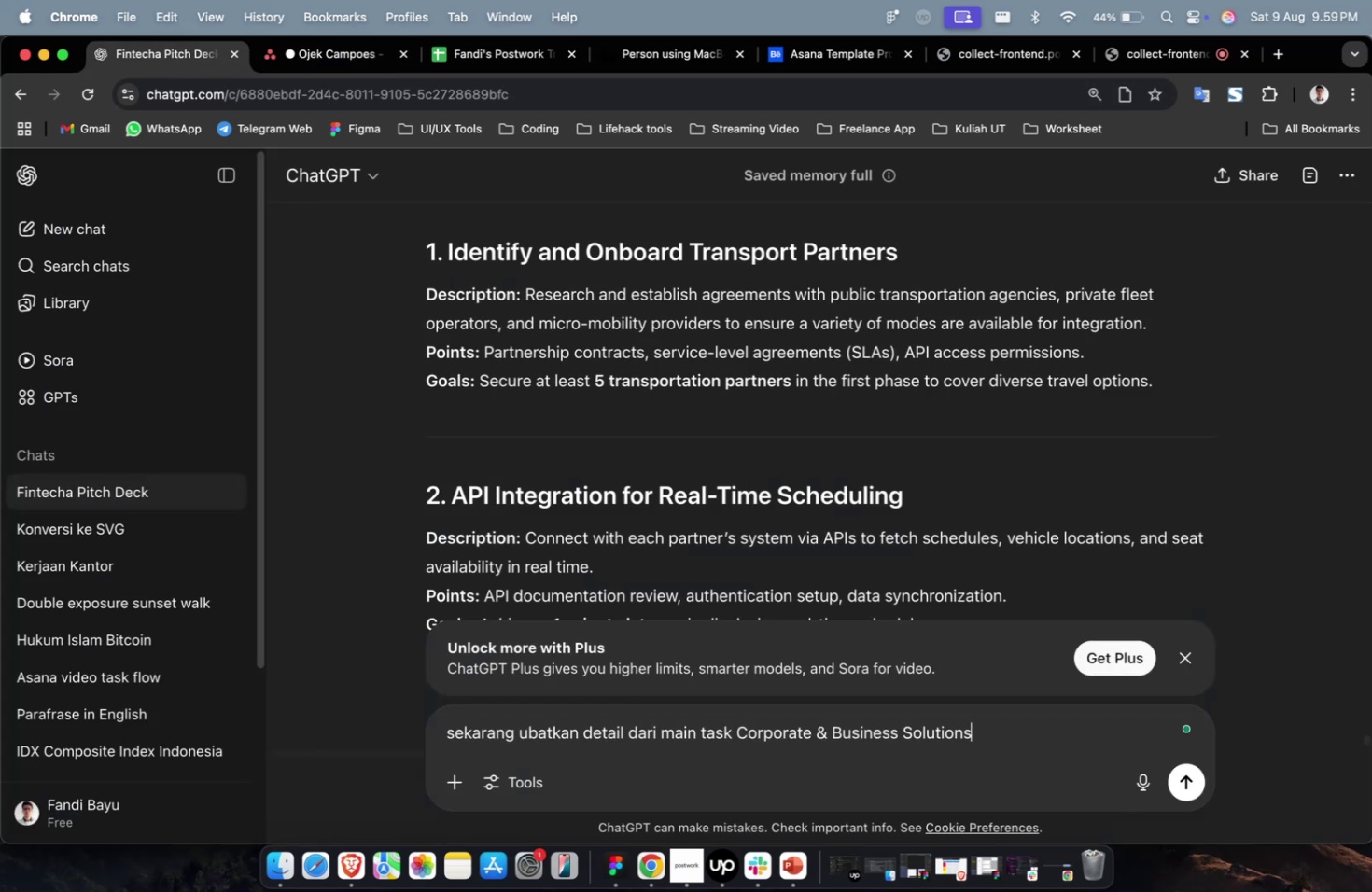 
key(Enter)
 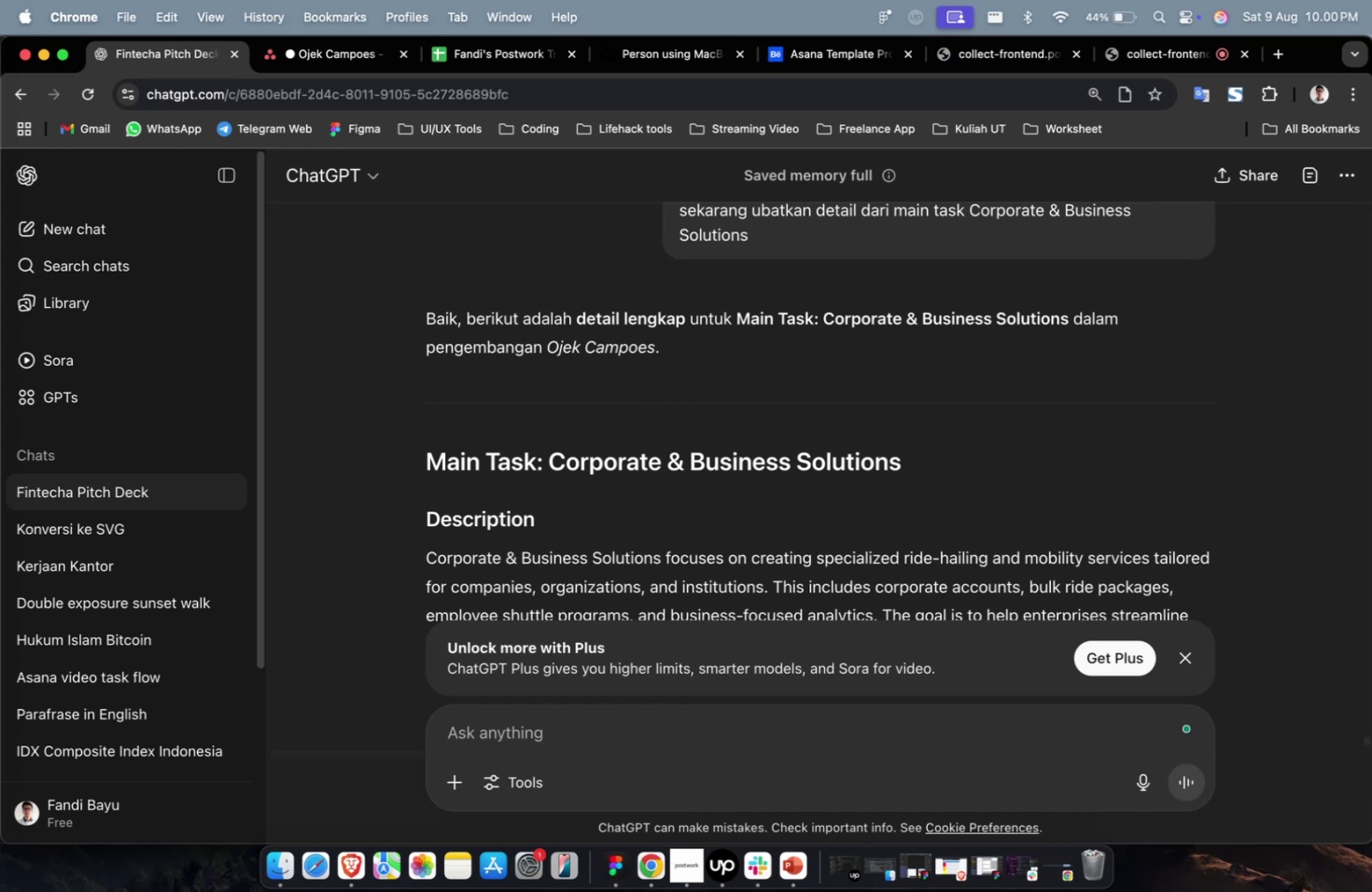 
wait(57.27)
 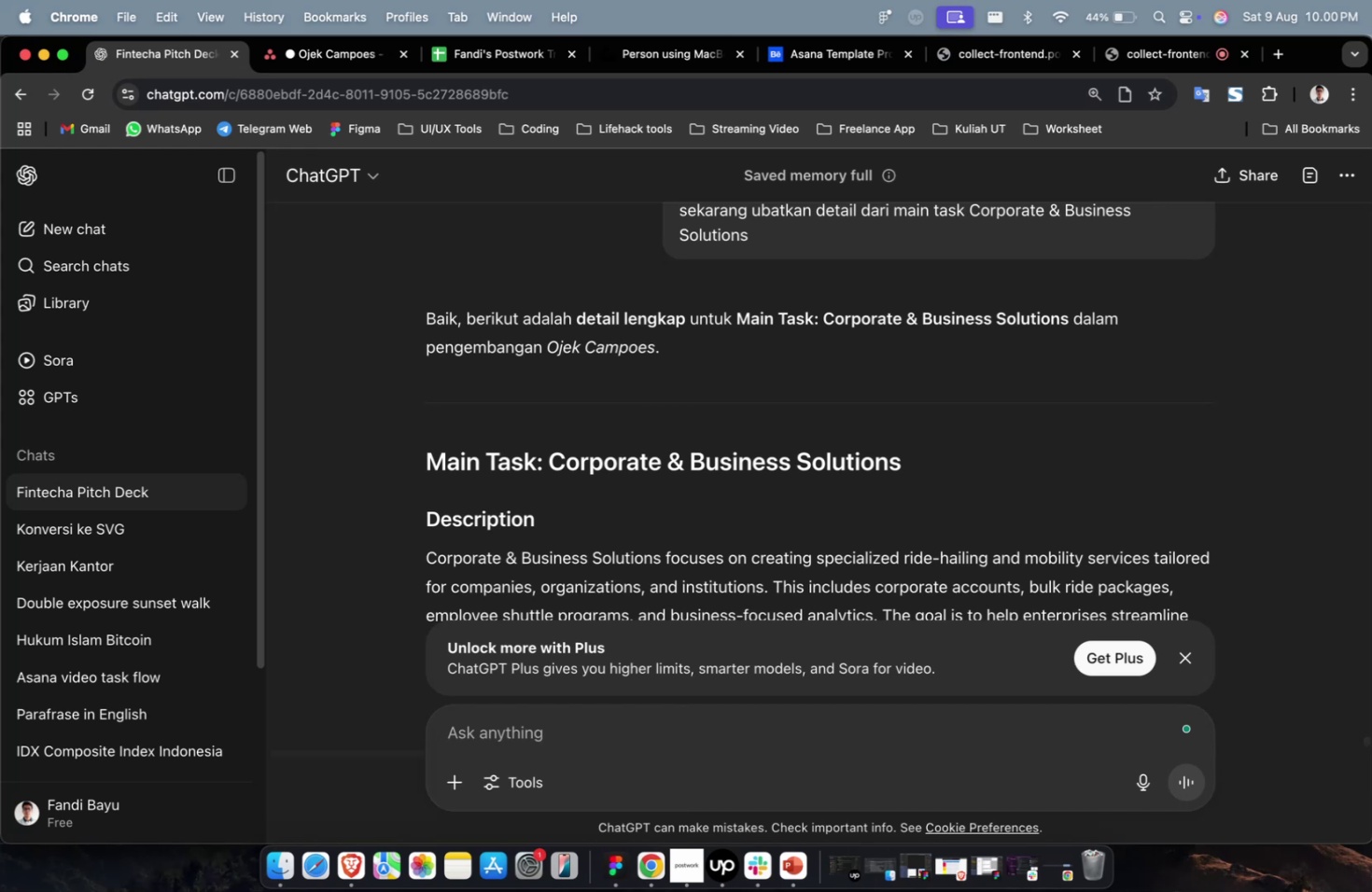 
scroll: coordinate [685, 341], scroll_direction: down, amount: 3.0
 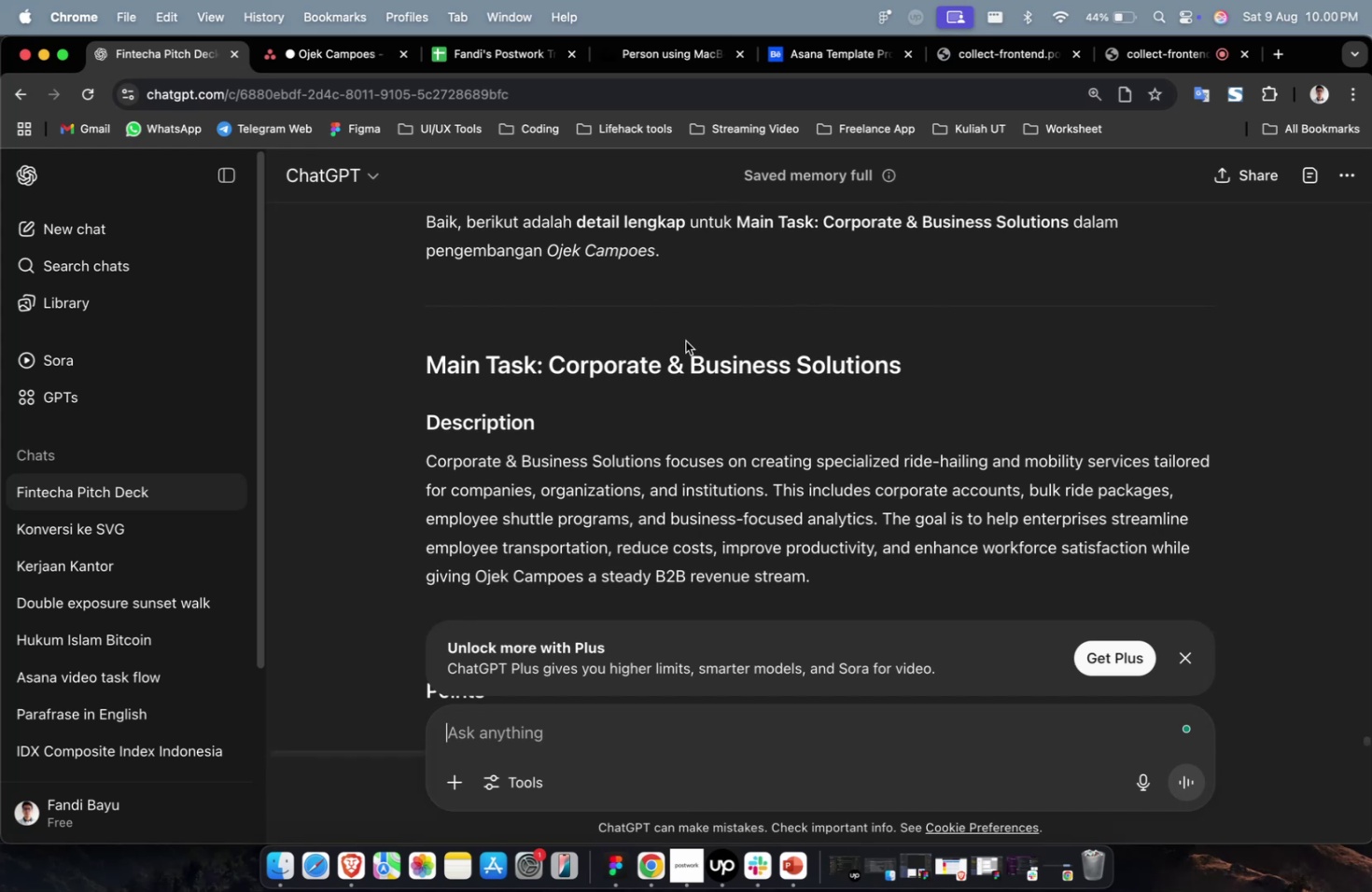 
wait(13.6)
 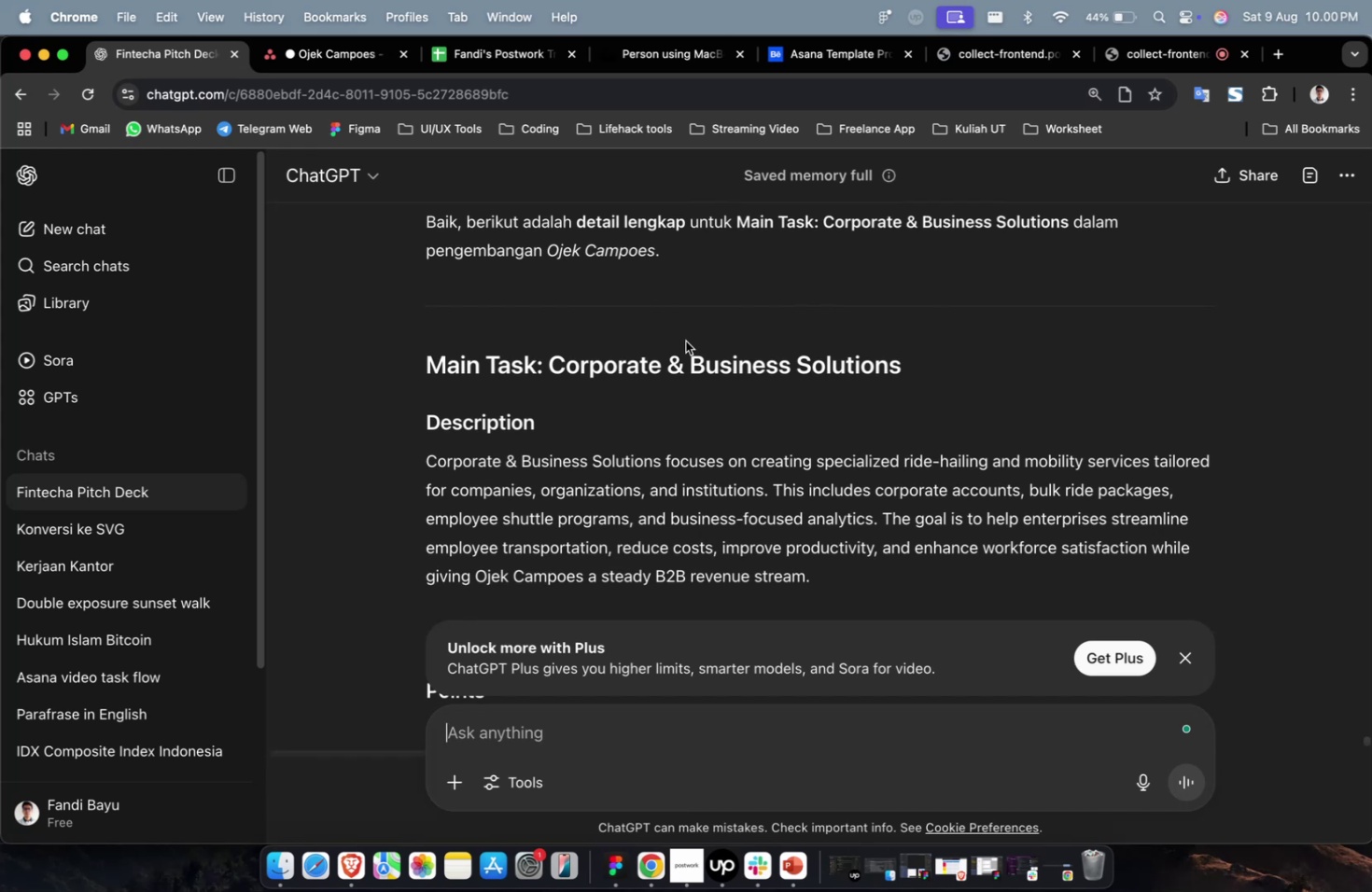 
scroll: coordinate [840, 387], scroll_direction: down, amount: 26.0
 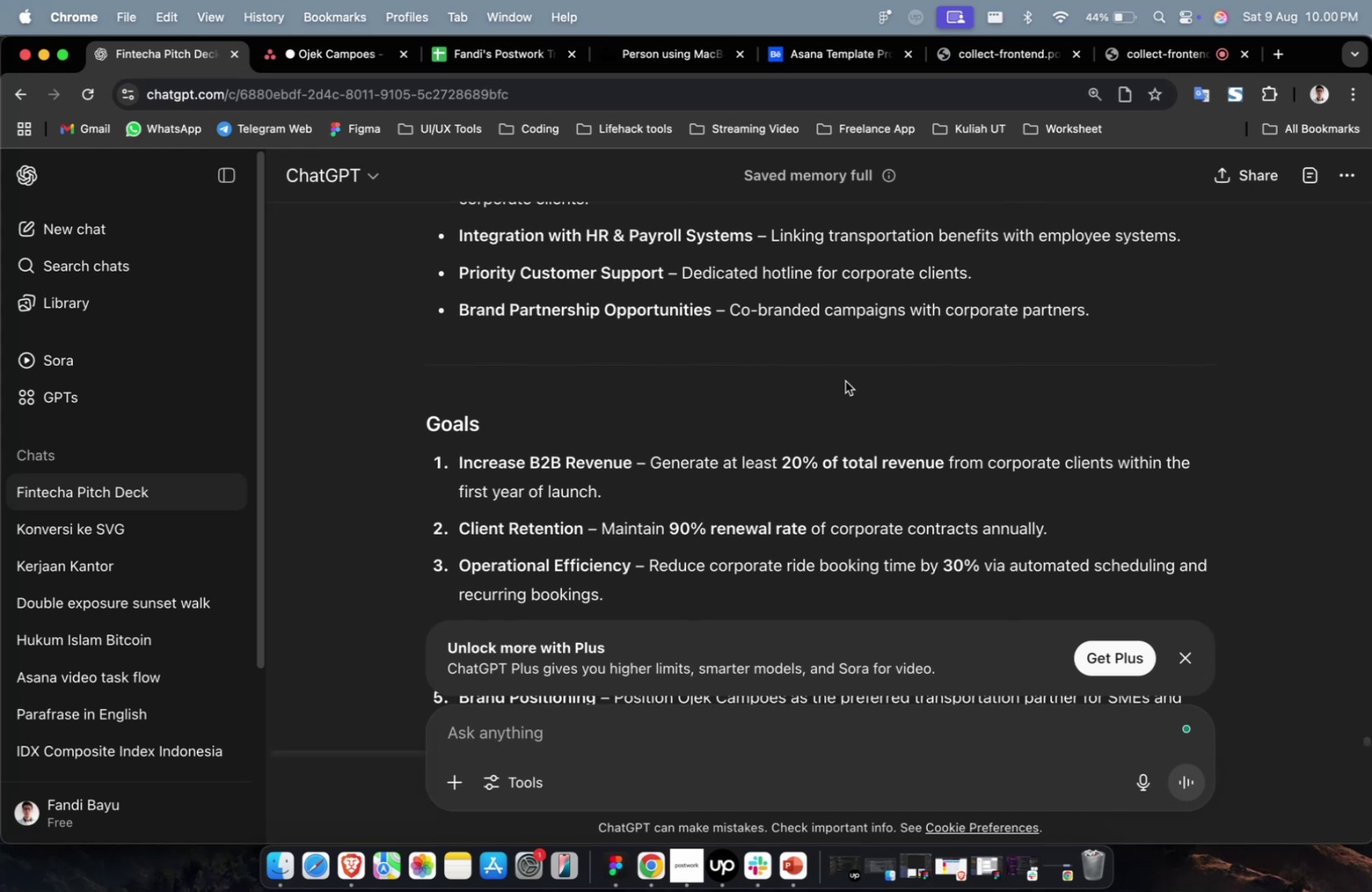 
scroll: coordinate [845, 381], scroll_direction: down, amount: 9.0
 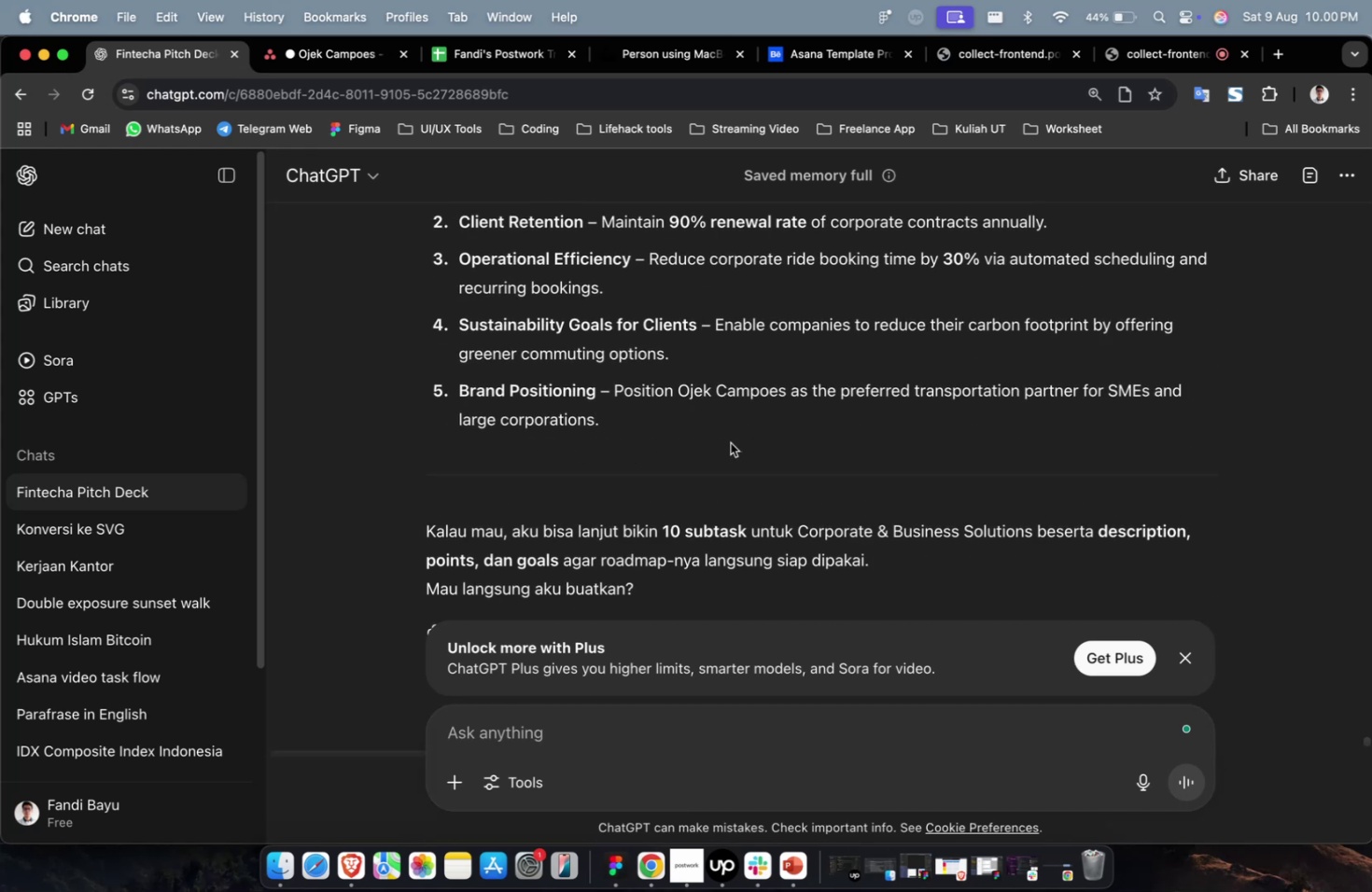 
left_click_drag(start_coordinate=[701, 433], to_coordinate=[405, 341])
 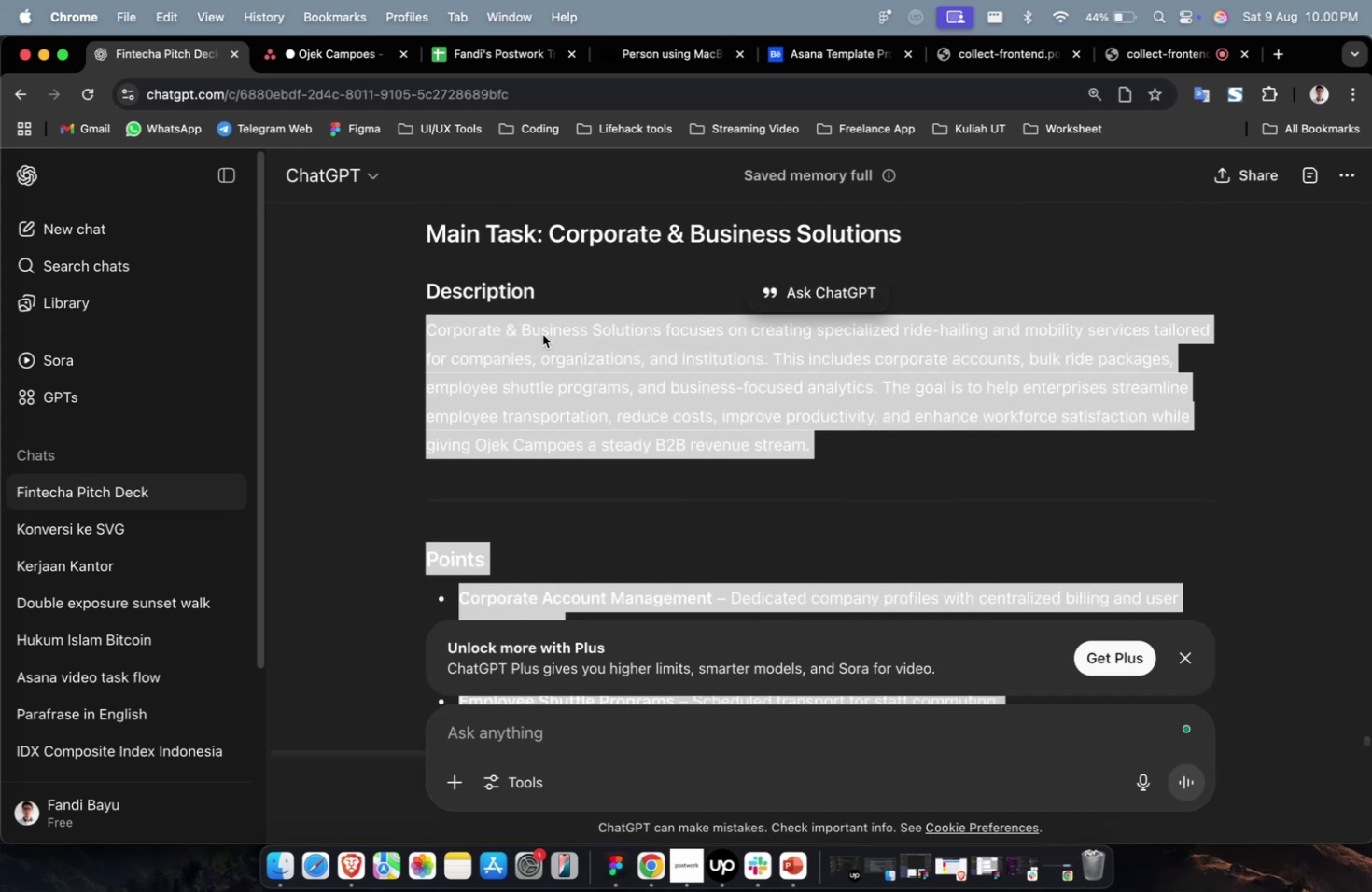 
scroll: coordinate [526, 403], scroll_direction: up, amount: 26.0
 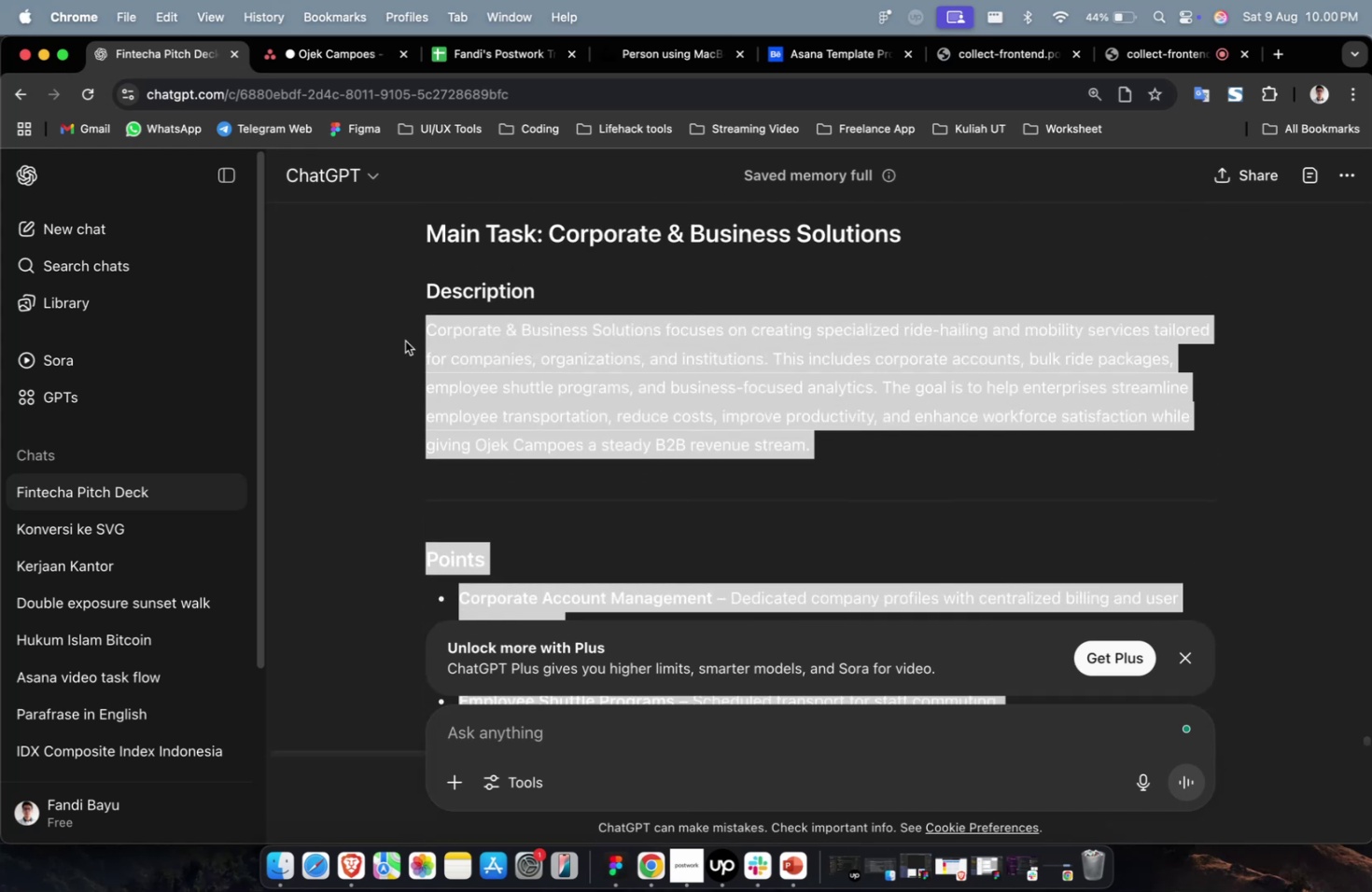 
right_click([542, 334])
 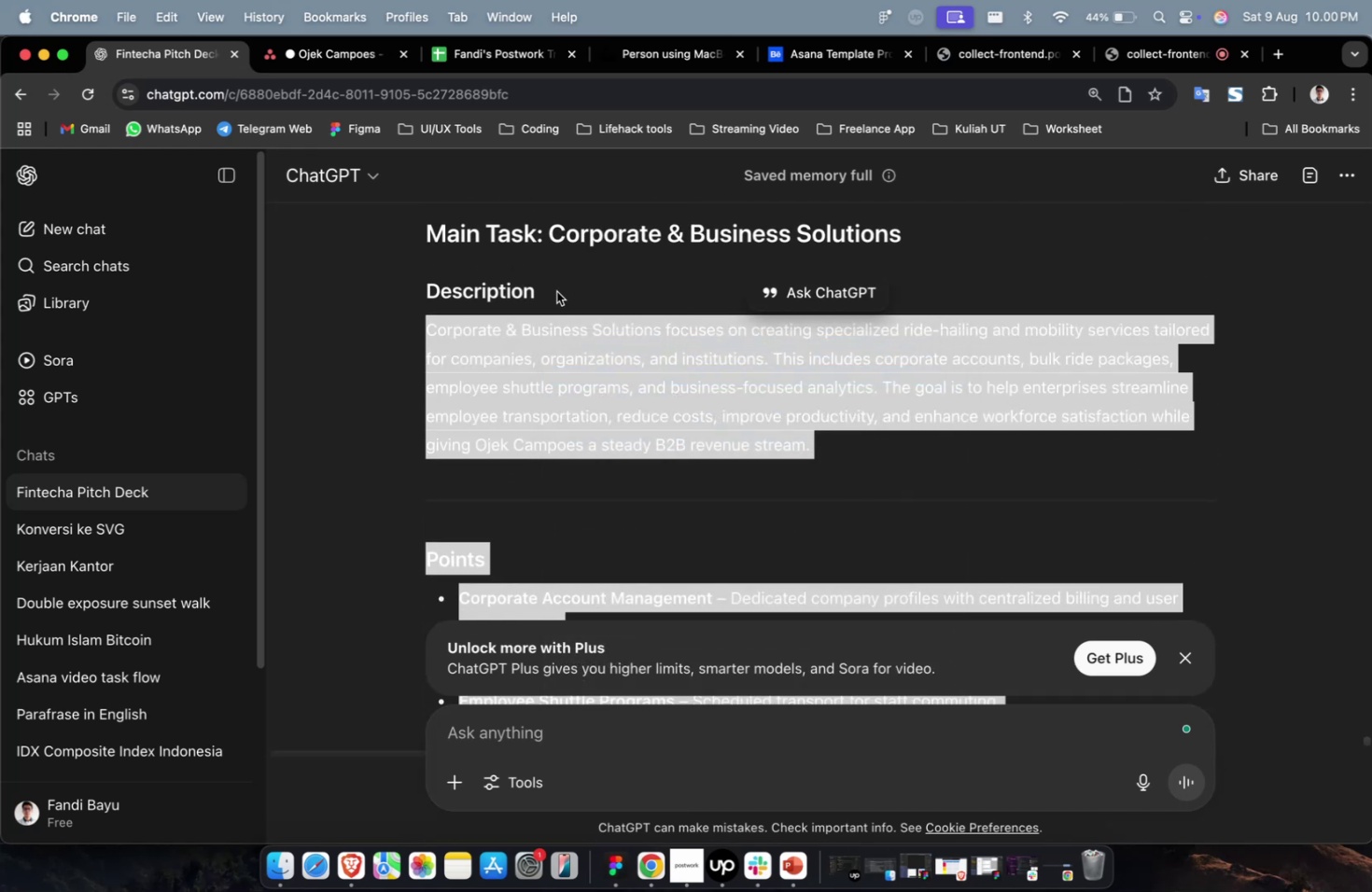 
left_click([339, 56])
 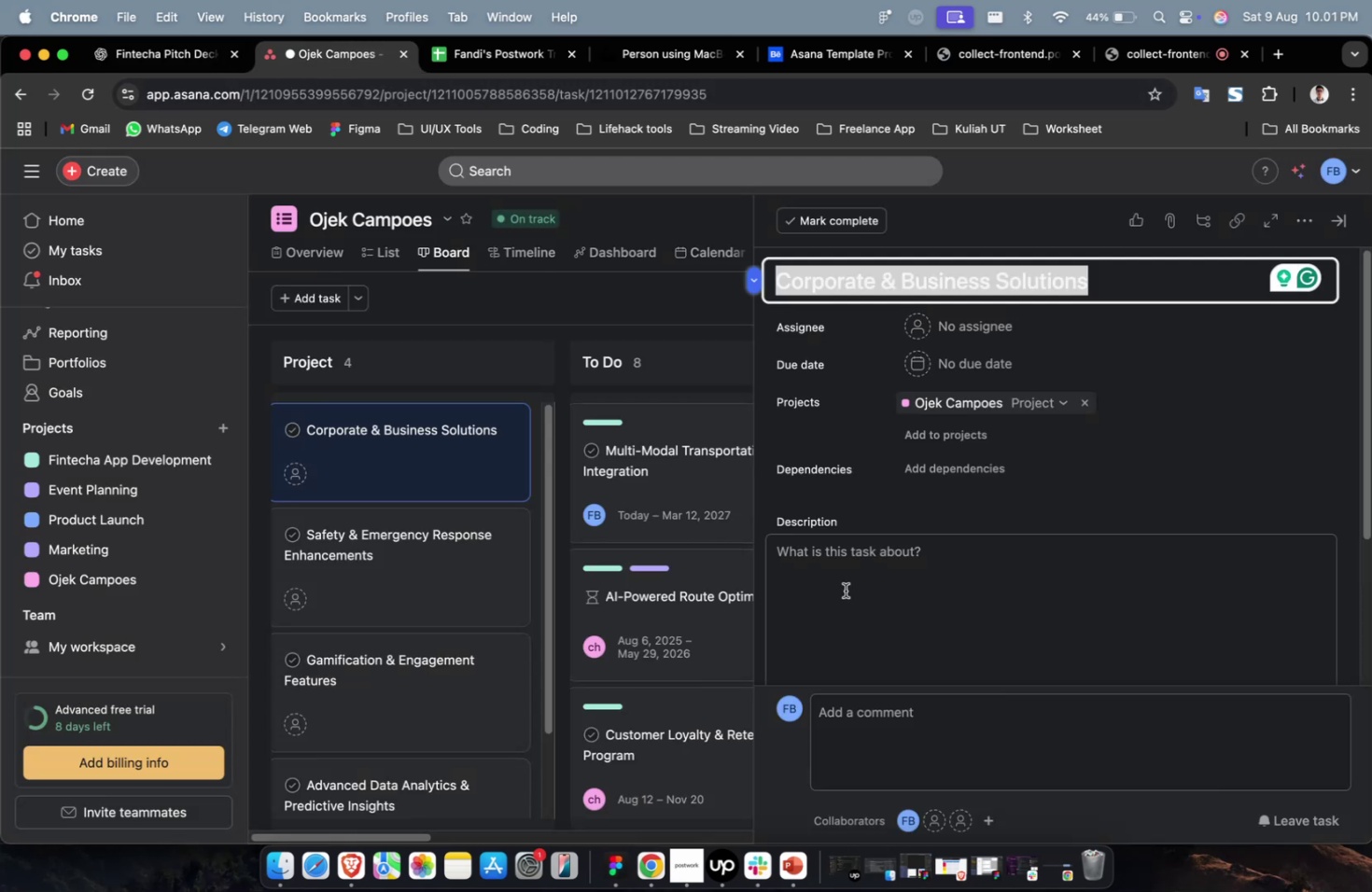 
double_click([877, 604])
 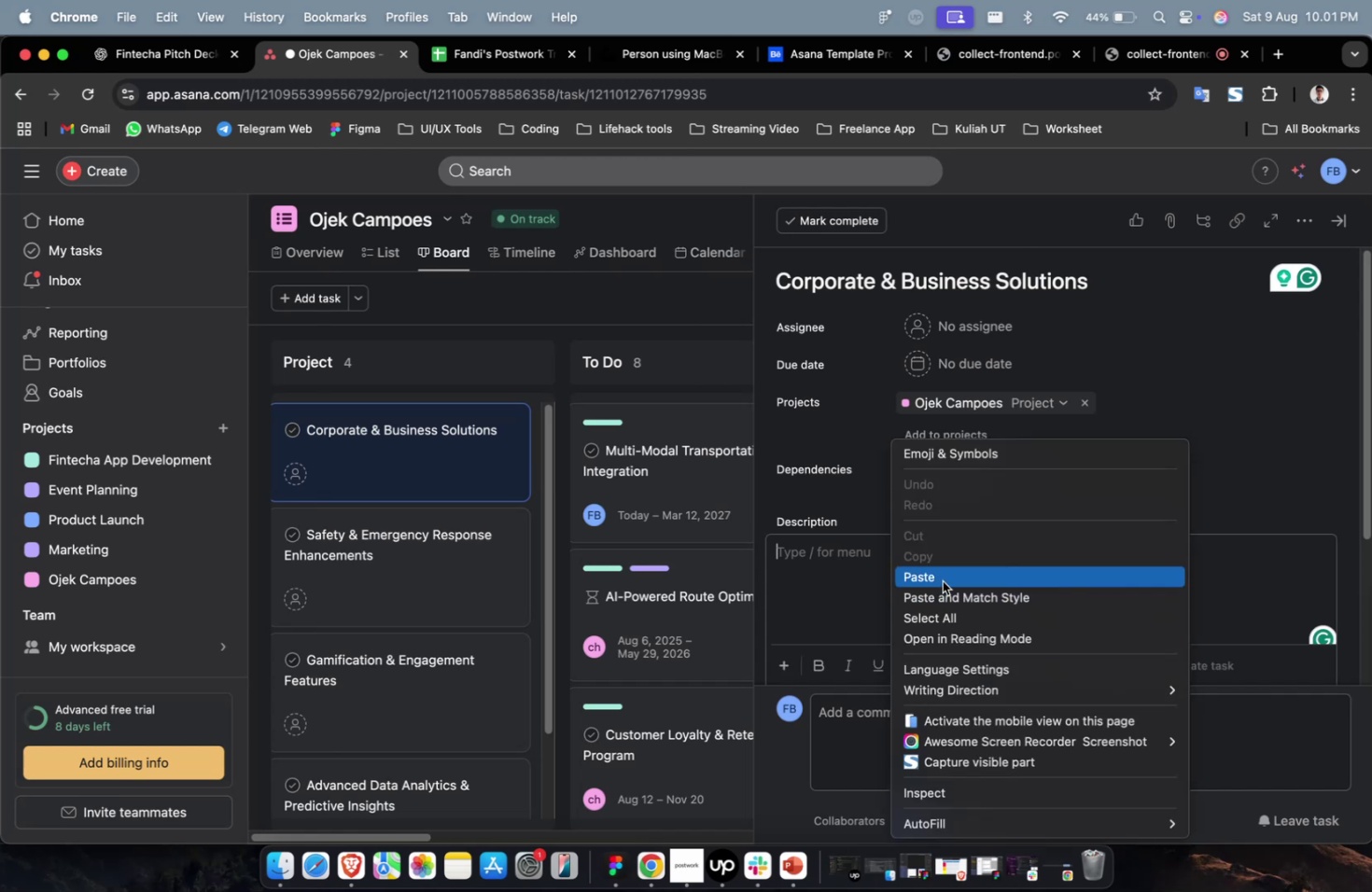 
left_click([942, 577])
 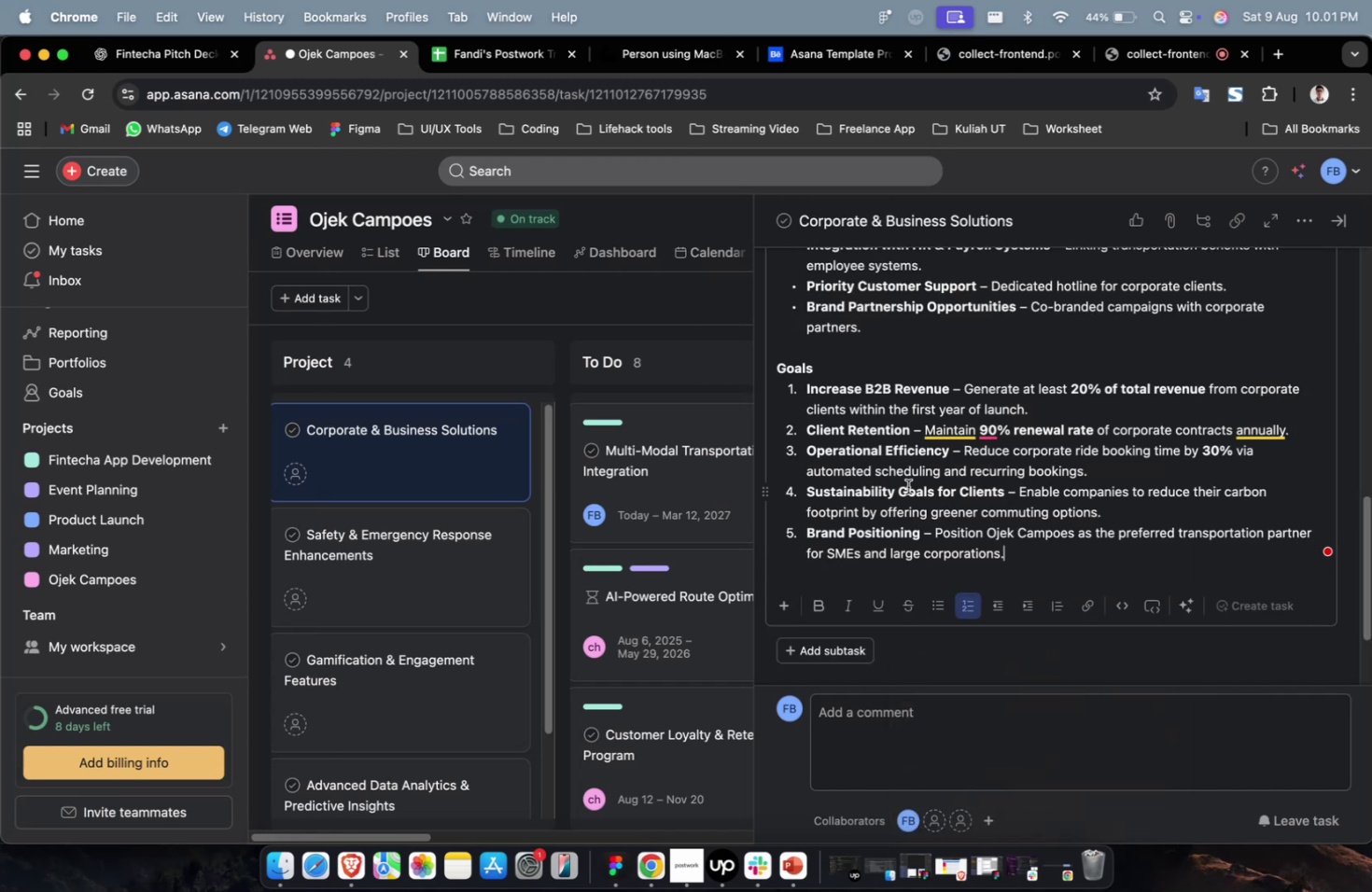 
scroll: coordinate [959, 433], scroll_direction: up, amount: 23.0
 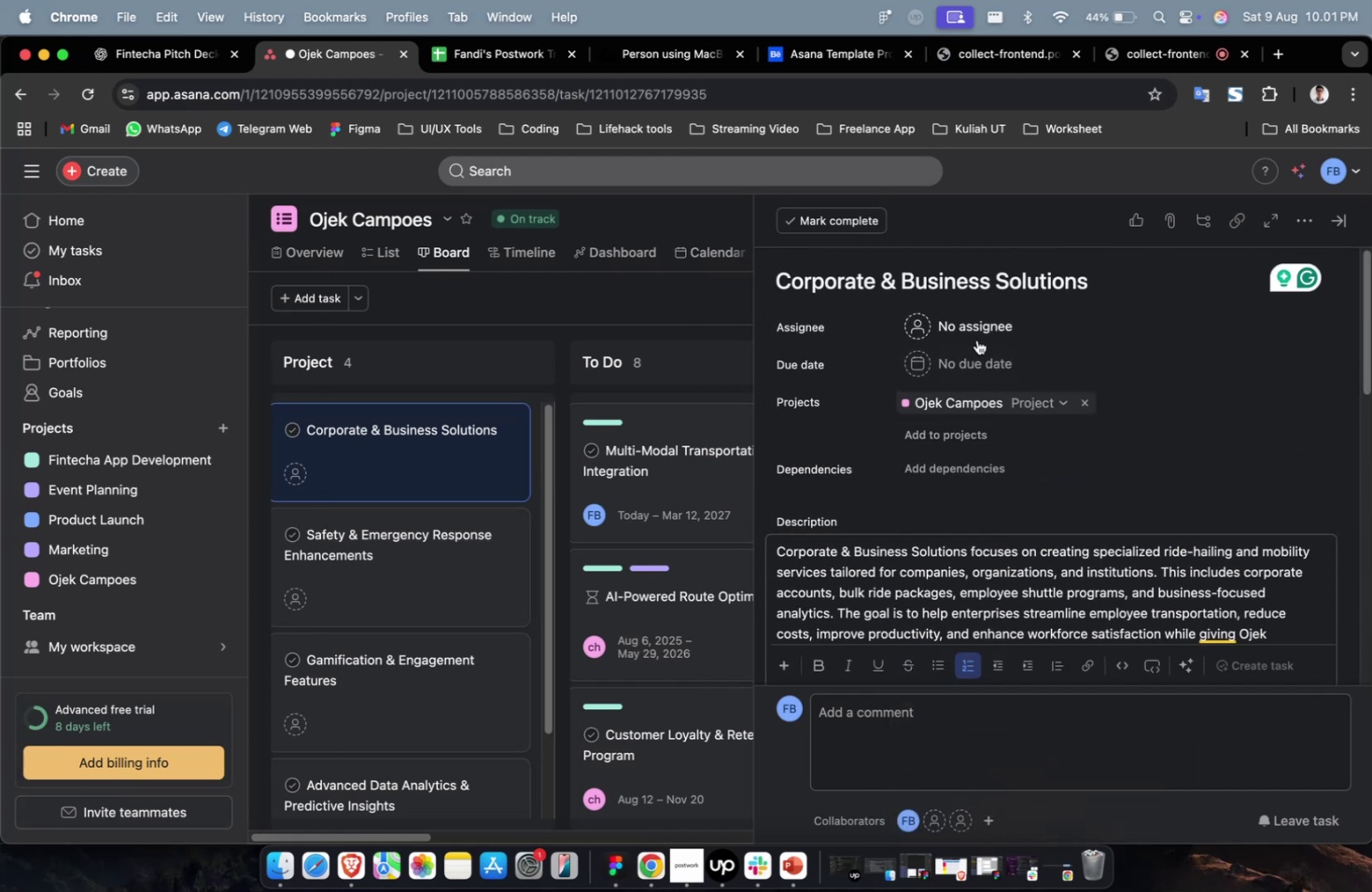 
left_click([975, 322])
 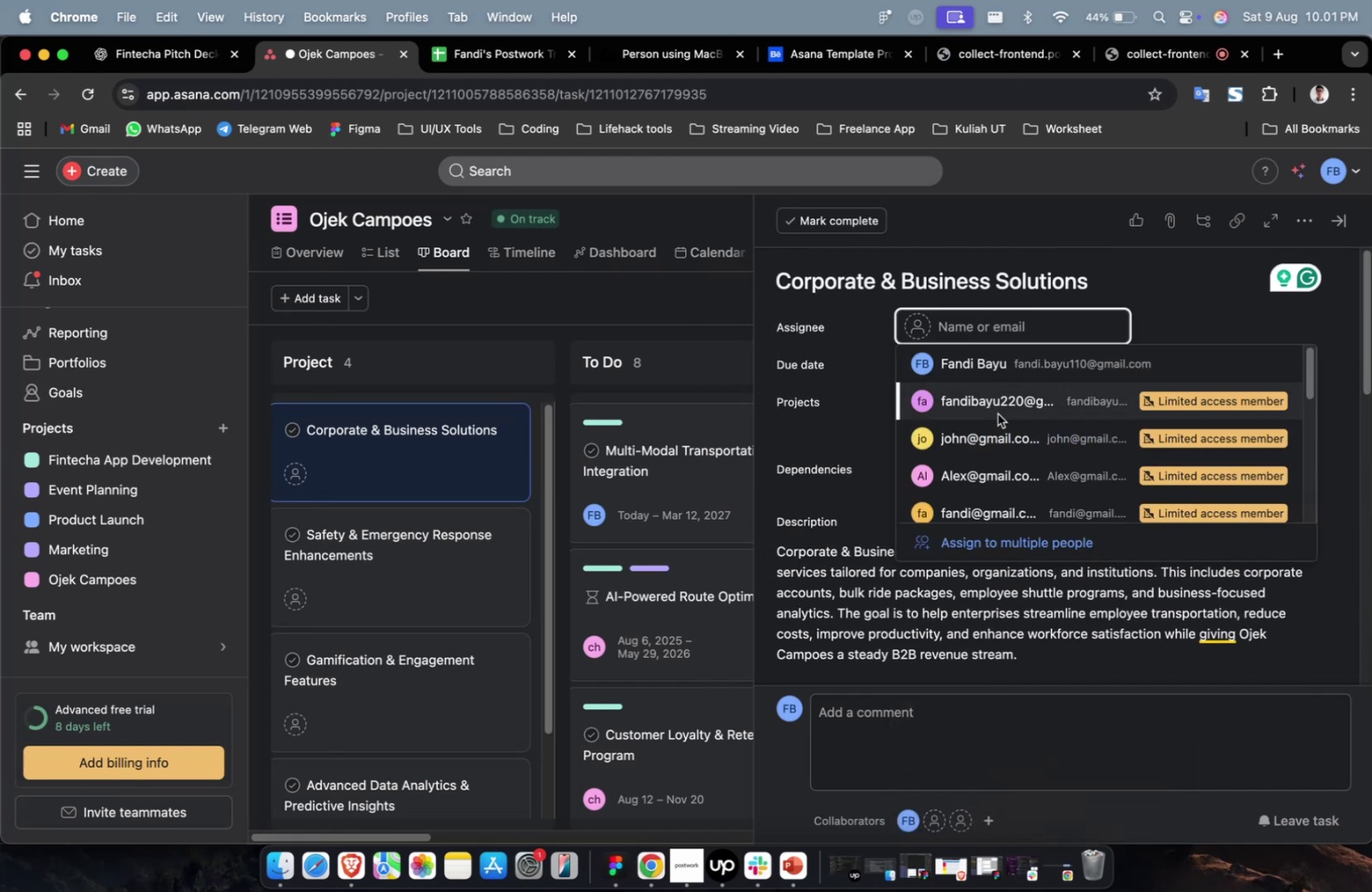 
left_click([997, 413])
 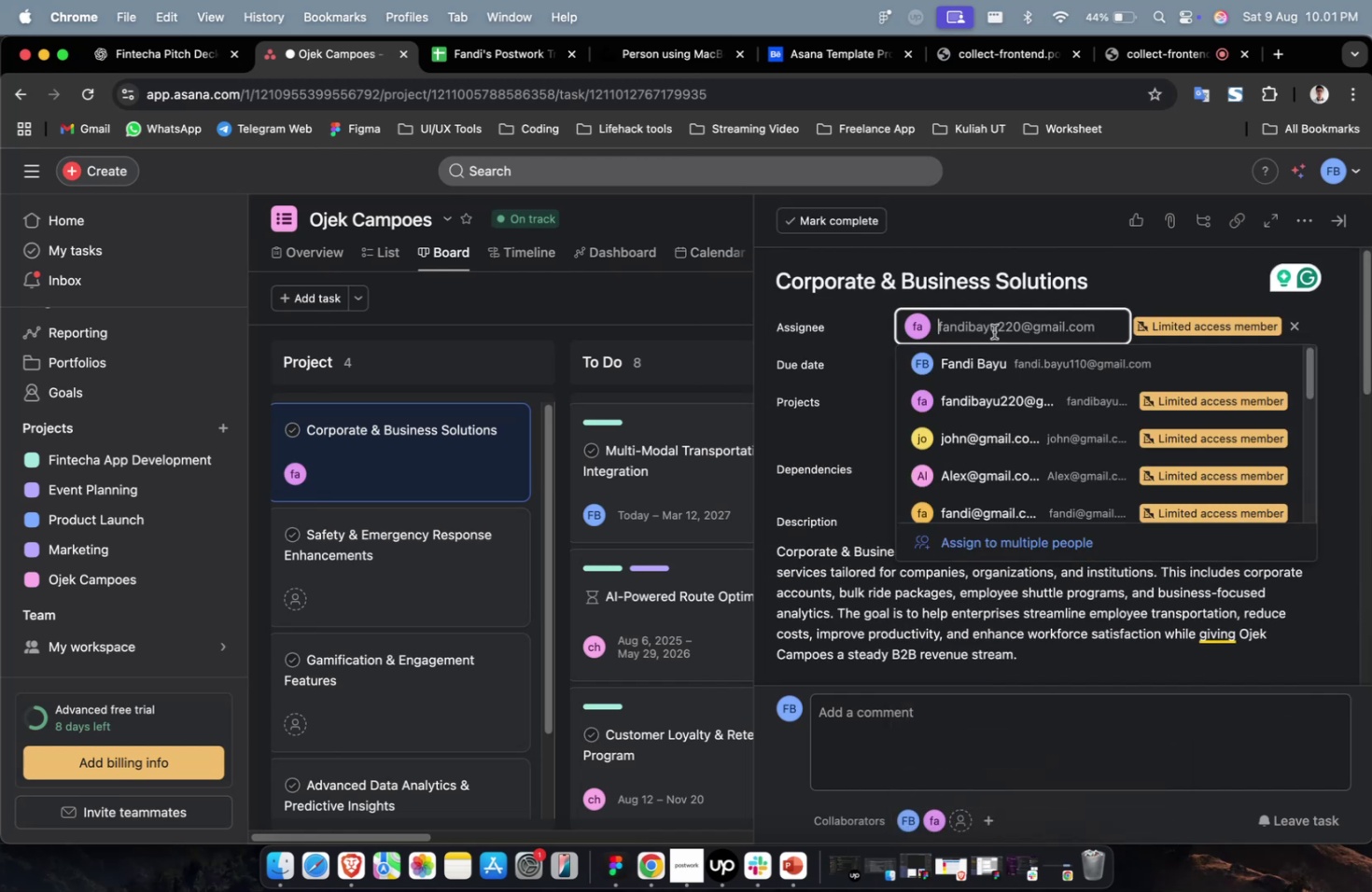 
scroll: coordinate [1015, 431], scroll_direction: down, amount: 2.0
 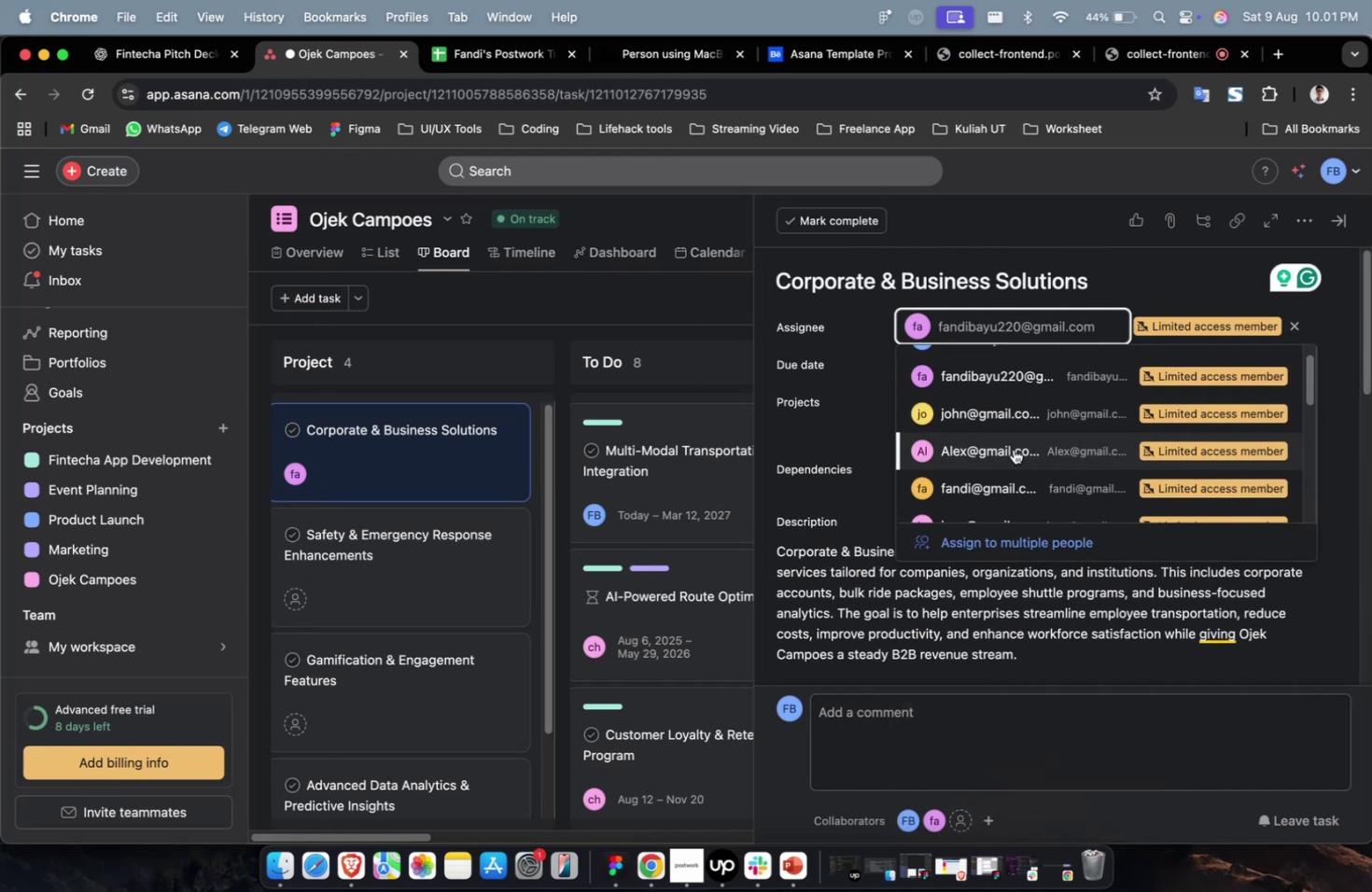 
left_click([1013, 449])
 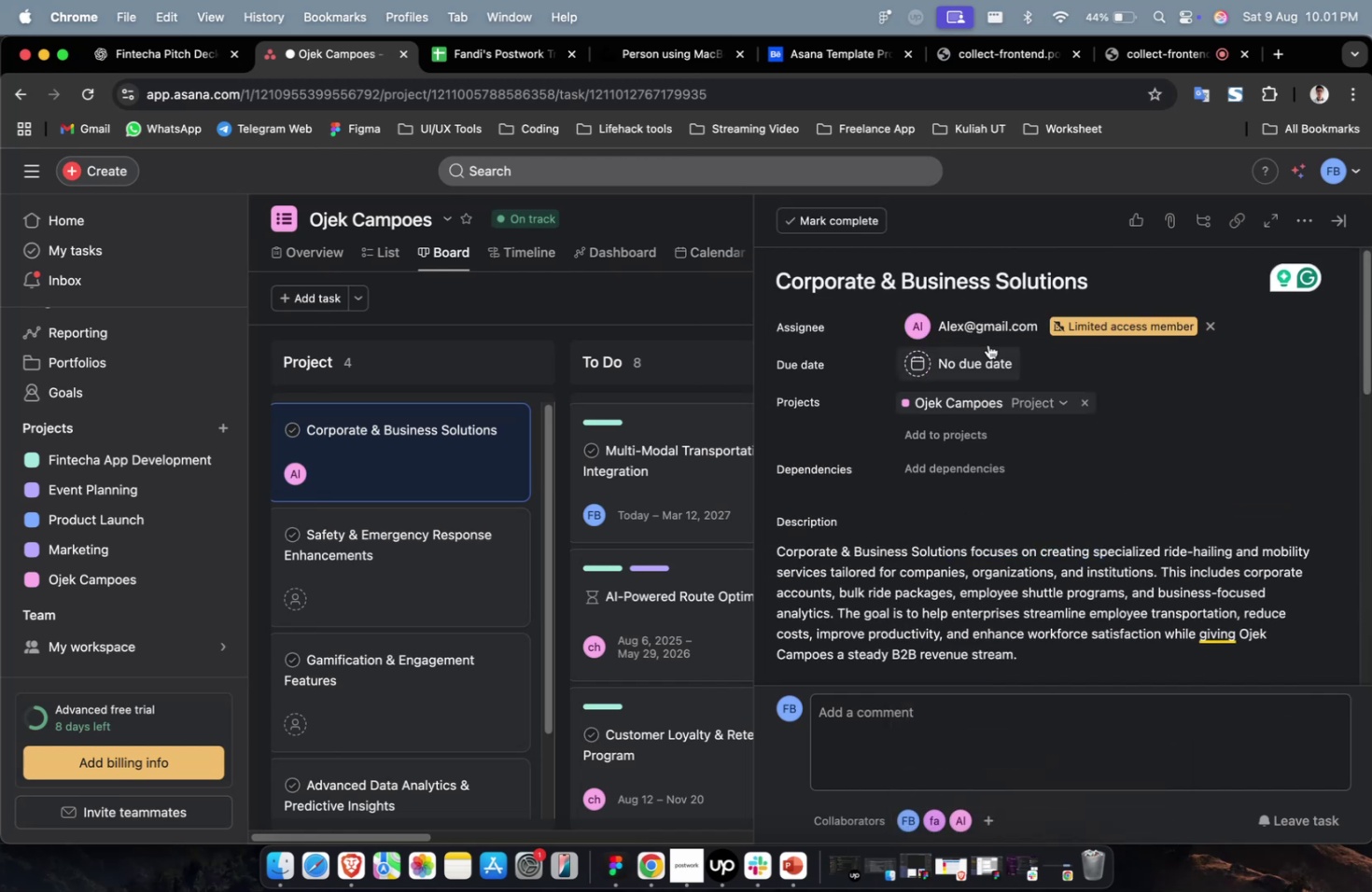 
double_click([987, 344])
 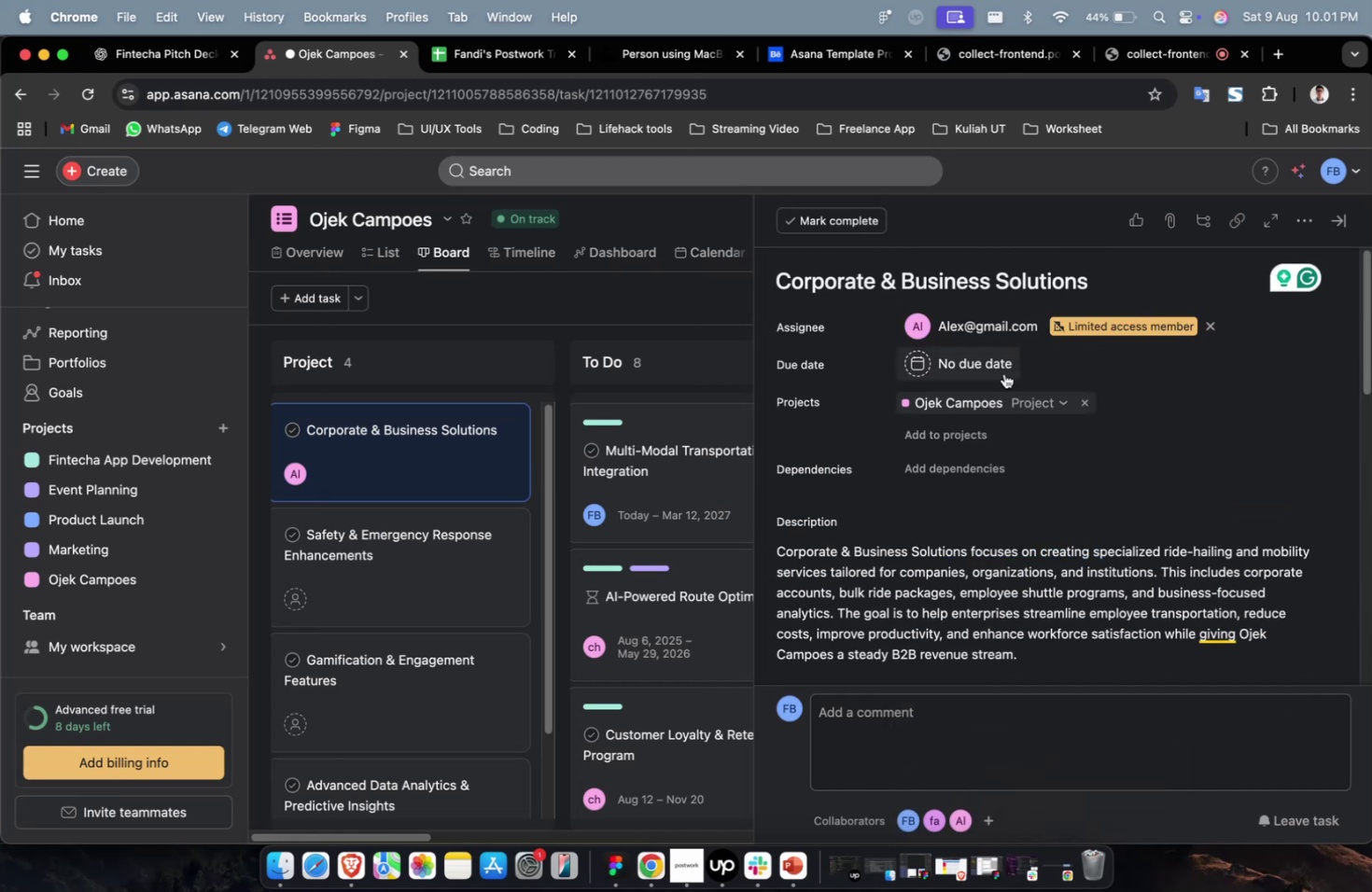 
left_click([1001, 358])
 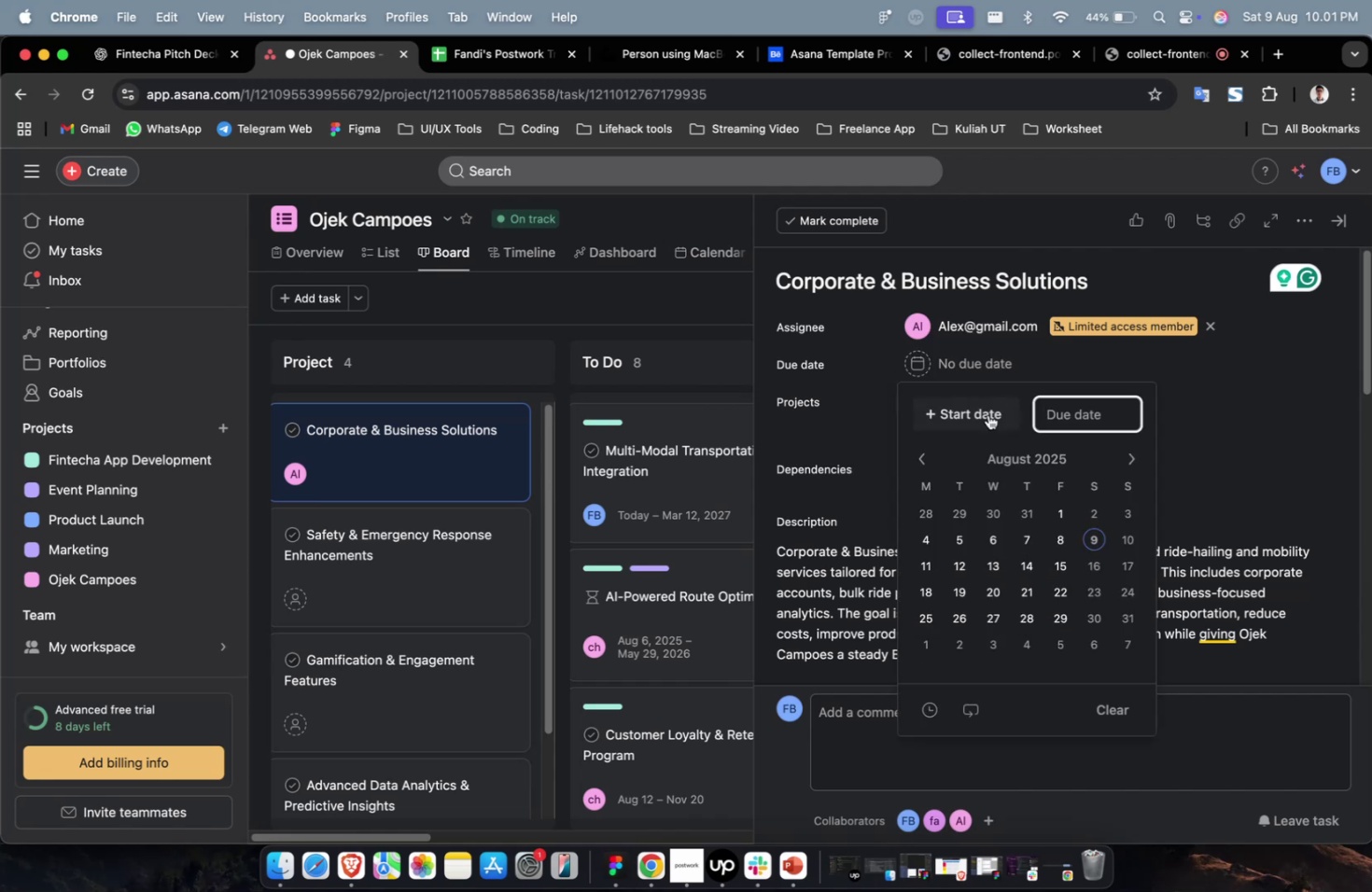 
left_click([987, 420])
 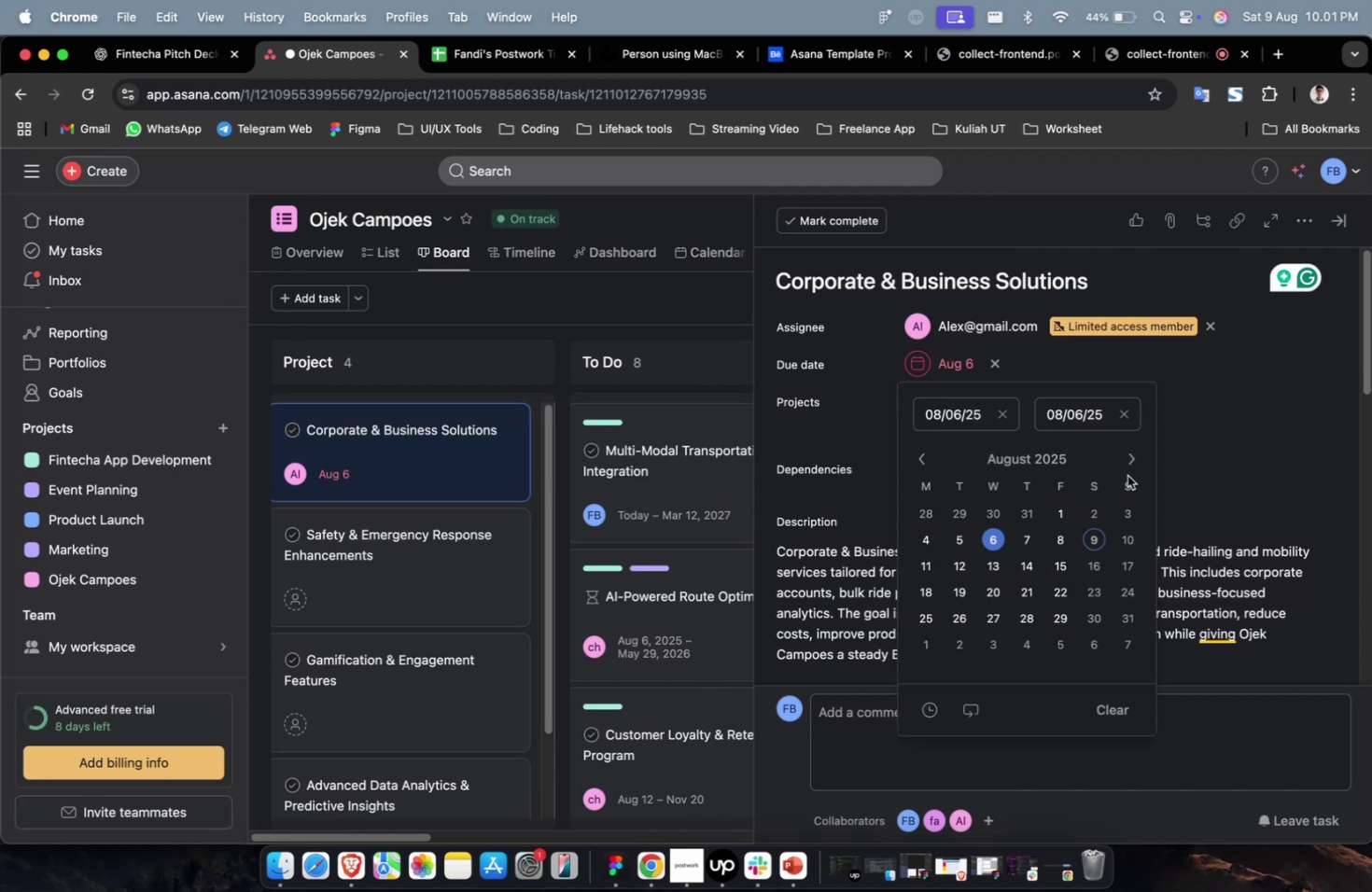 
triple_click([1130, 464])
 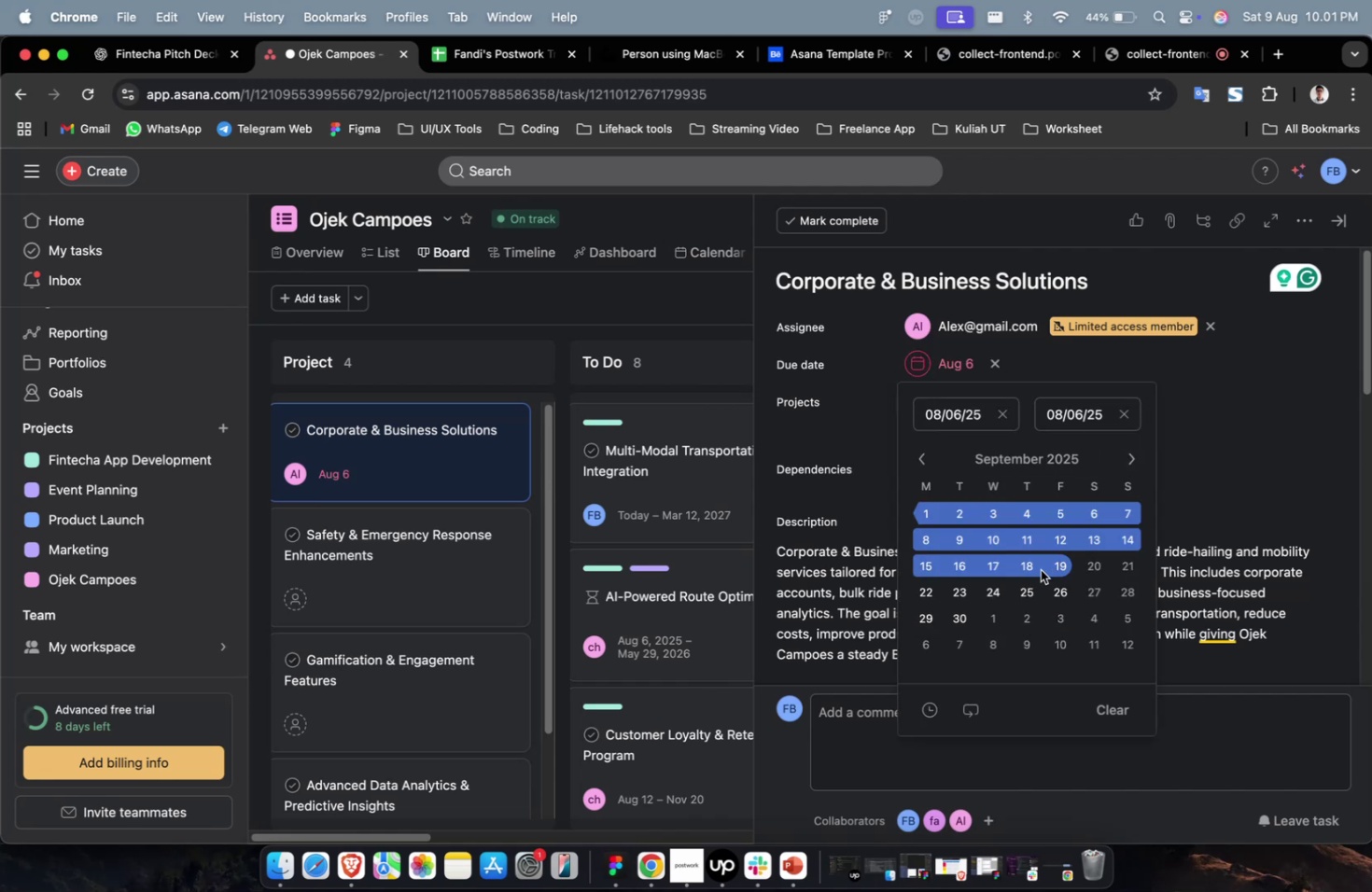 
left_click([1053, 564])
 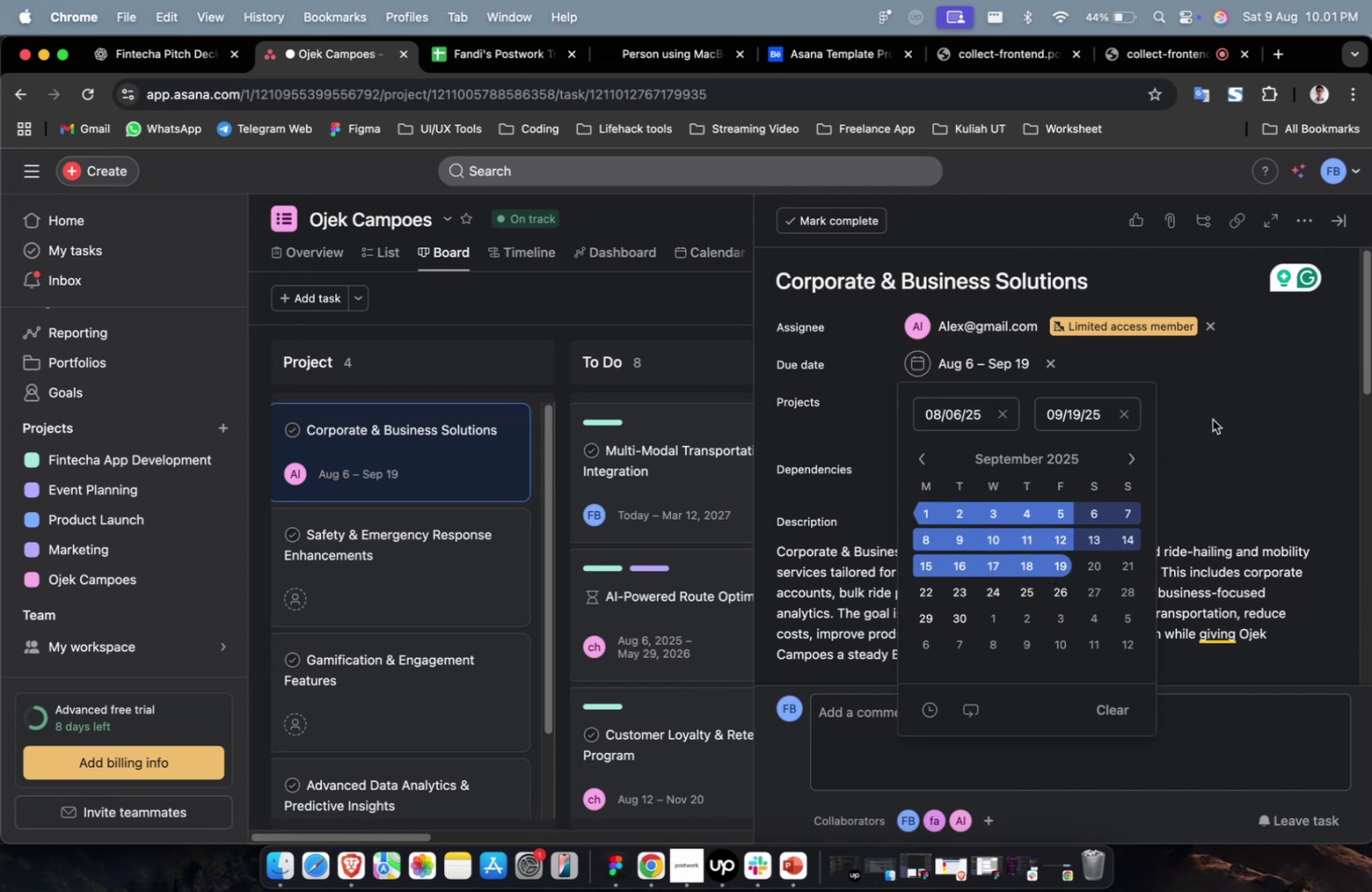 
left_click([1225, 412])
 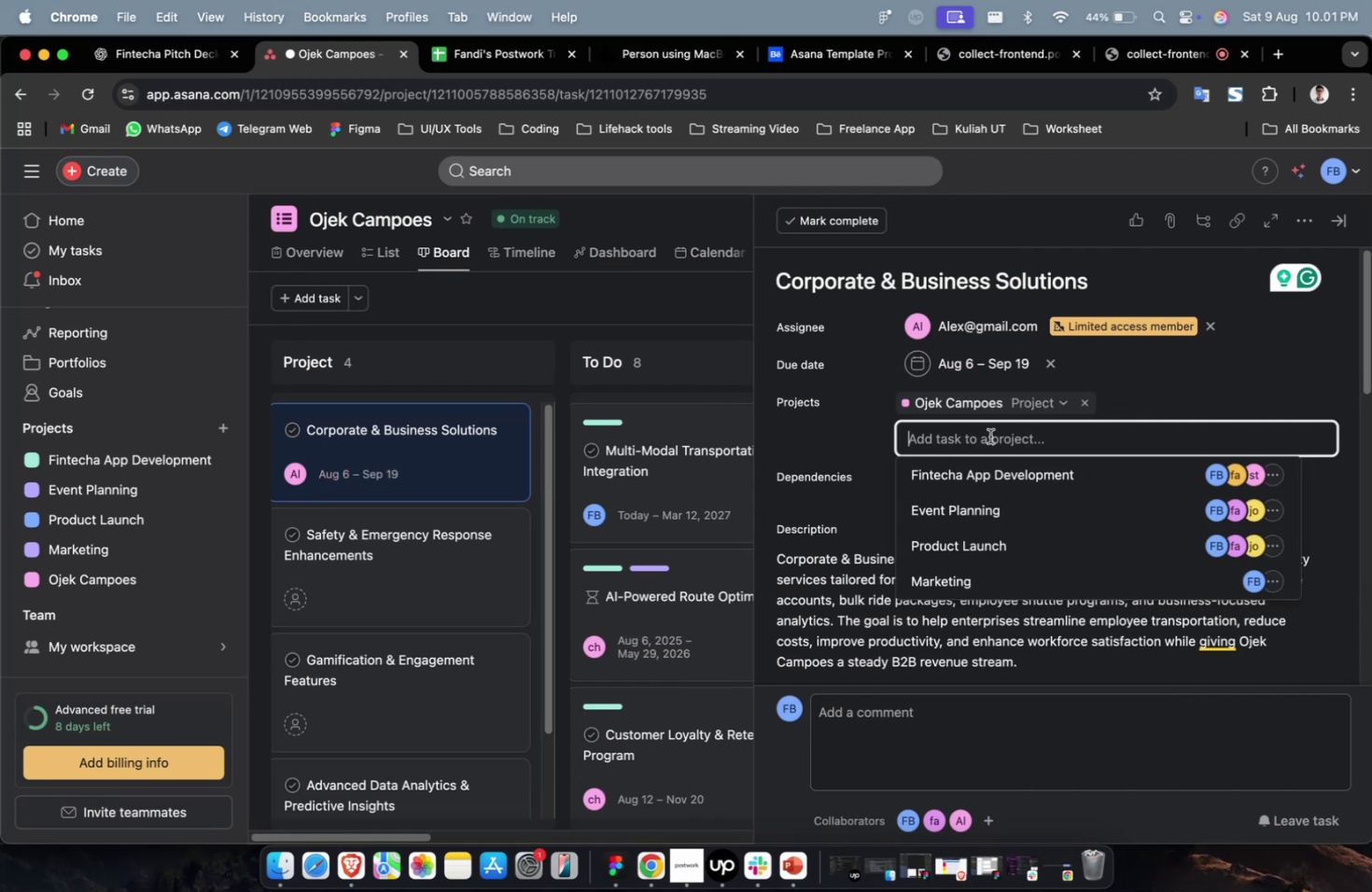 
left_click([1024, 470])
 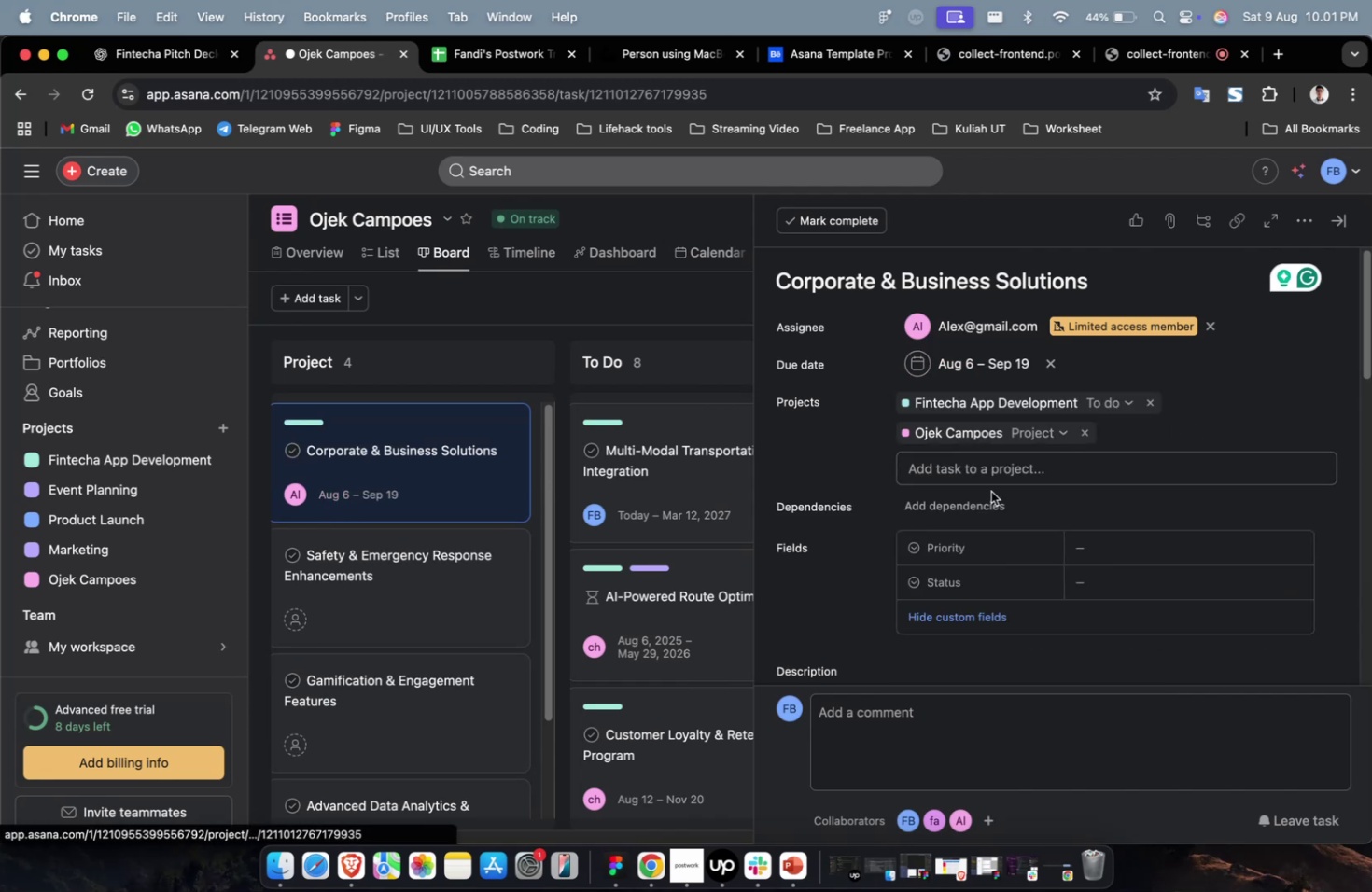 
left_click([991, 503])
 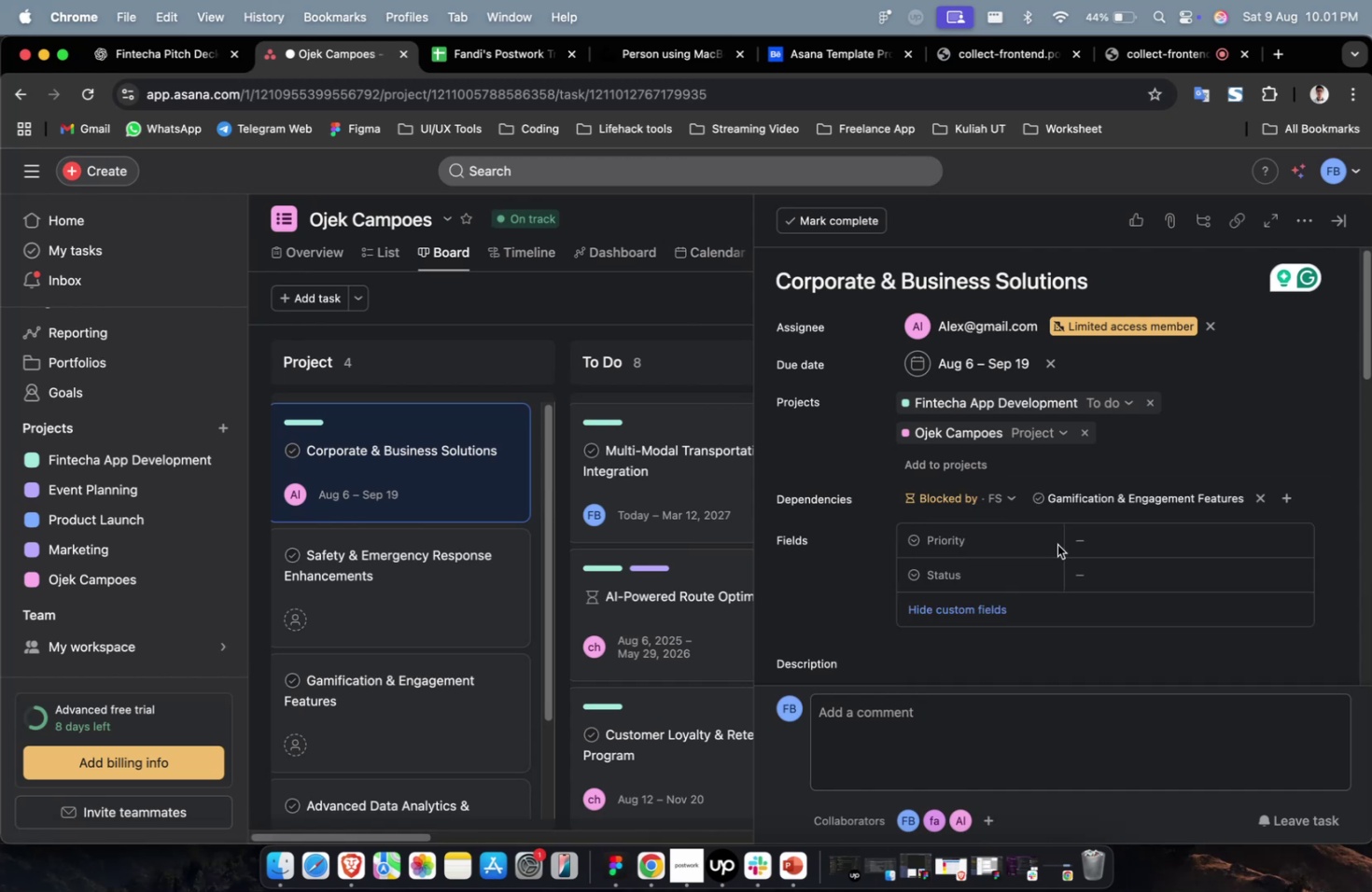 
triple_click([1136, 551])
 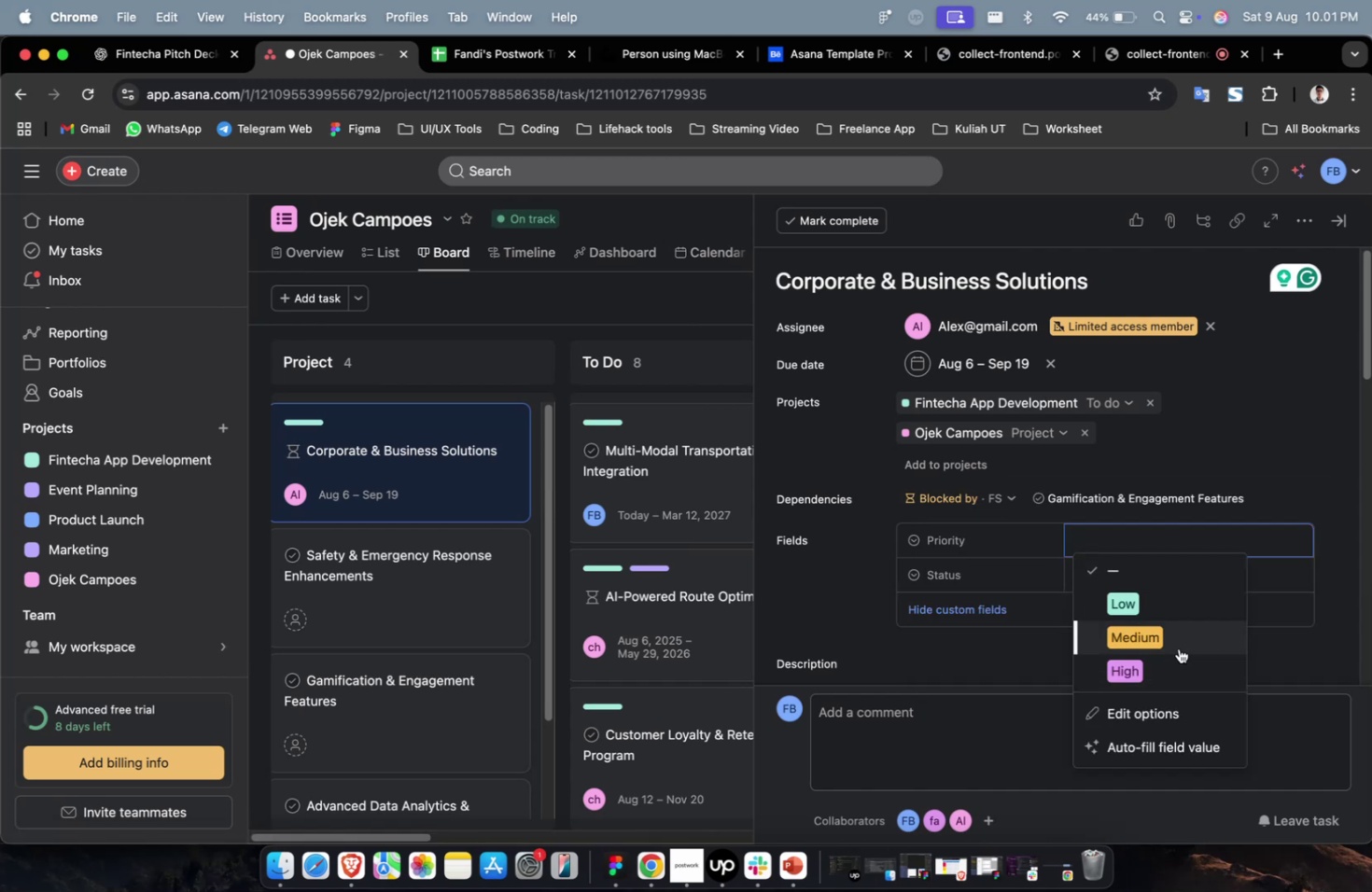 
left_click([1178, 644])
 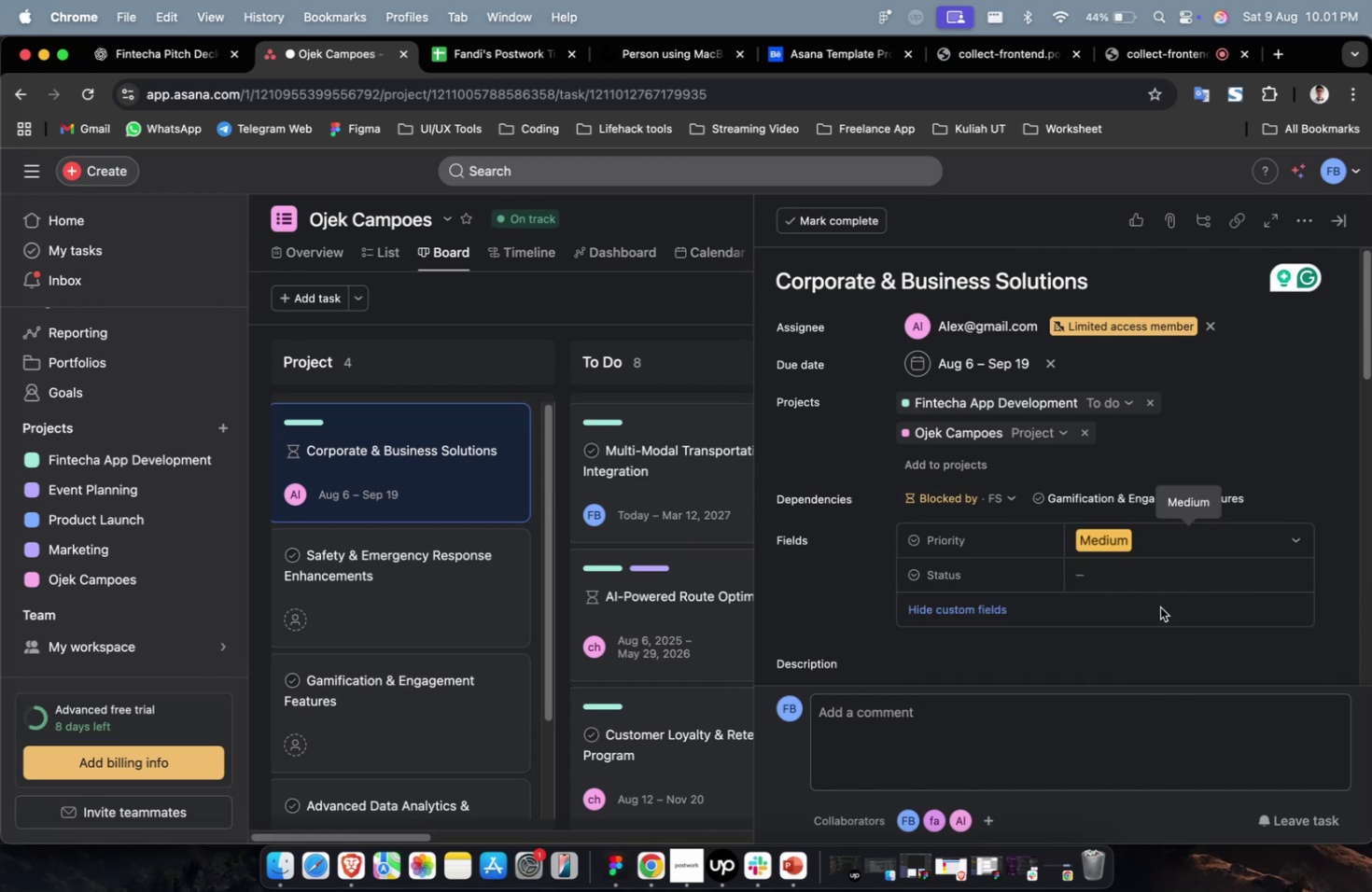 
left_click([1156, 570])
 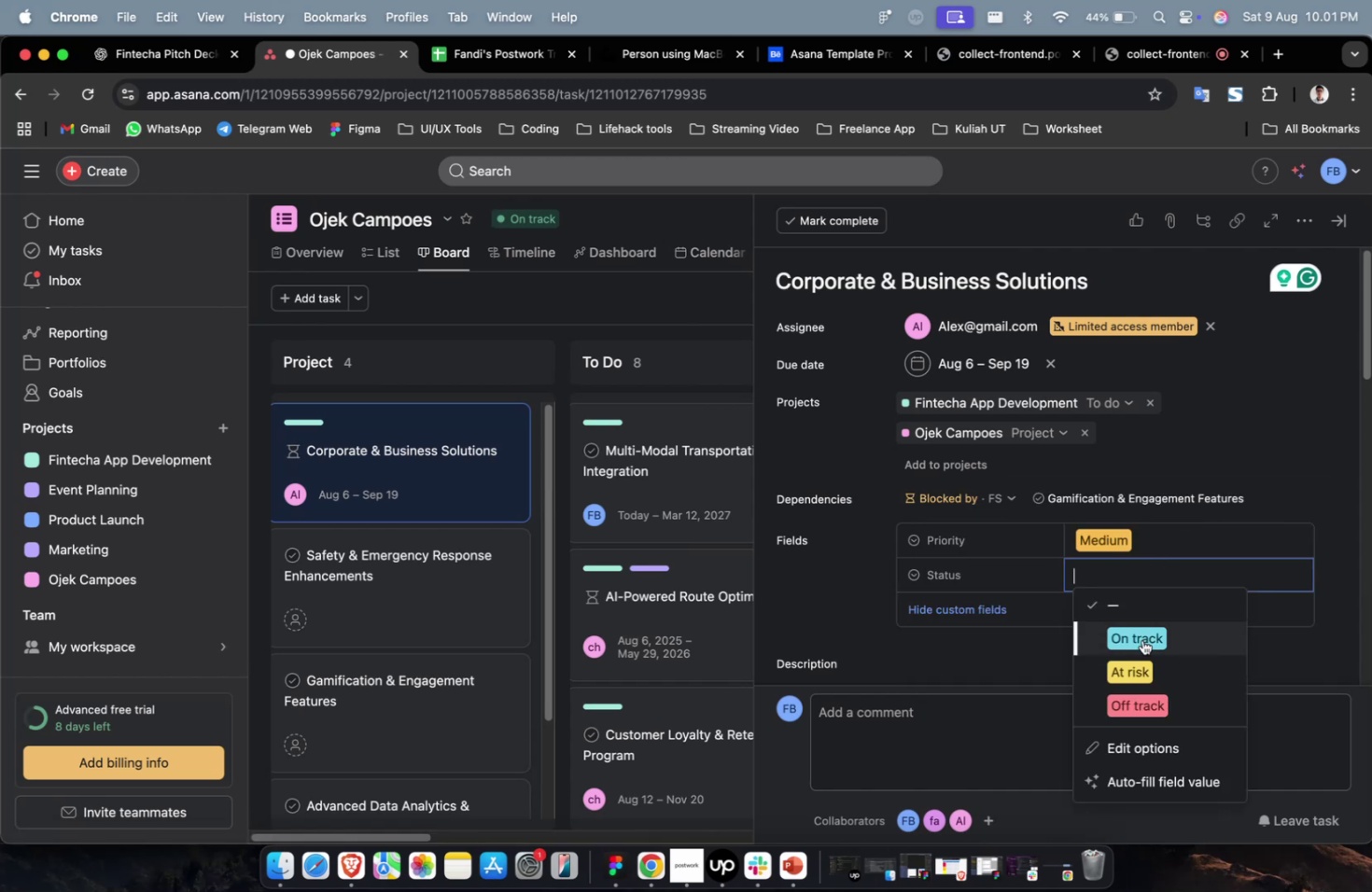 
double_click([1141, 639])
 